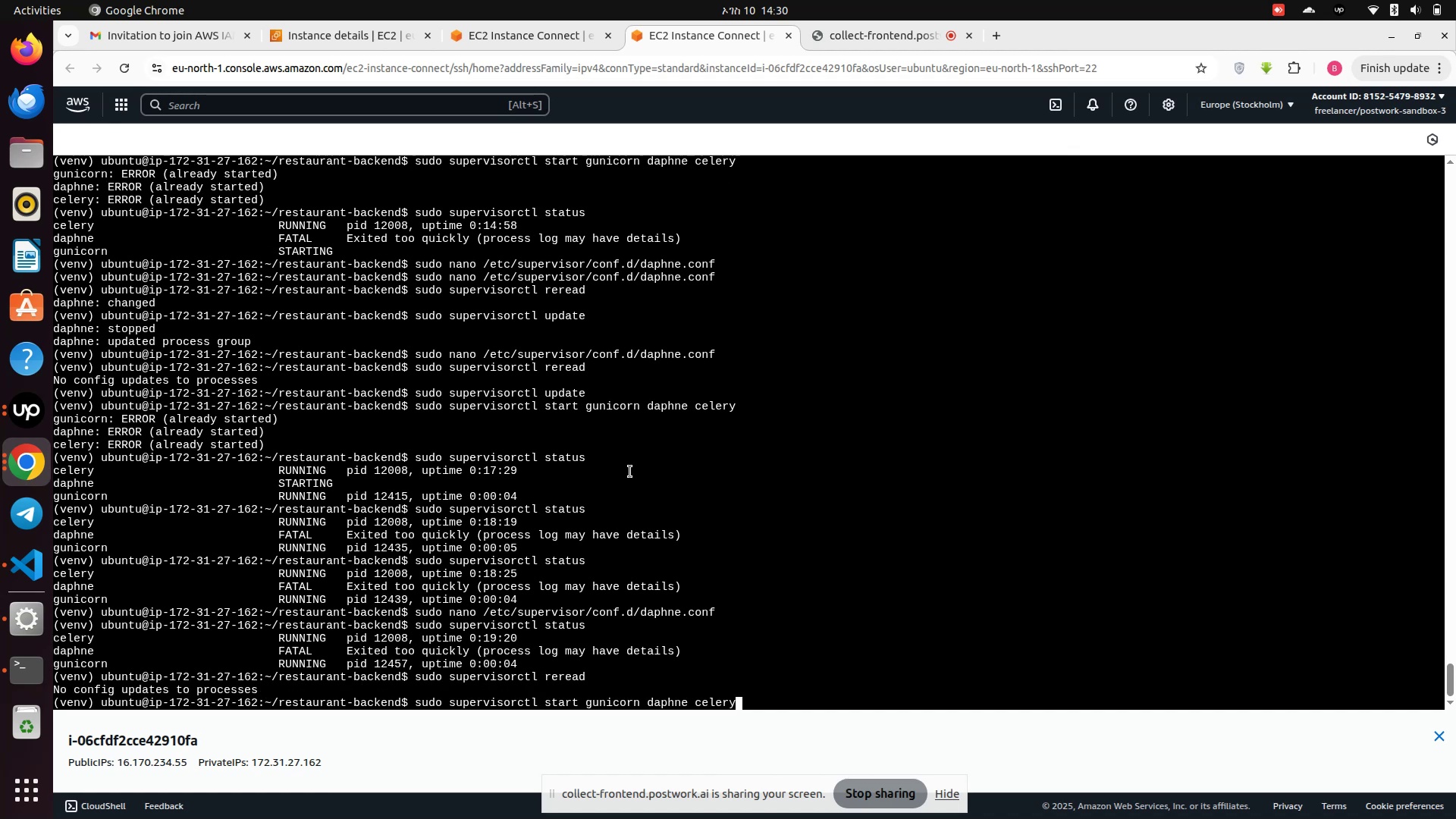 
key(ArrowUp)
 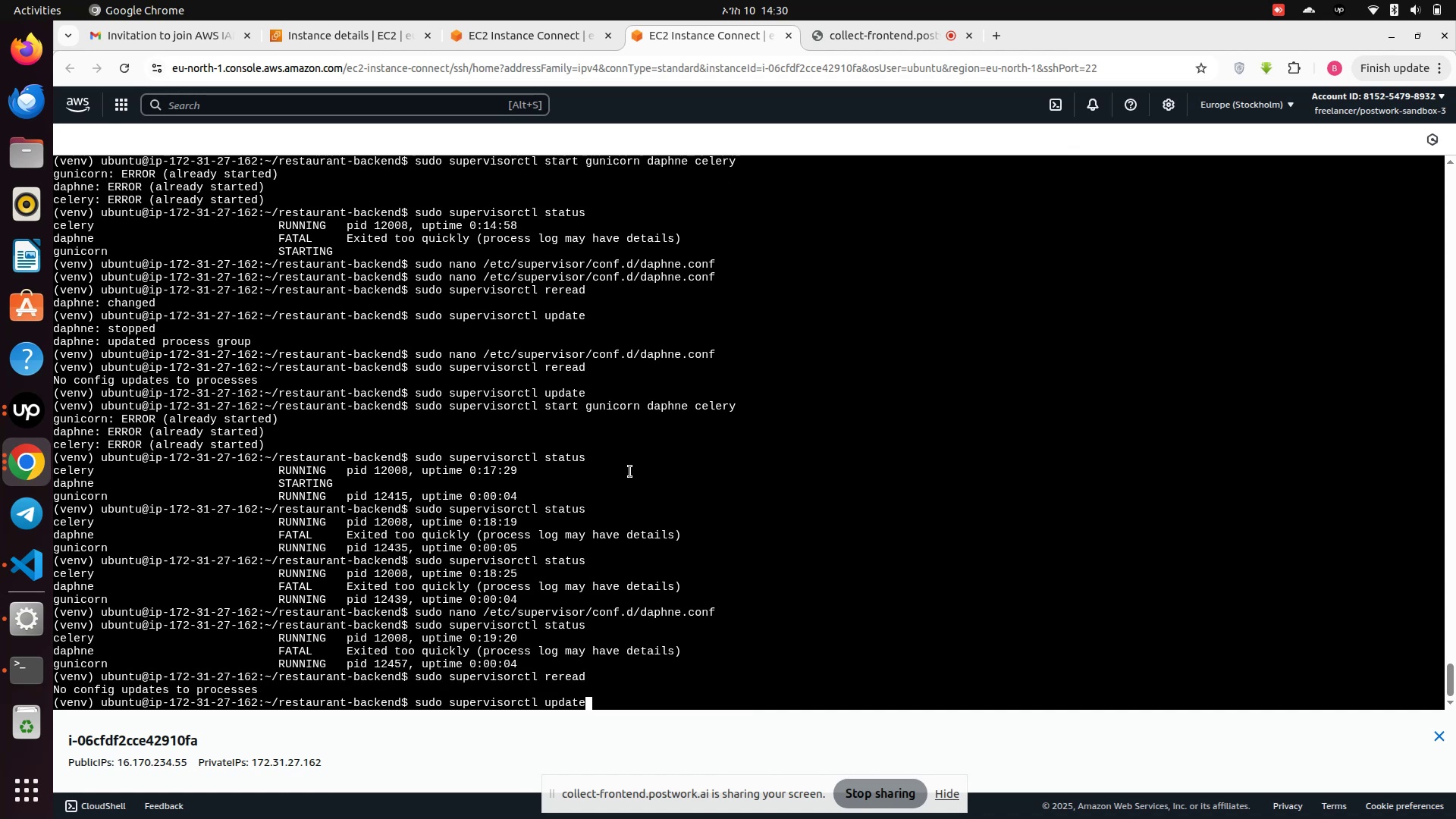 
key(Enter)
 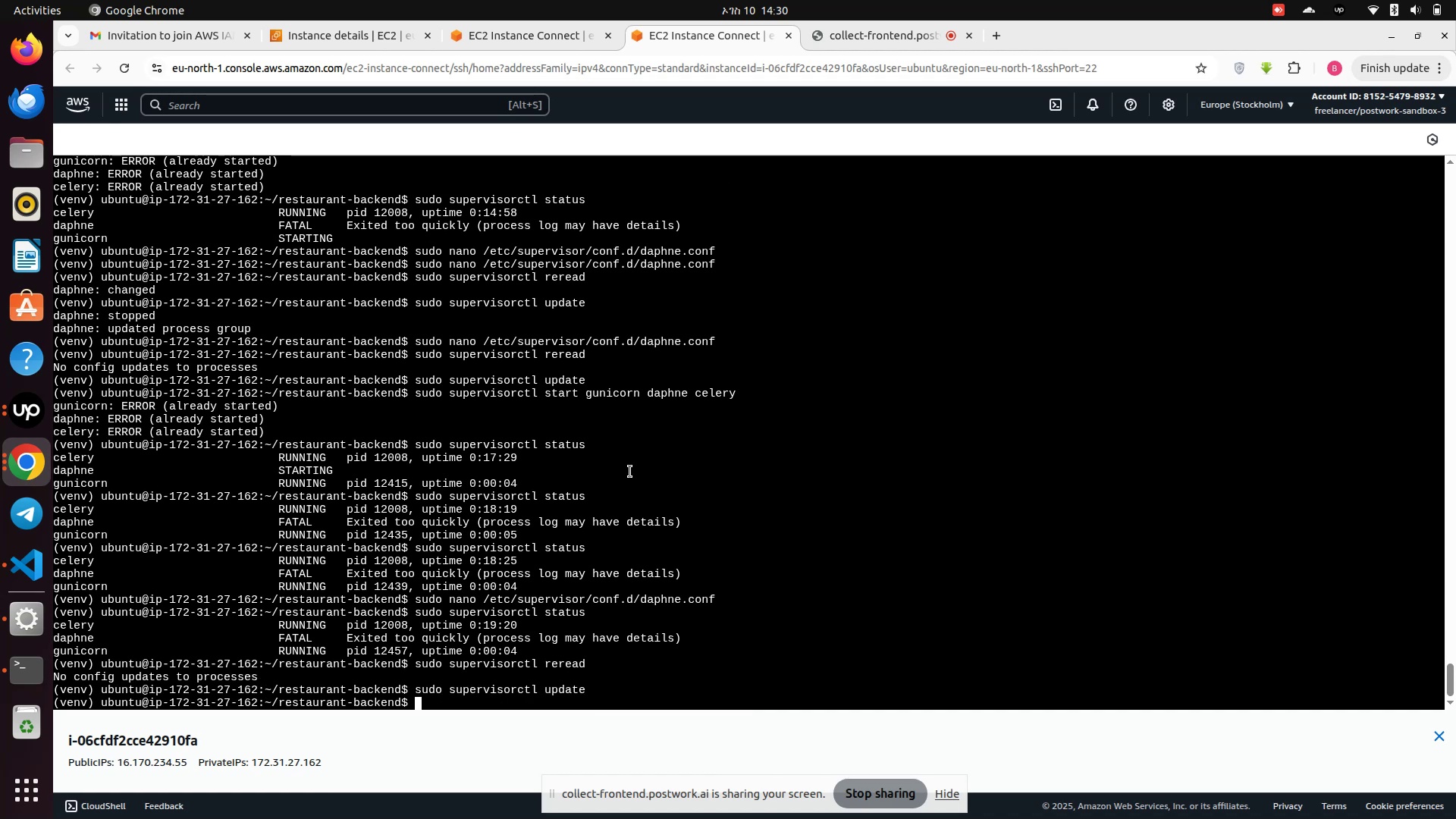 
key(ArrowUp)
 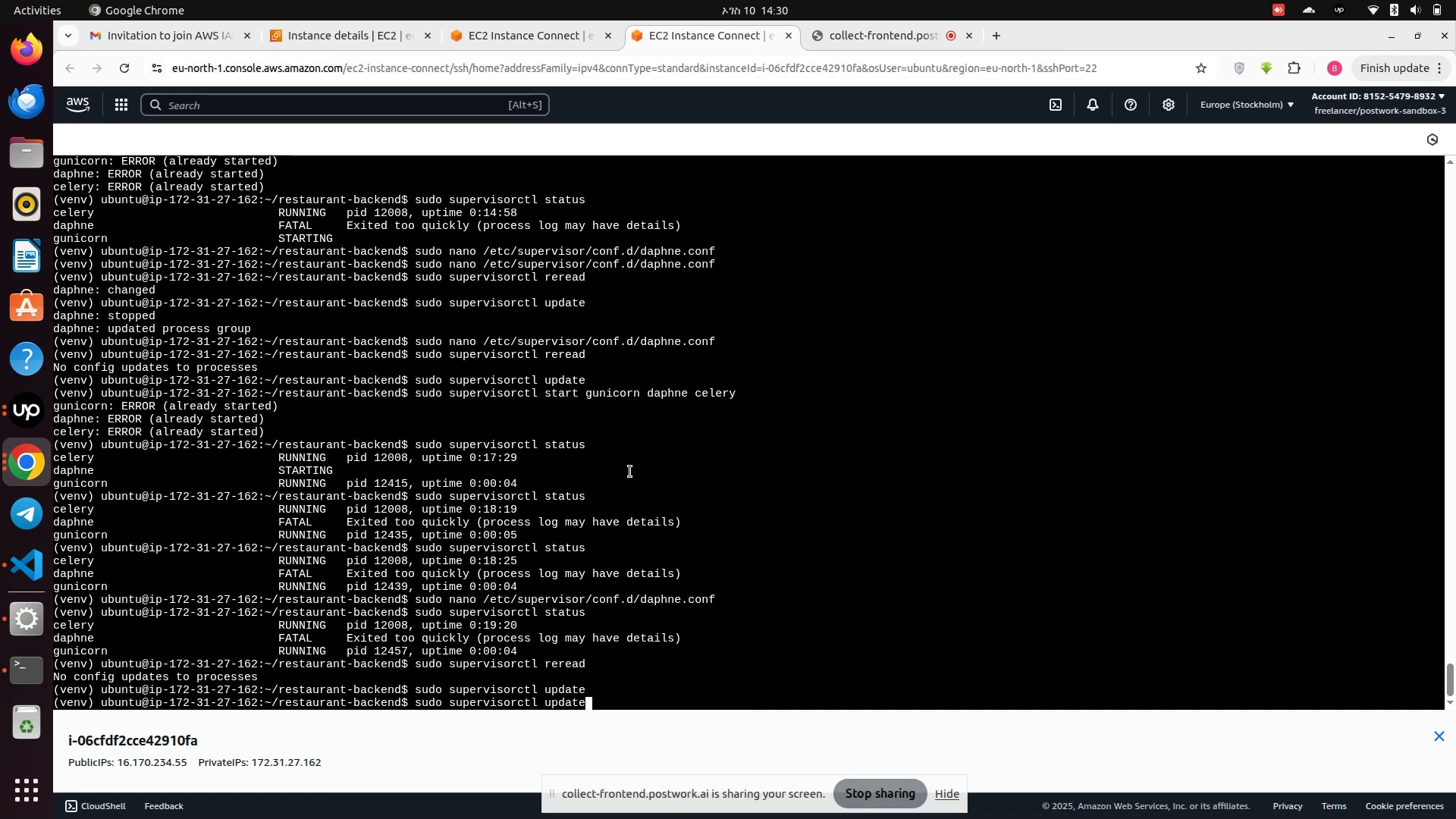 
key(ArrowUp)
 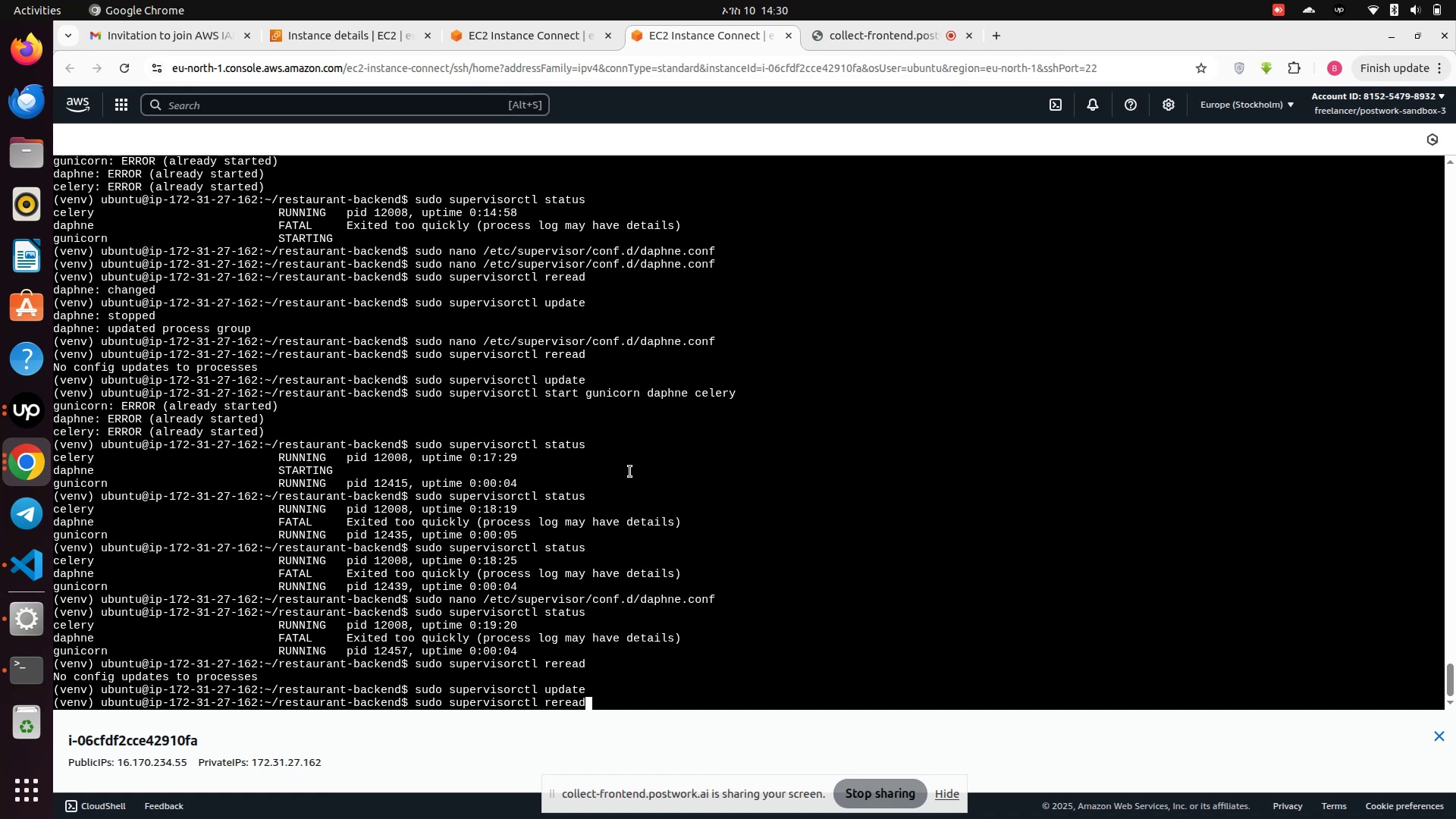 
key(ArrowUp)
 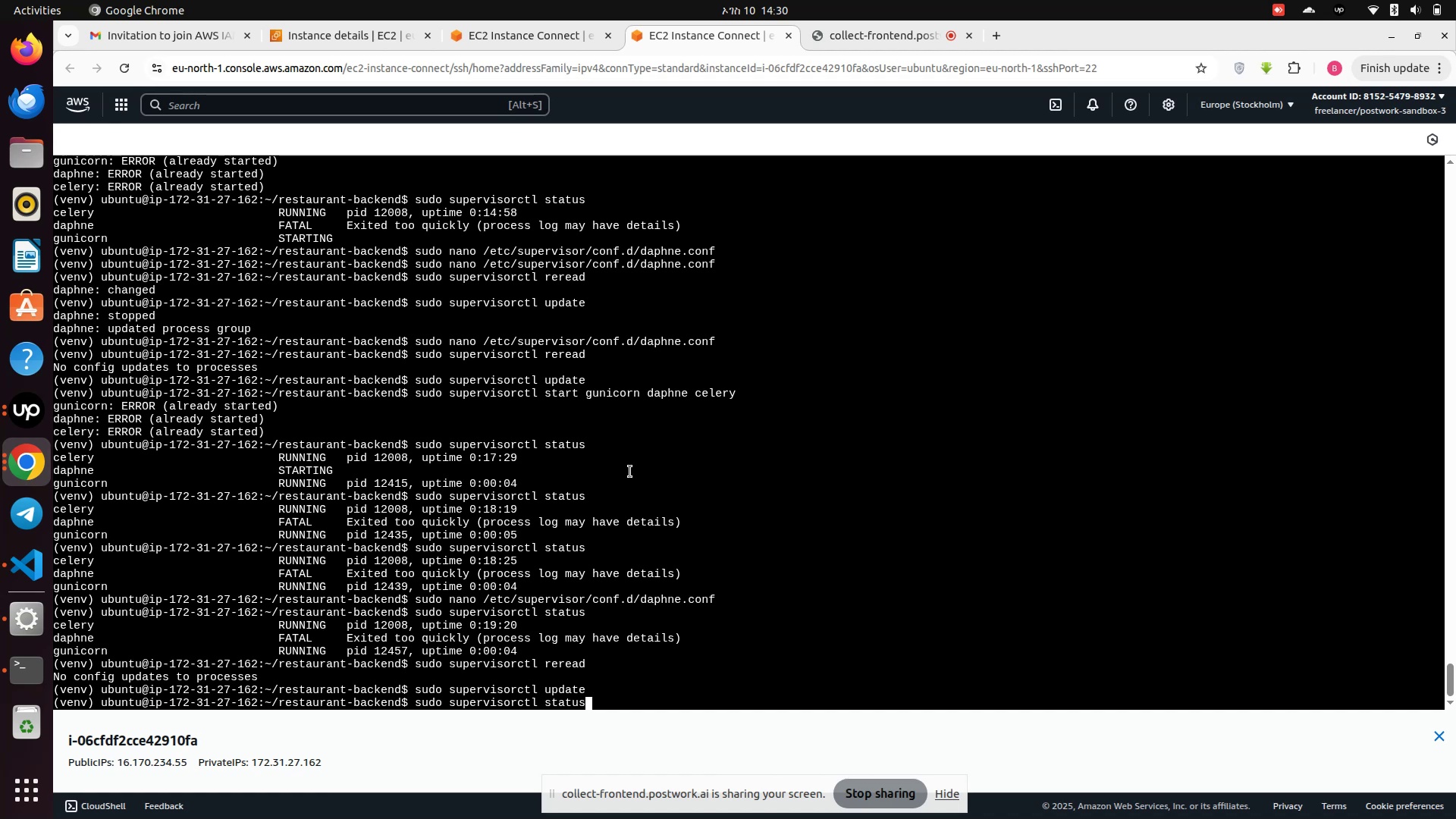 
key(ArrowUp)
 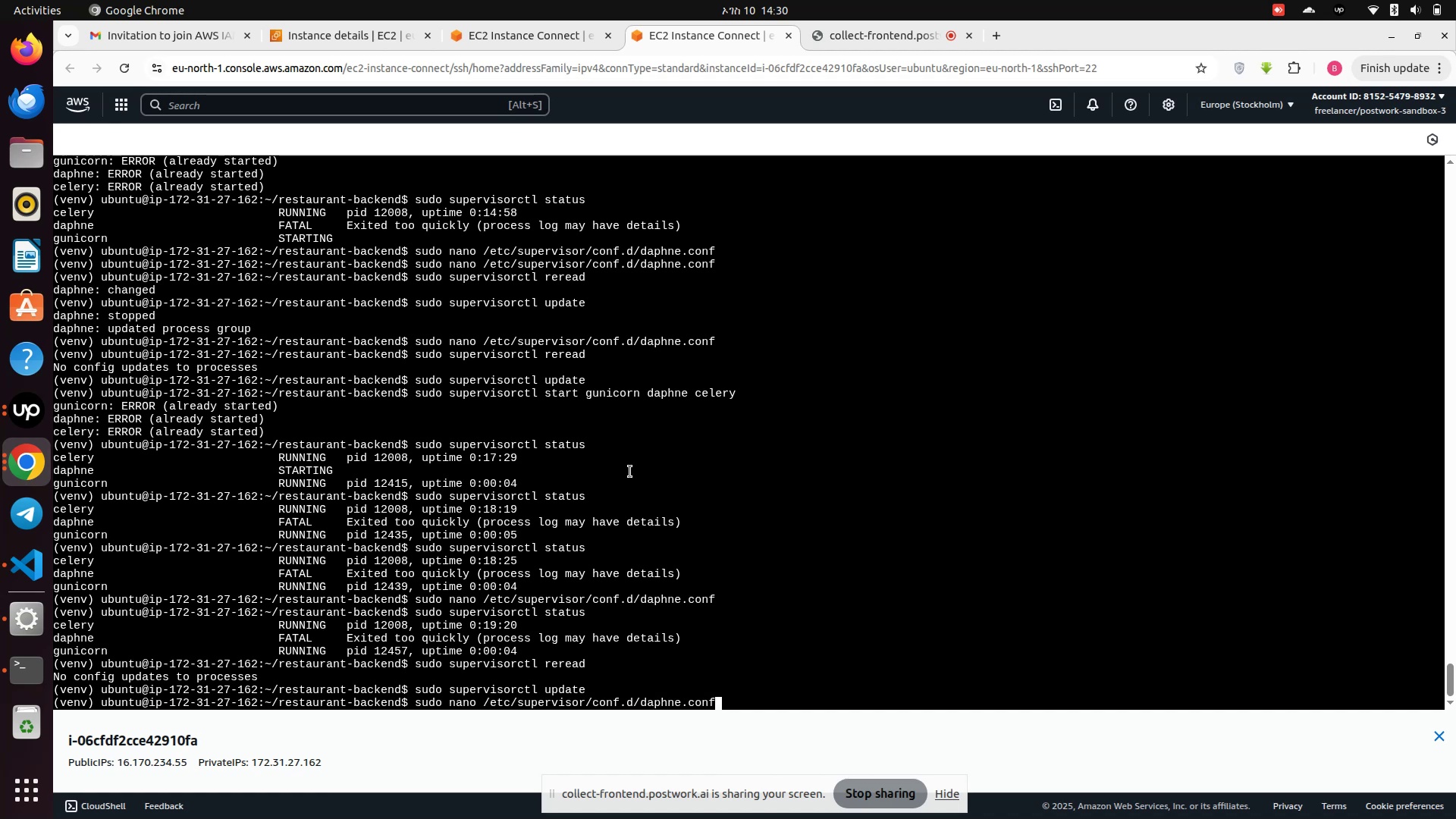 
key(Enter)
 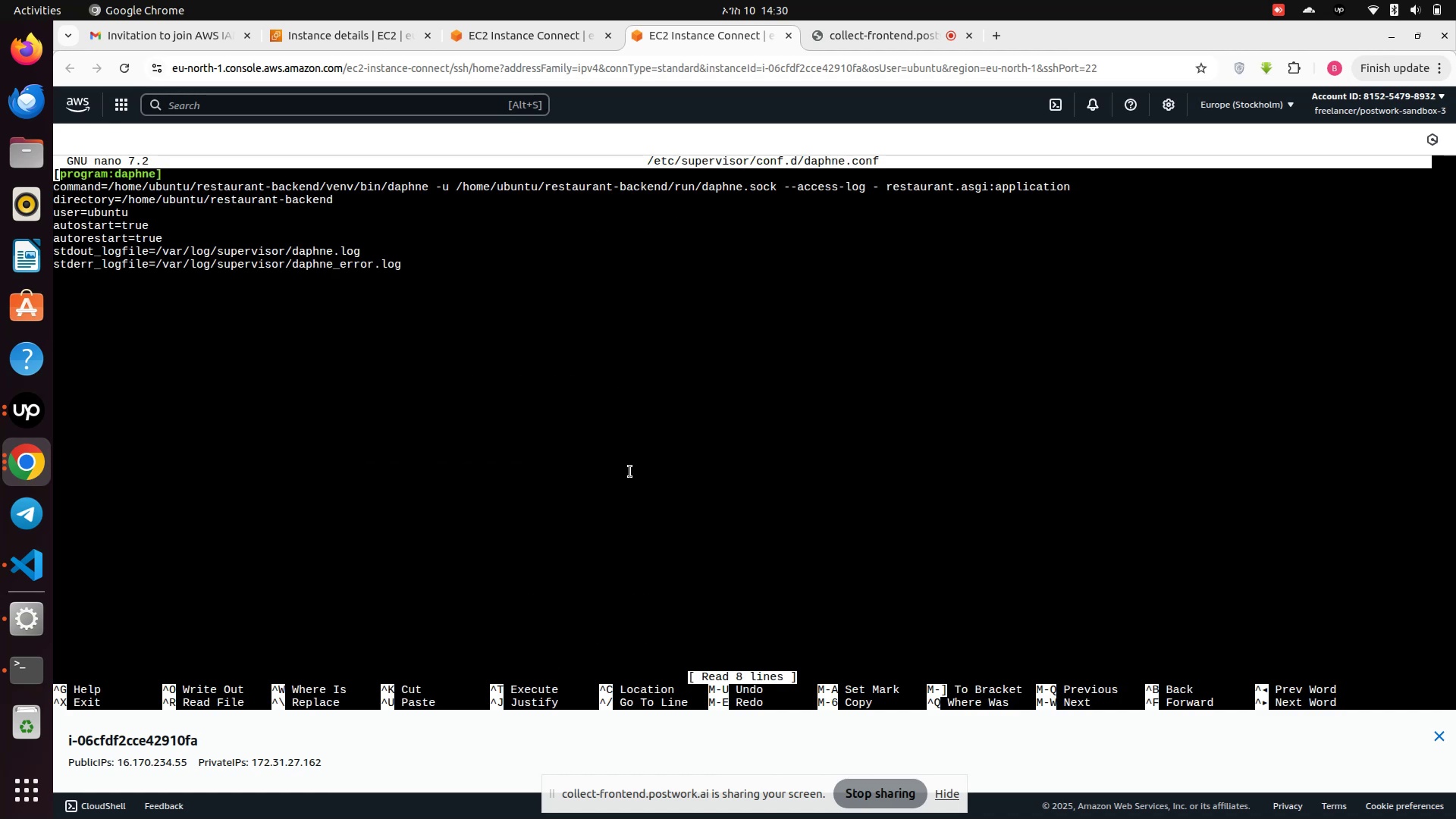 
key(Control+X)
 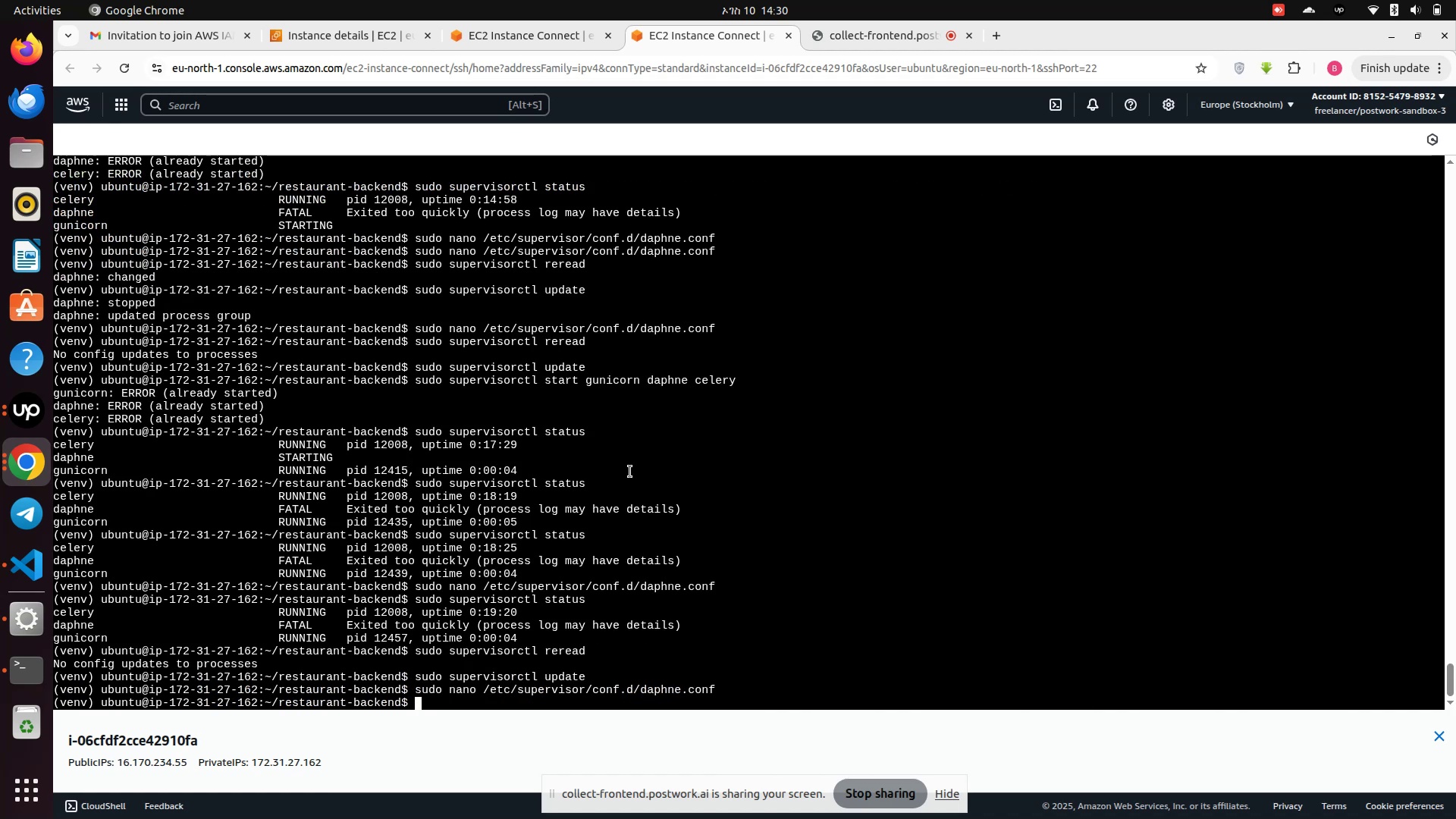 
key(ArrowUp)
 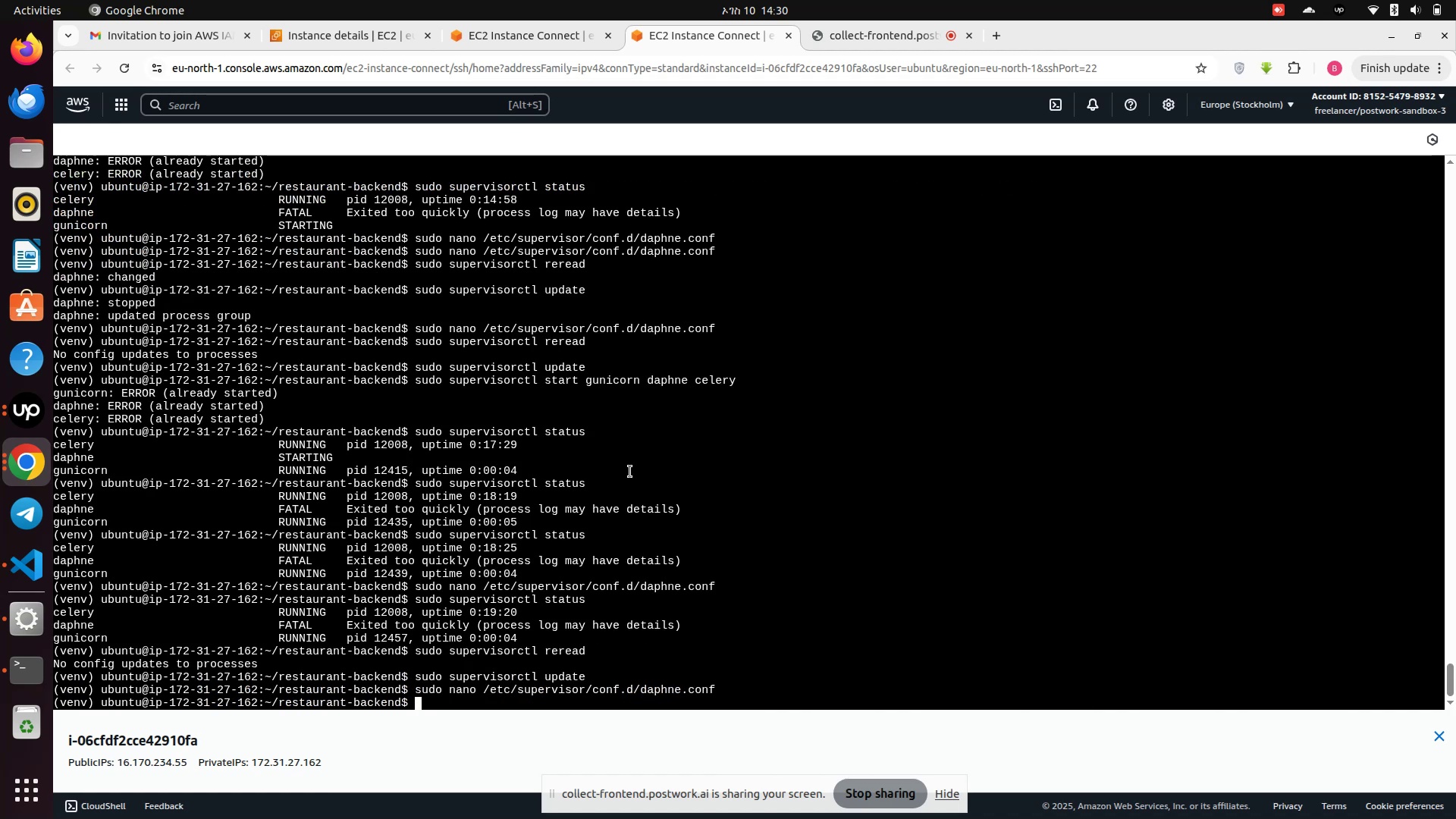 
key(ArrowUp)
 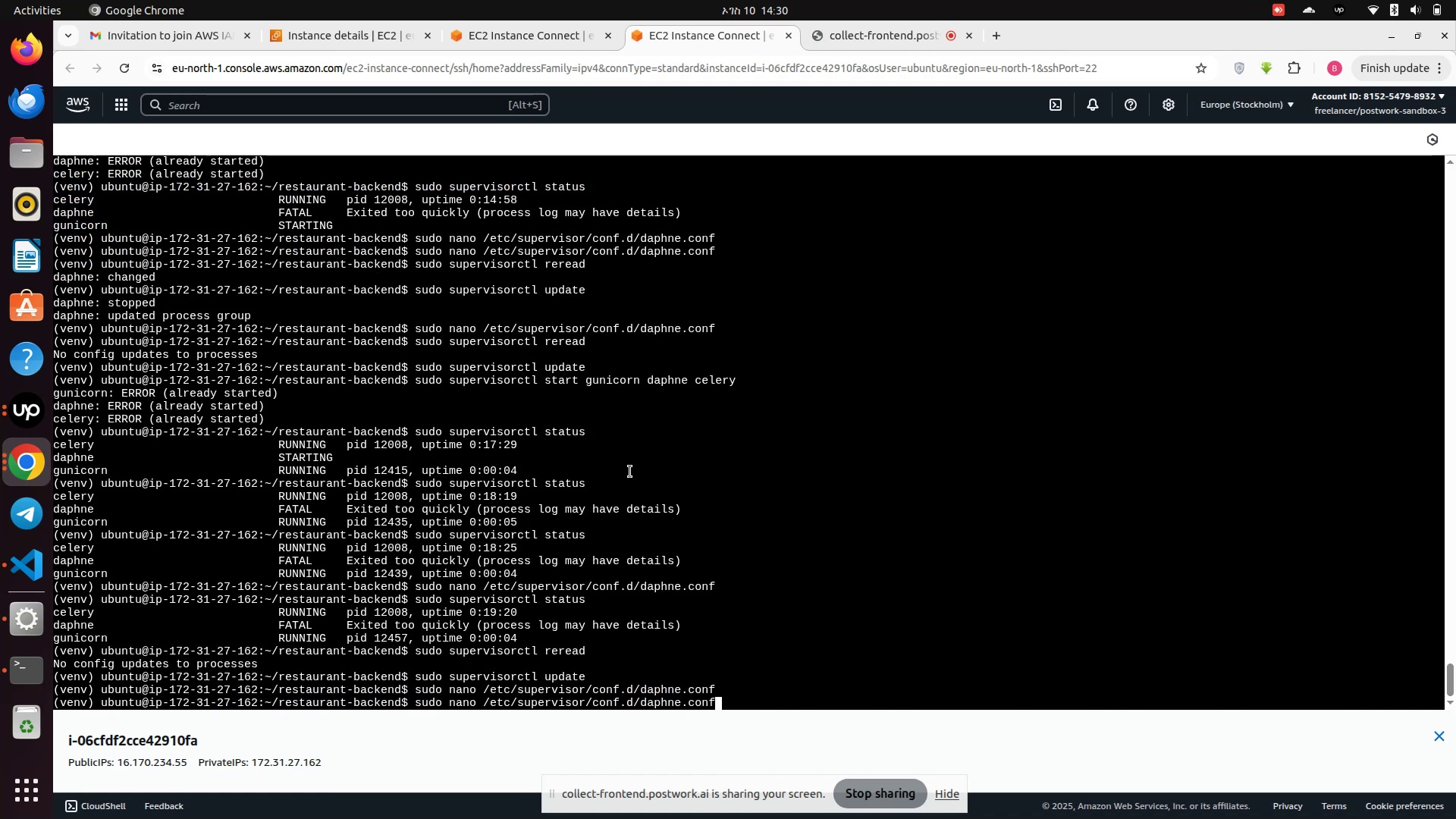 
key(ArrowUp)
 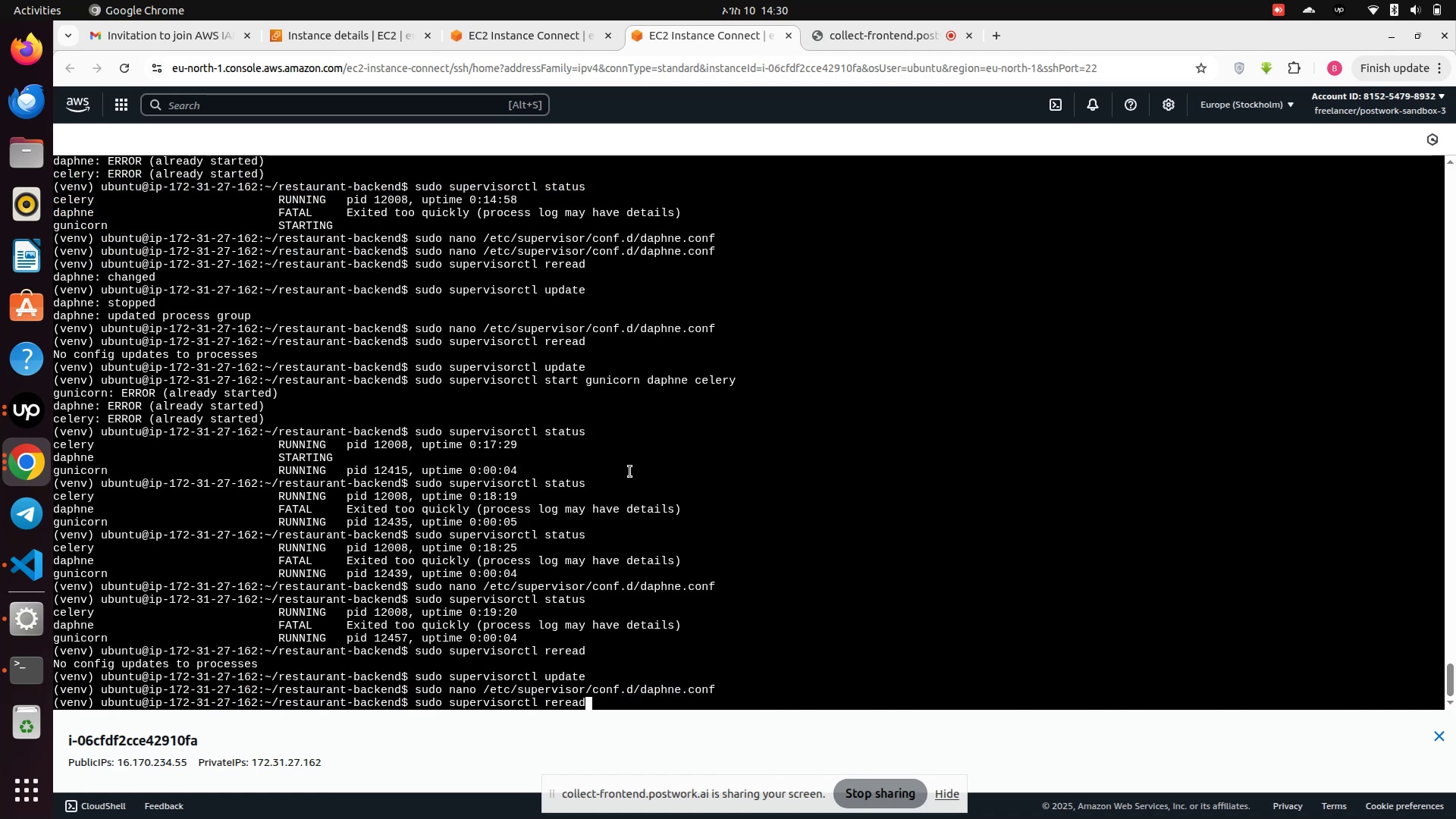 
key(ArrowUp)
 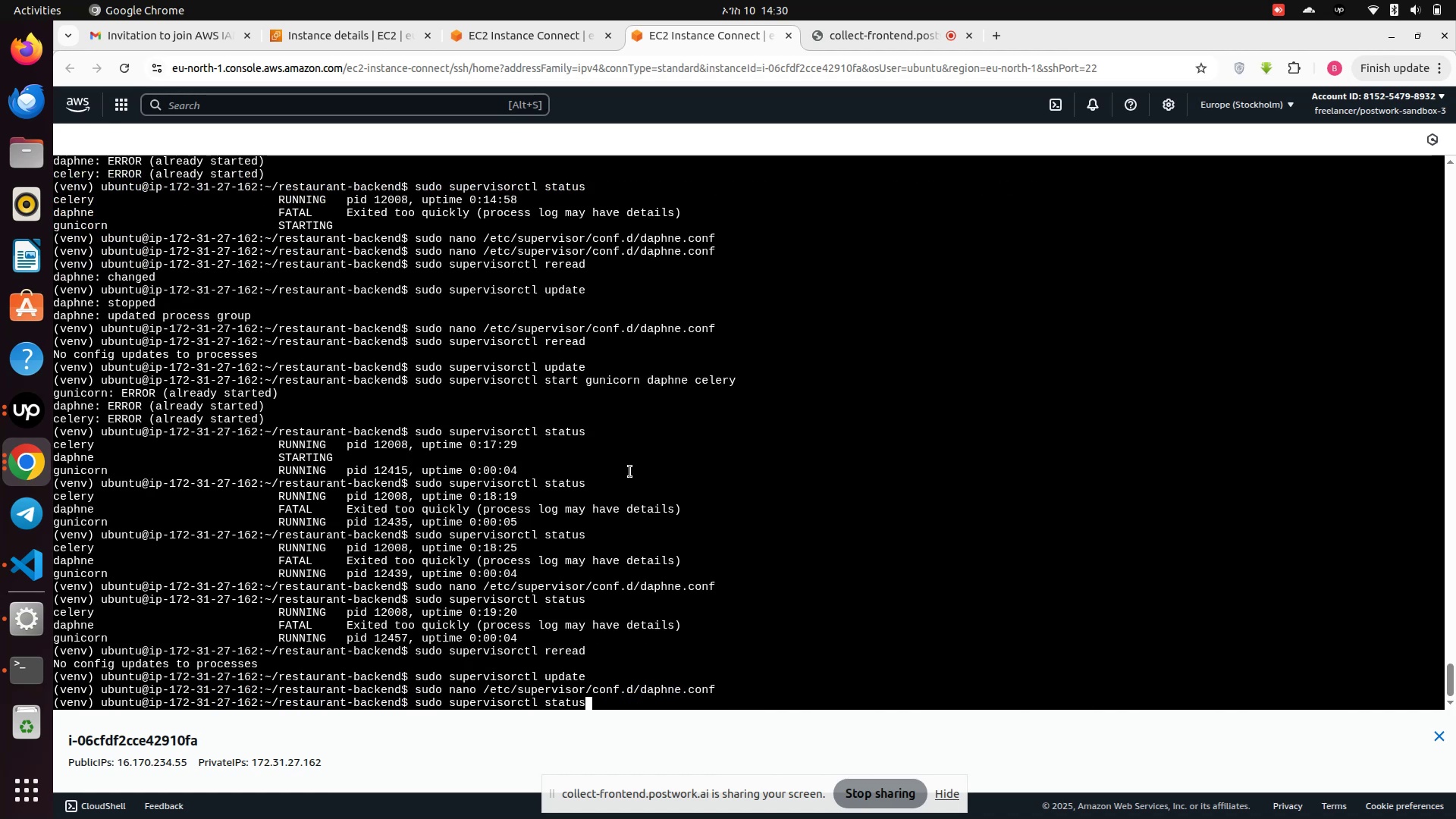 
key(ArrowUp)
 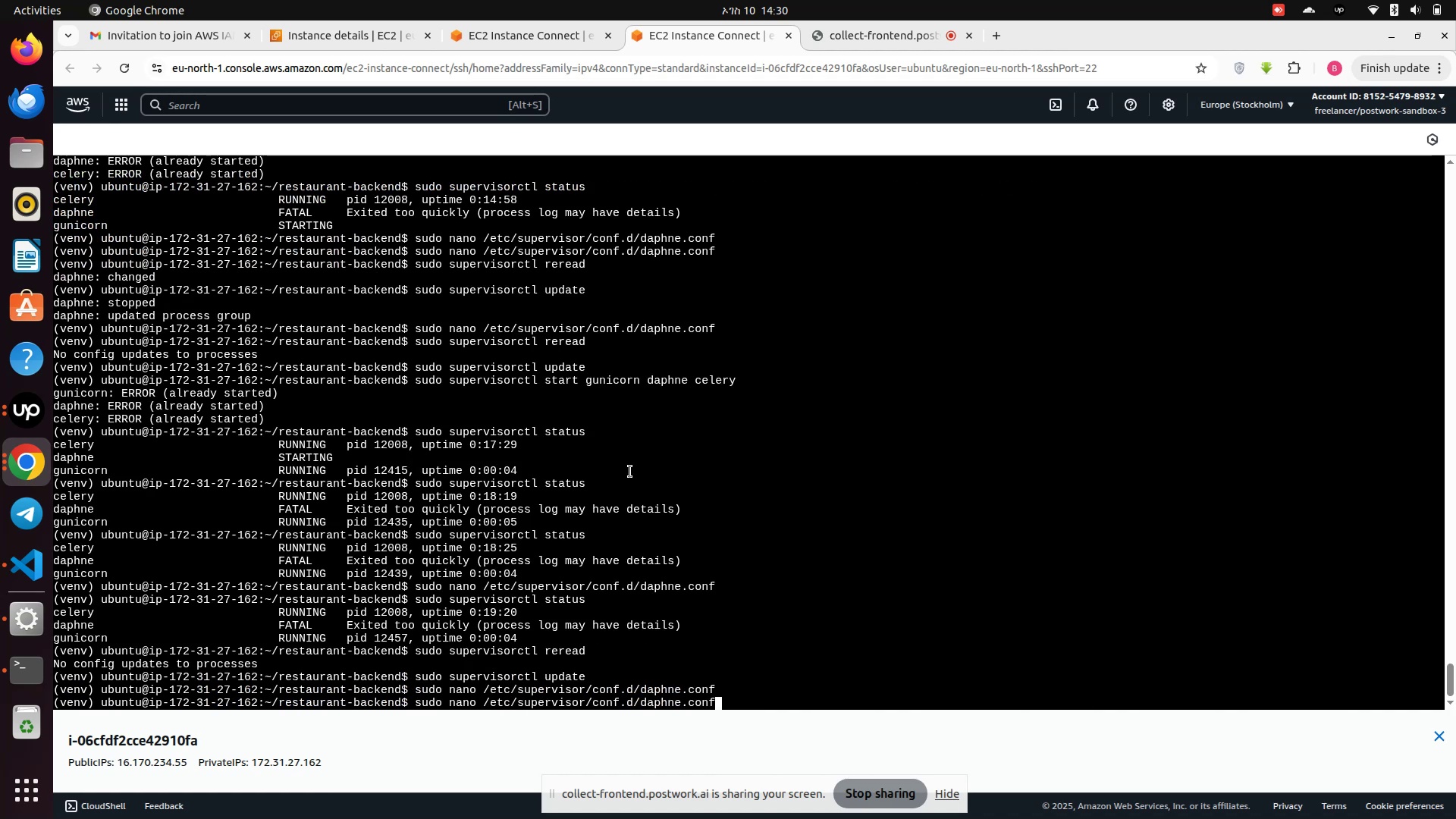 
key(ArrowUp)
 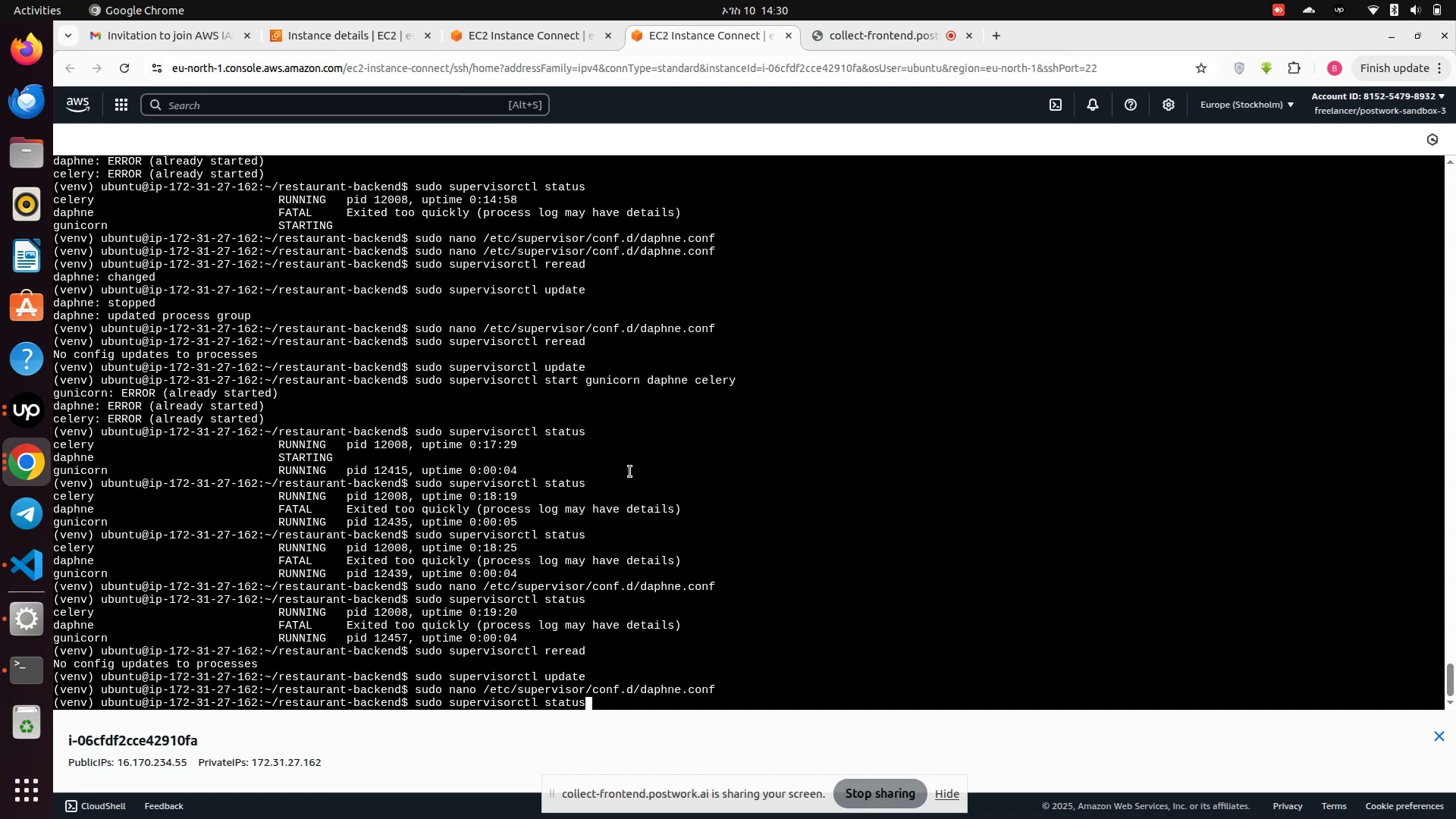 
key(ArrowUp)
 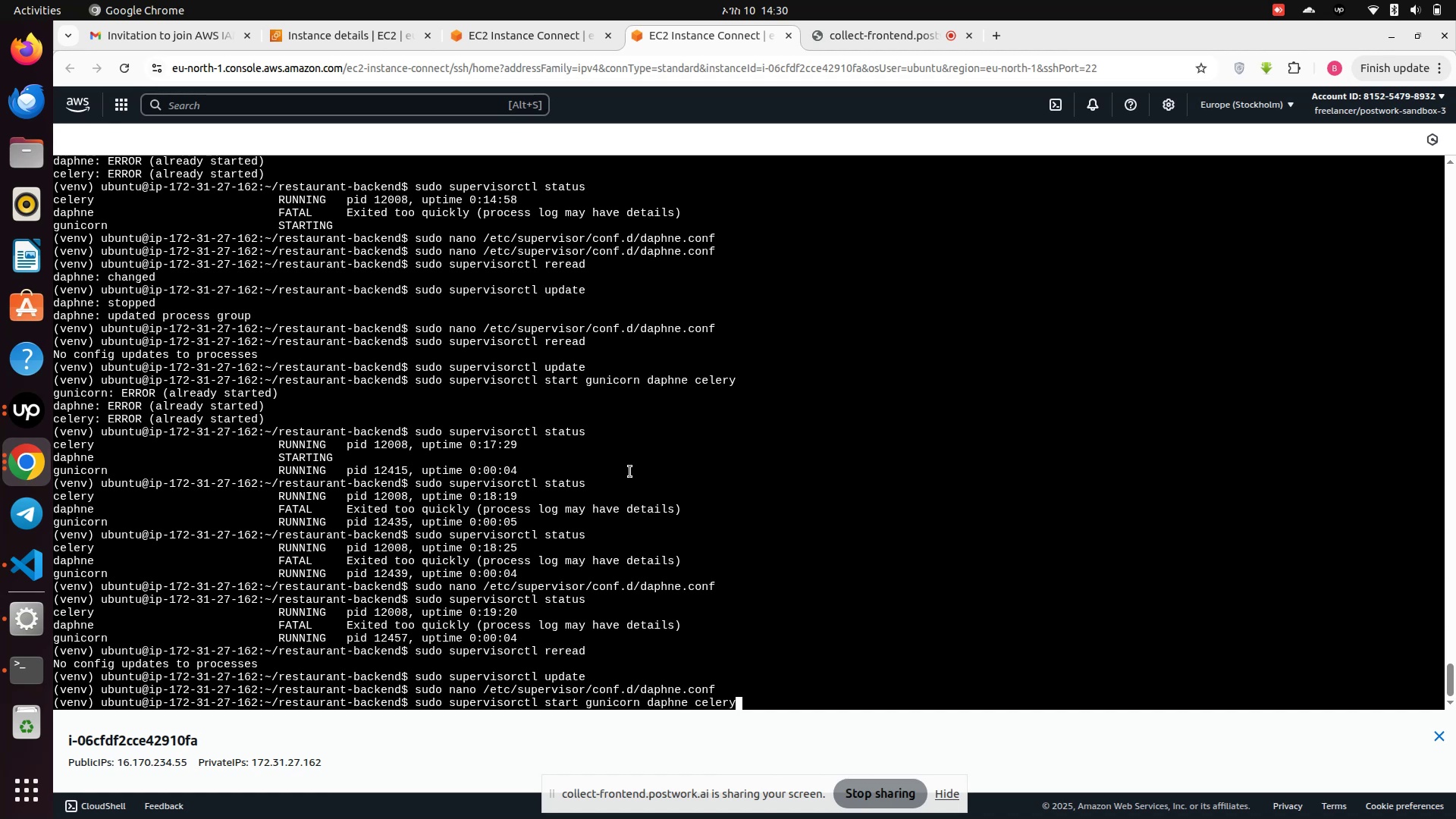 
key(ArrowUp)
 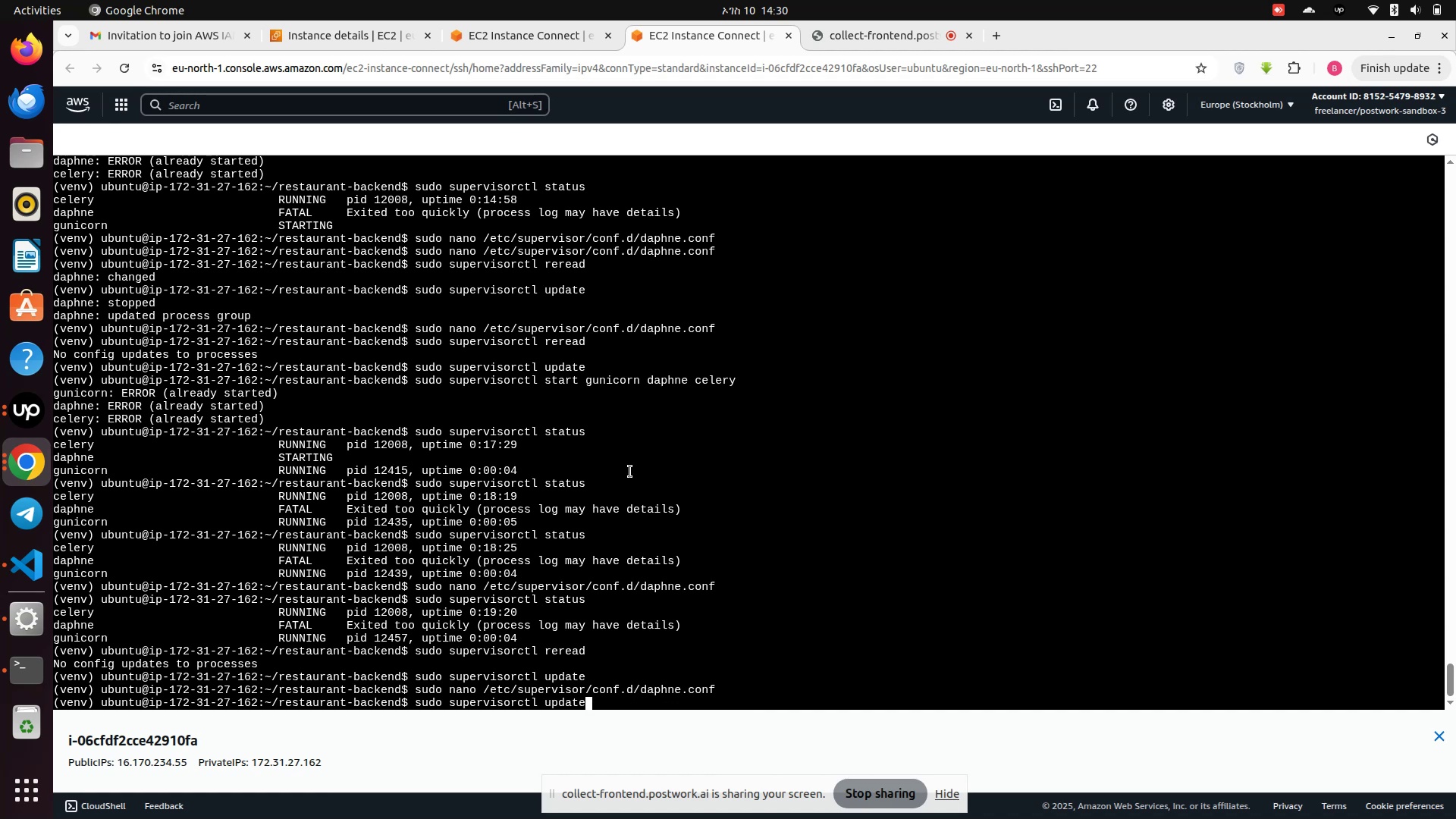 
key(ArrowDown)
 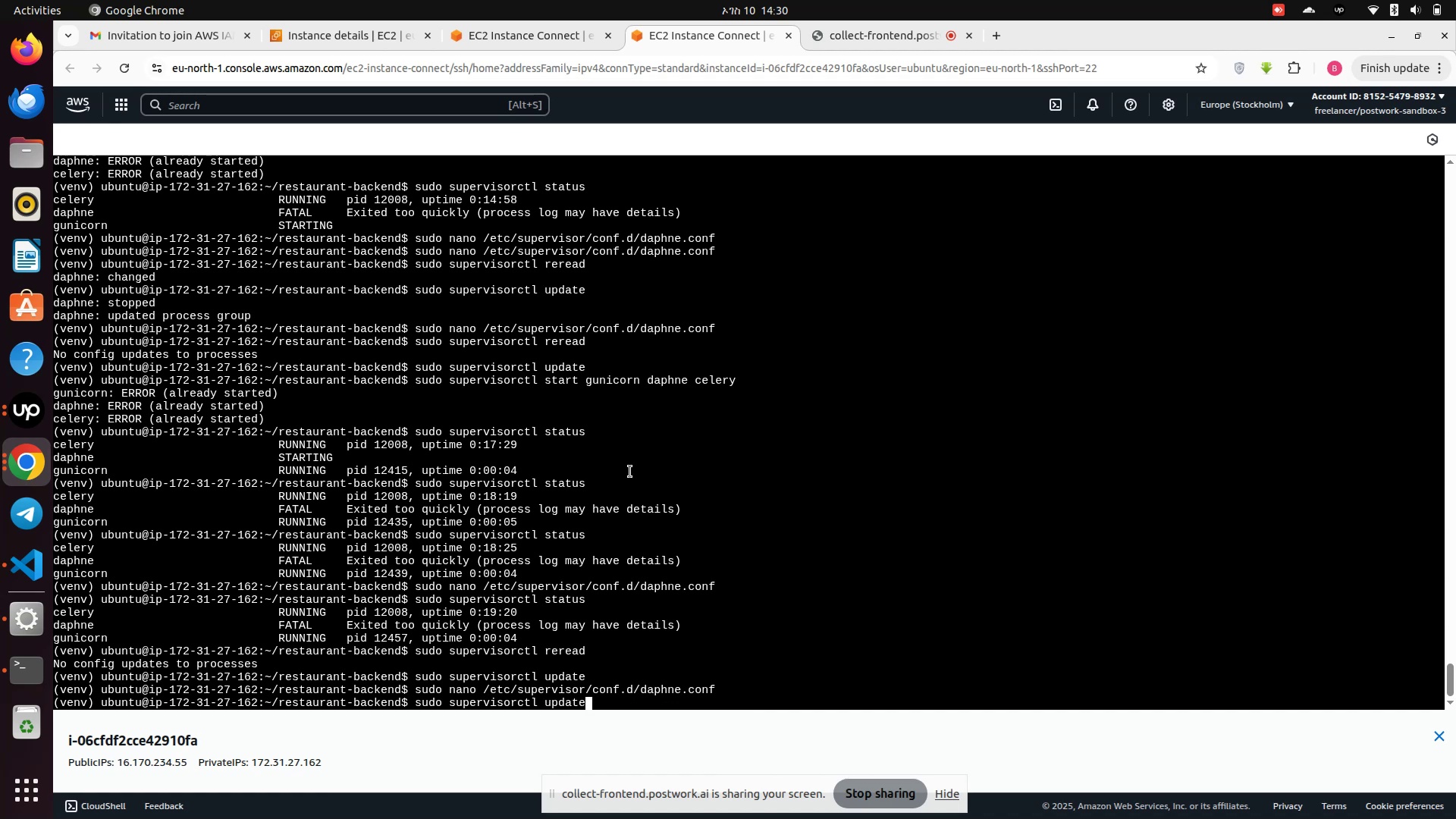 
key(ArrowDown)
 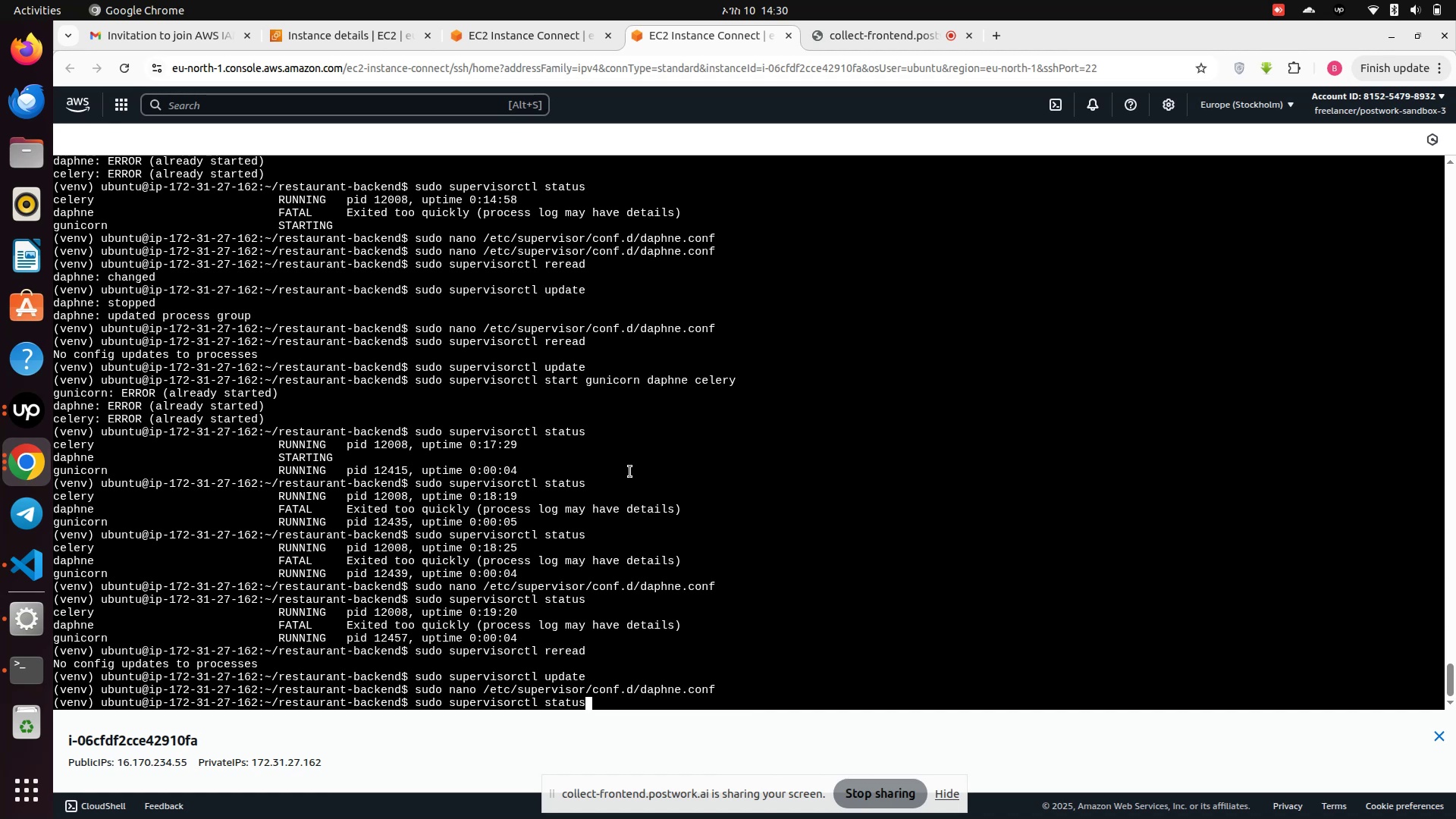 
key(Enter)
 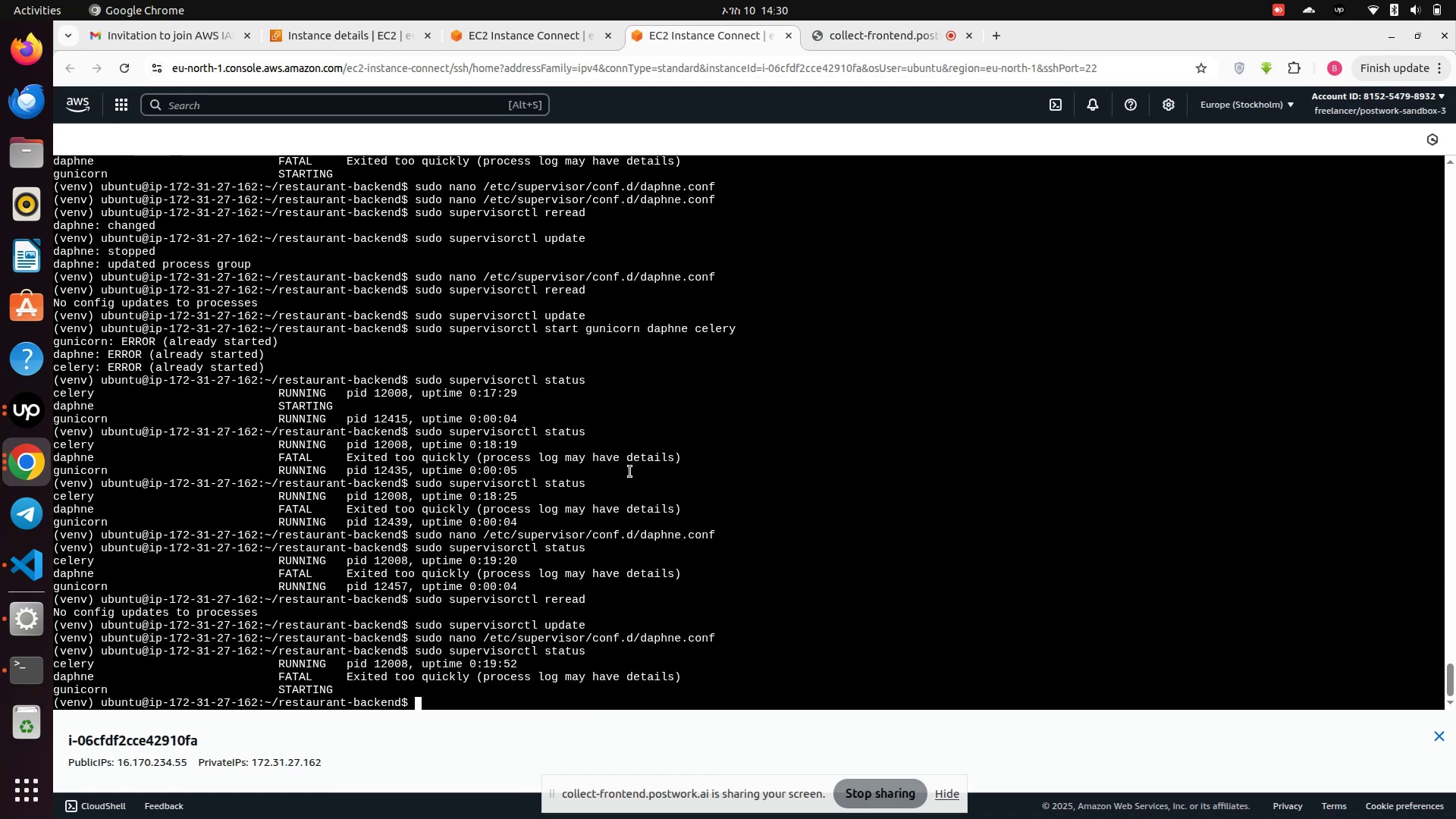 
wait(5.12)
 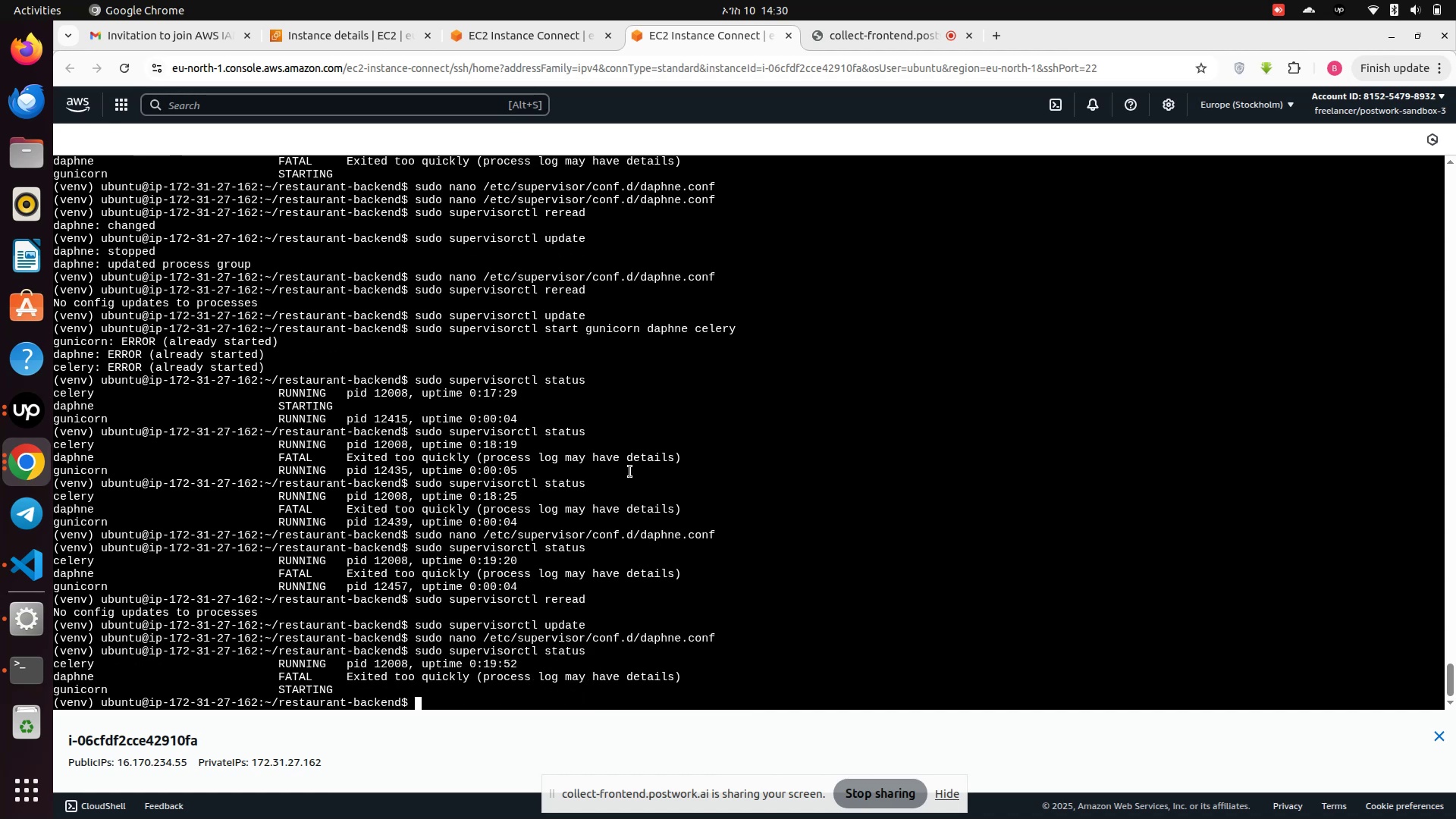 
left_click([311, 28])
 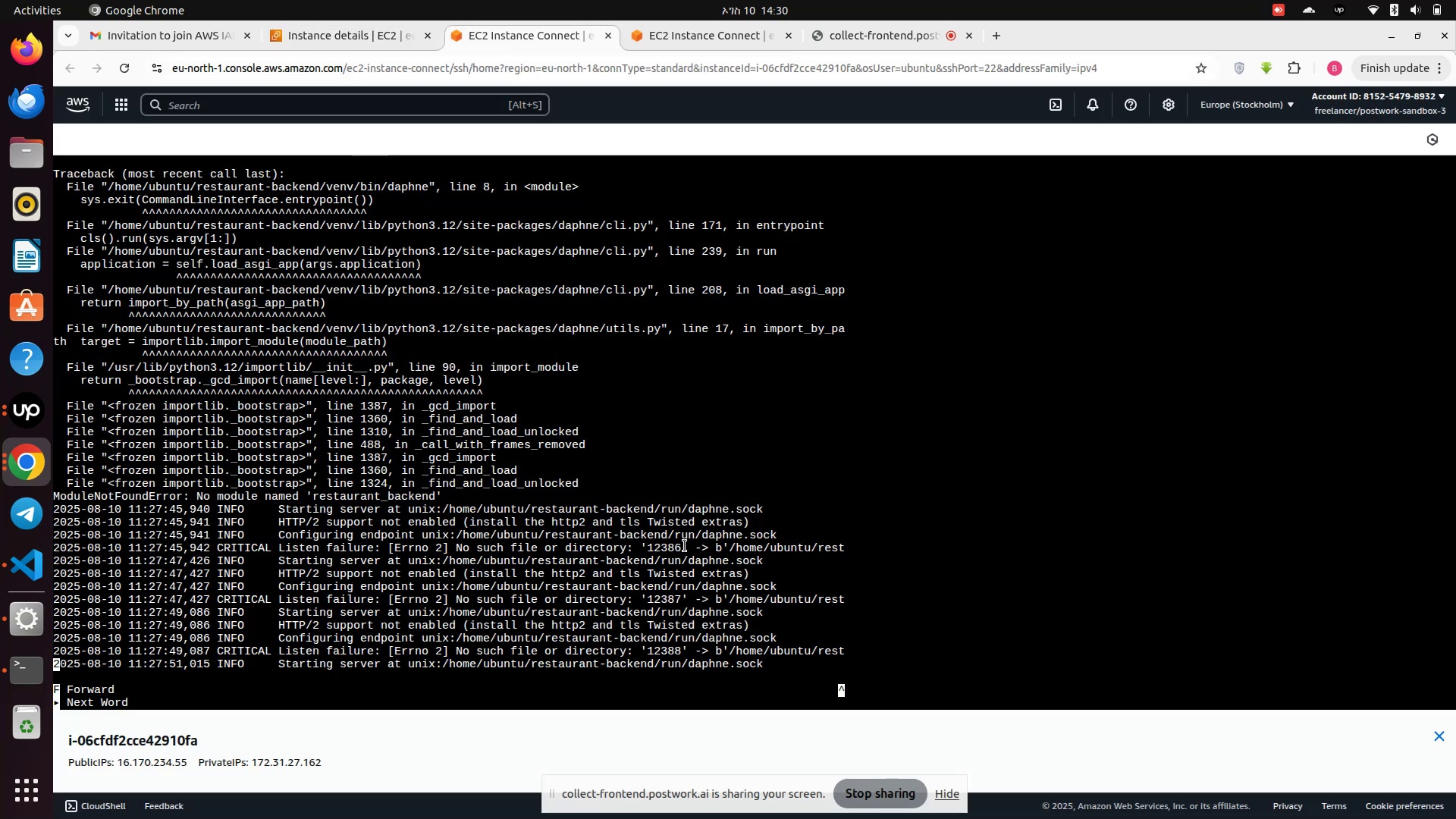 
wait(5.34)
 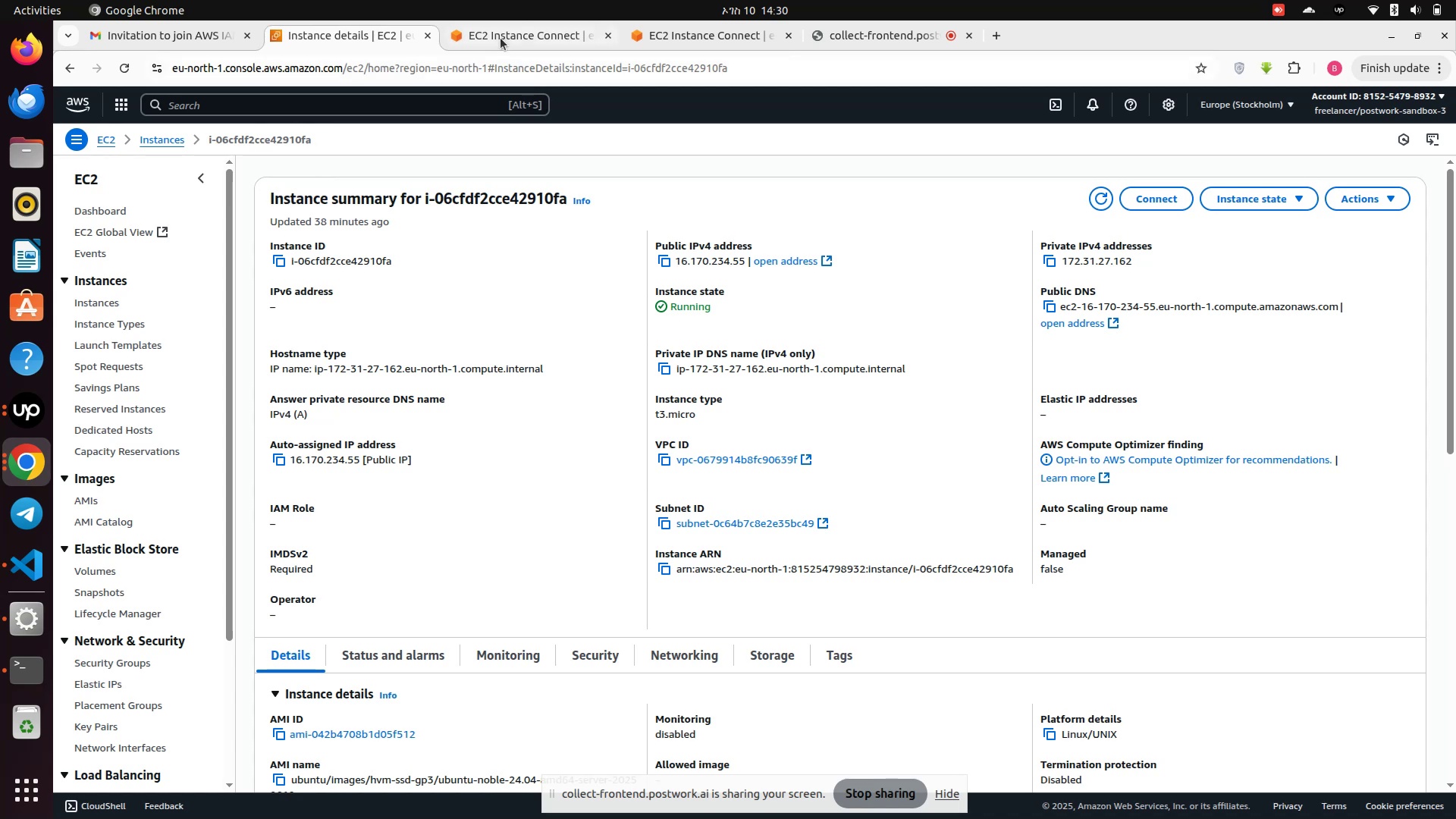 
key(Control+Z)
 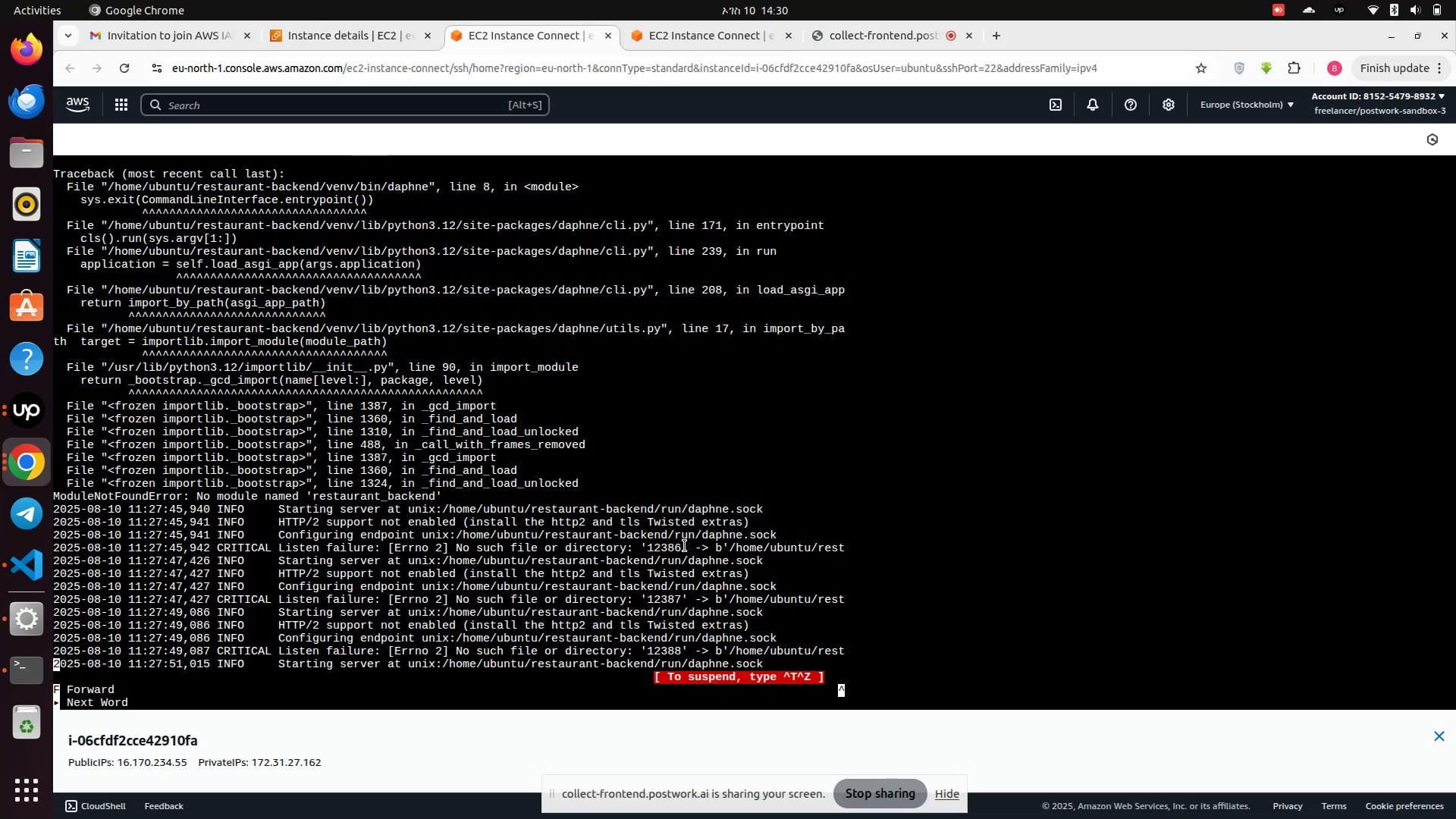 
key(Control+X)
 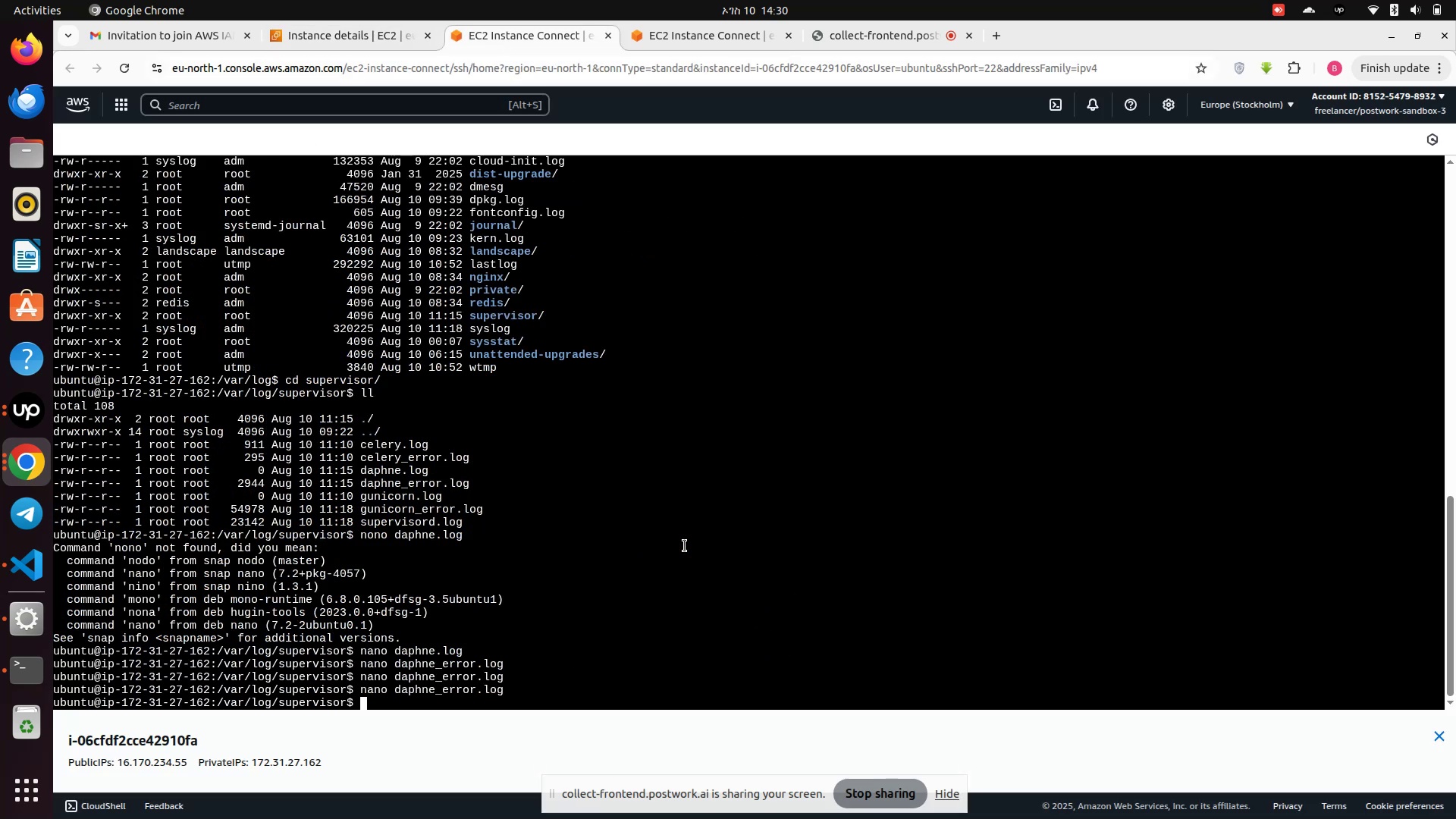 
key(ArrowUp)
 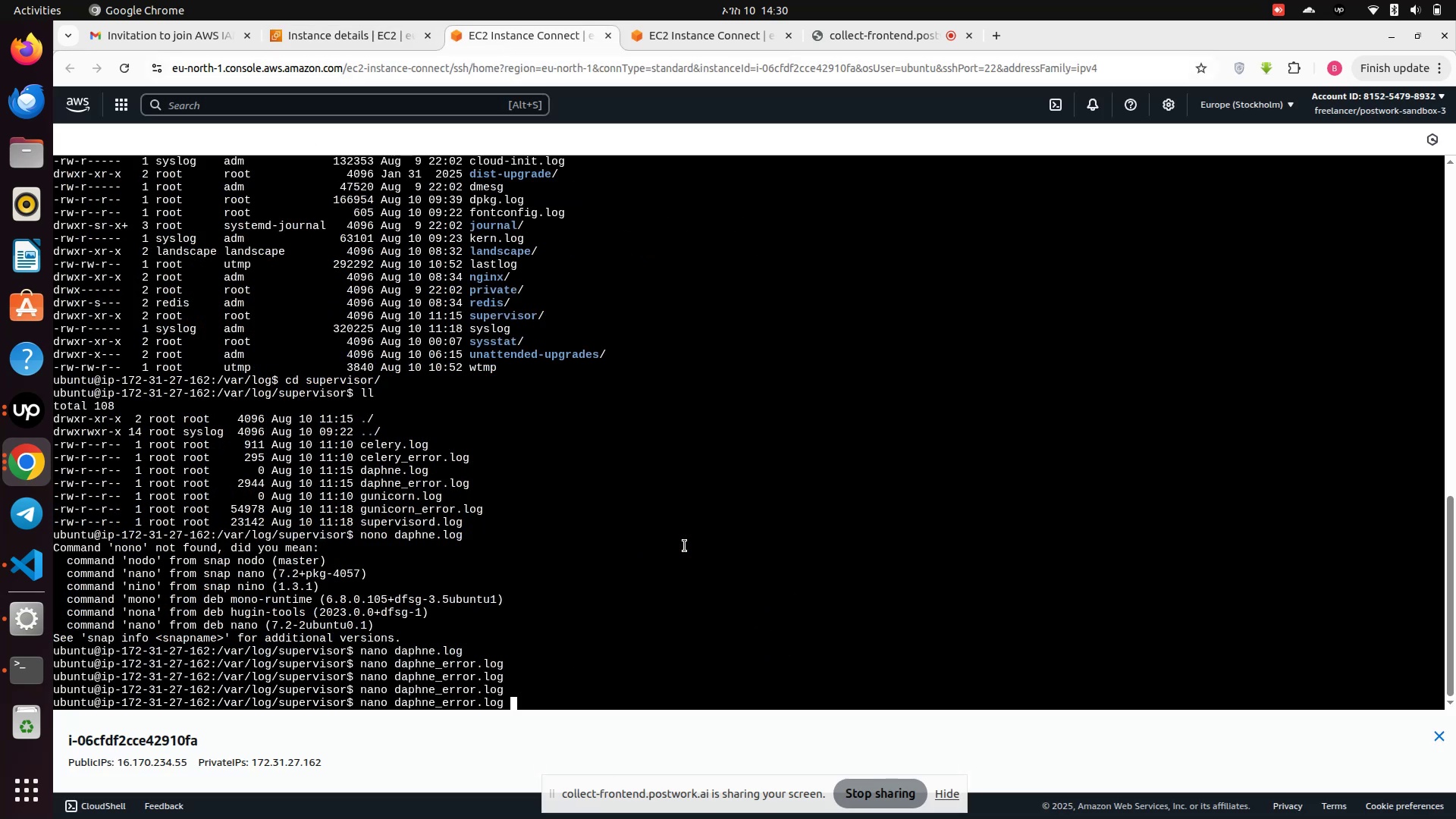 
key(Enter)
 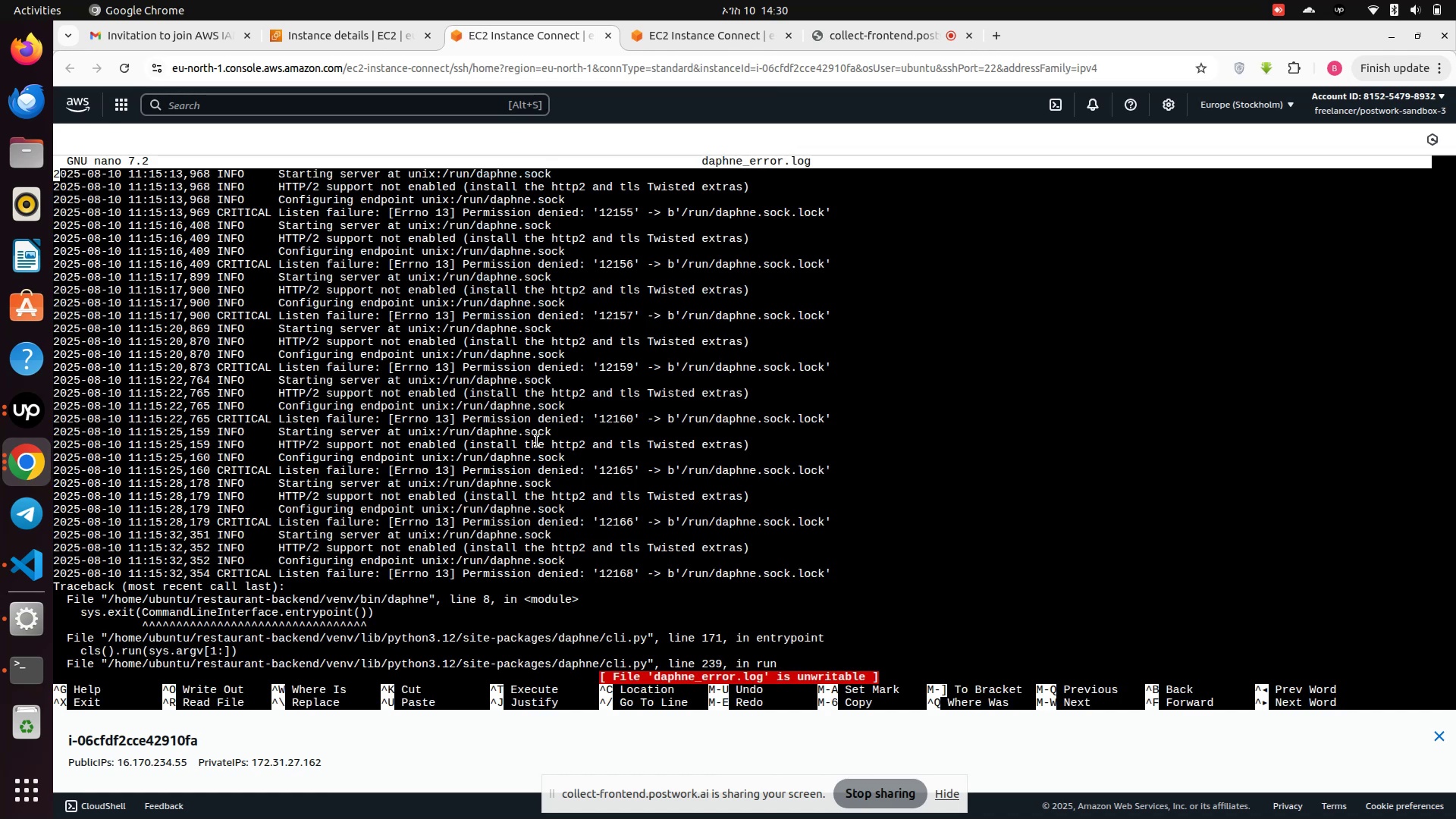 
scroll: coordinate [528, 424], scroll_direction: up, amount: 15.0
 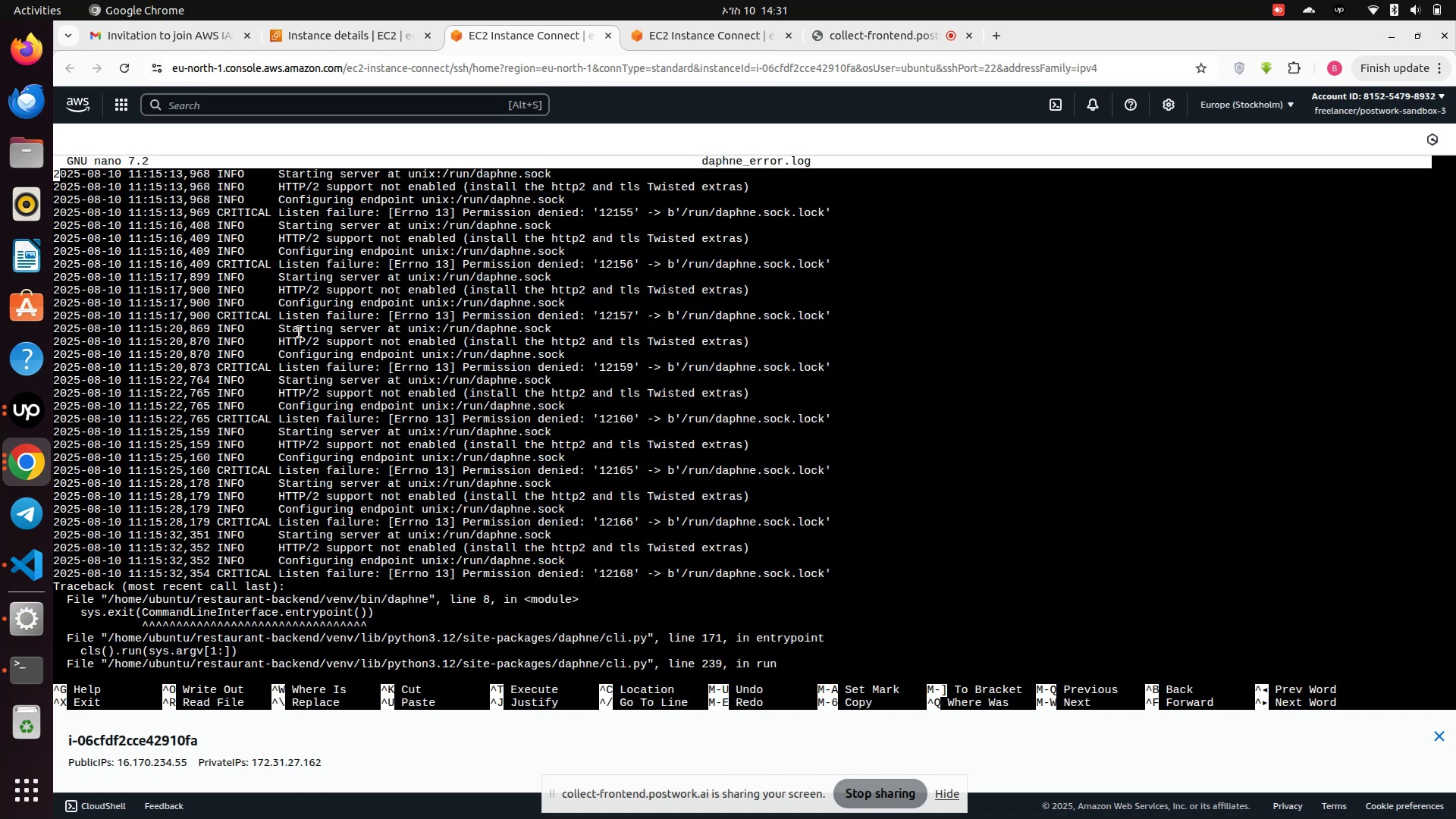 
wait(6.38)
 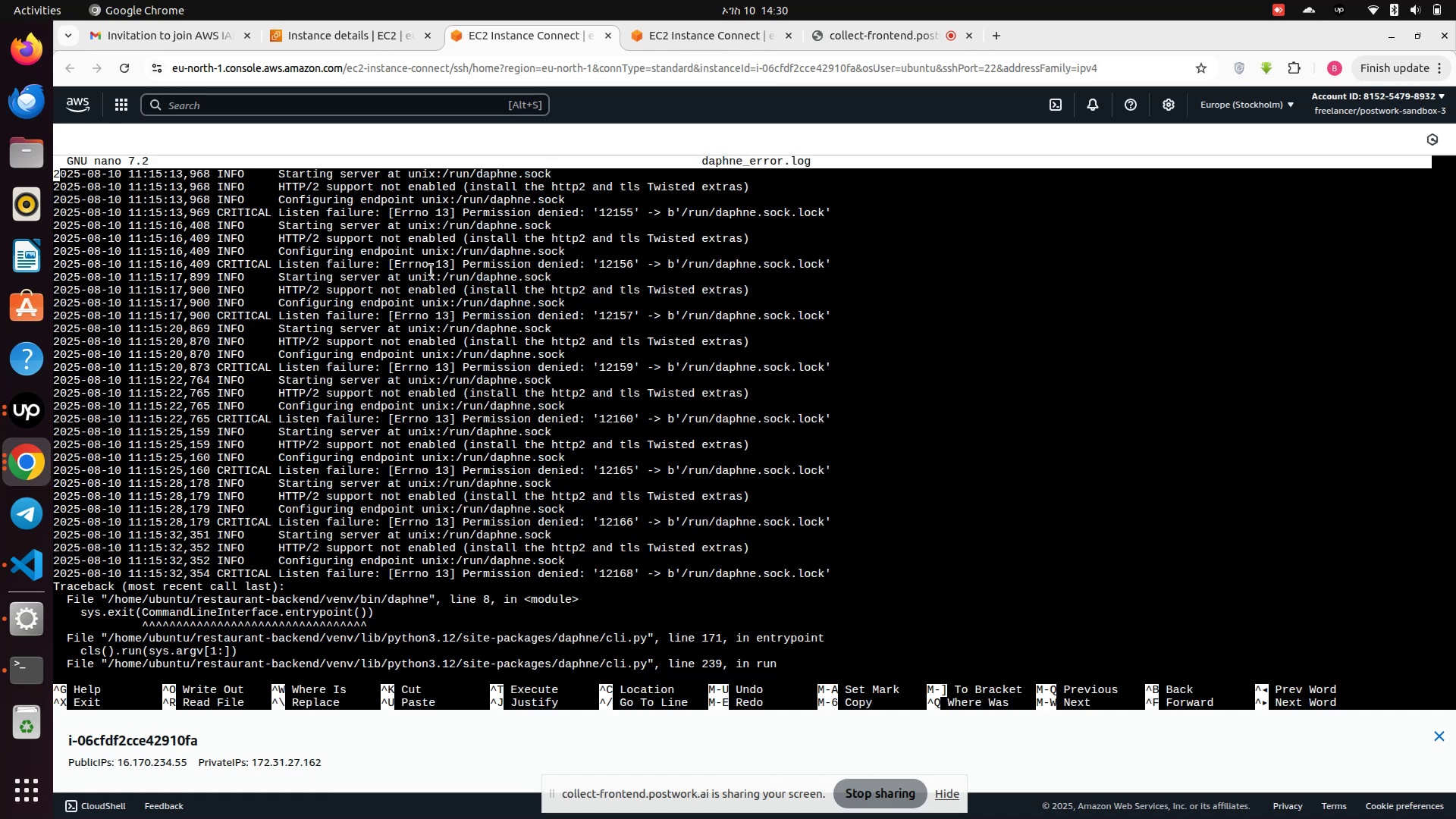 
scroll: coordinate [394, 538], scroll_direction: down, amount: 100.0
 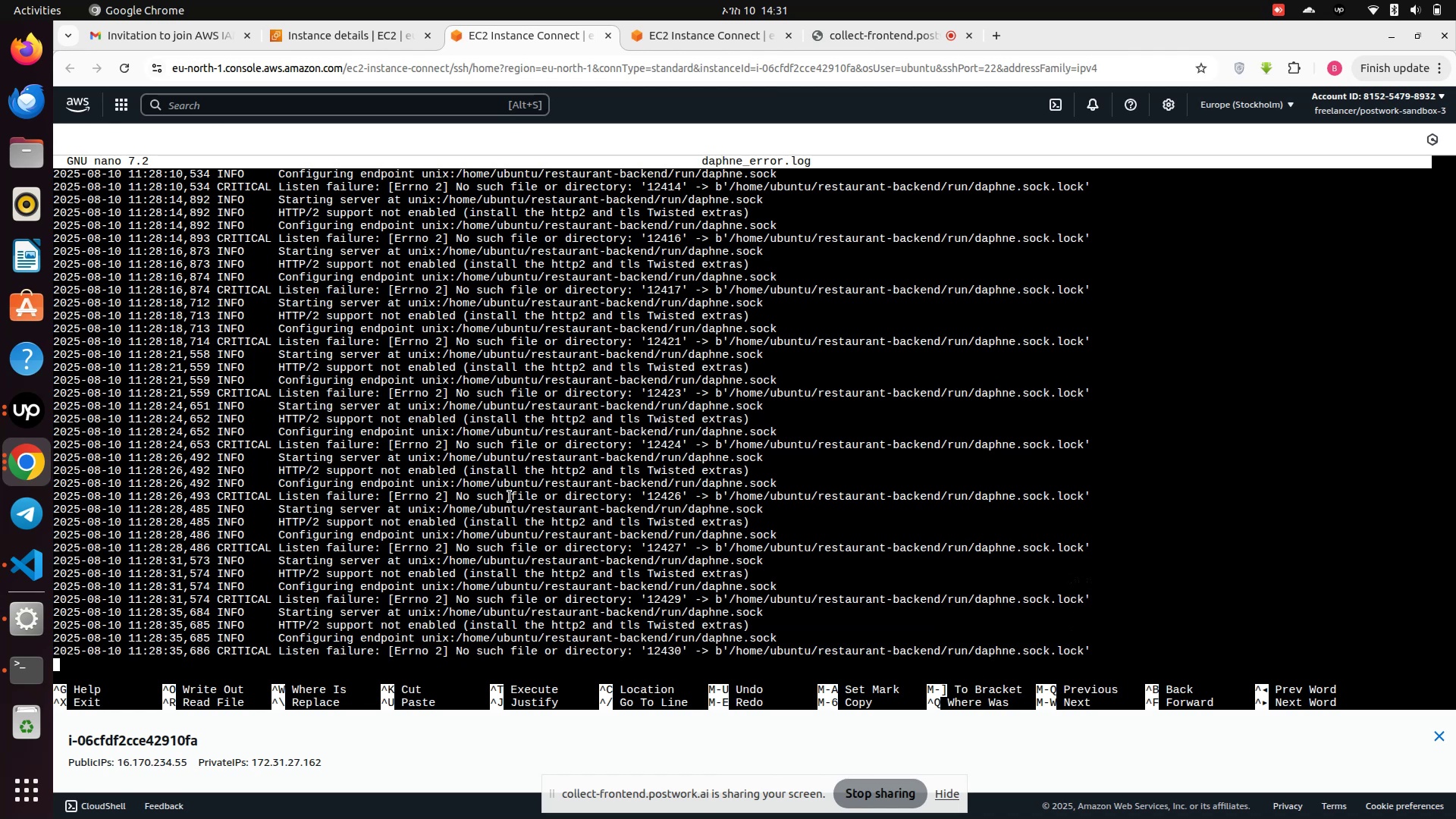 
scroll: coordinate [510, 497], scroll_direction: up, amount: 1.0
 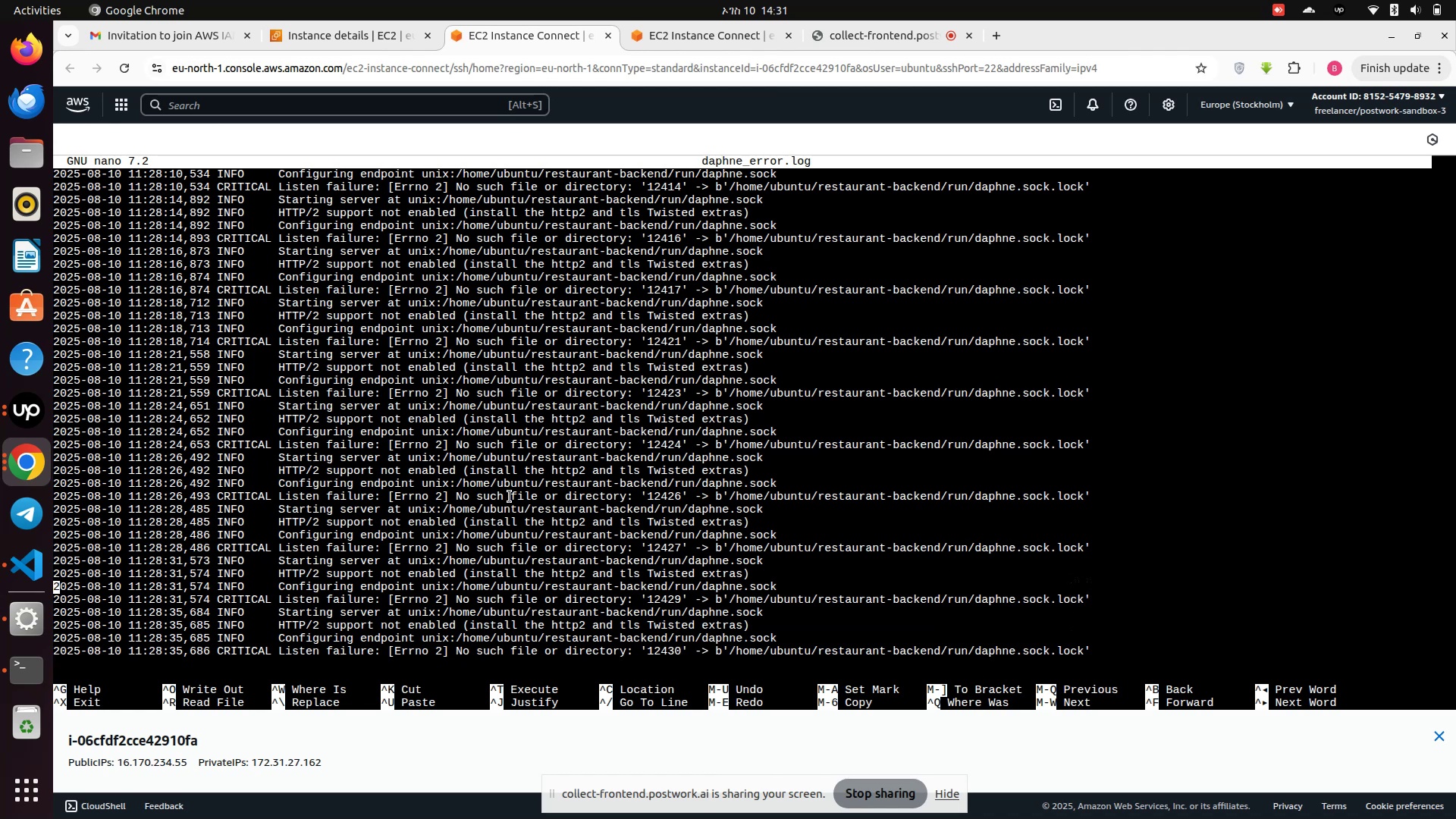 
scroll: coordinate [510, 497], scroll_direction: down, amount: 3.0
 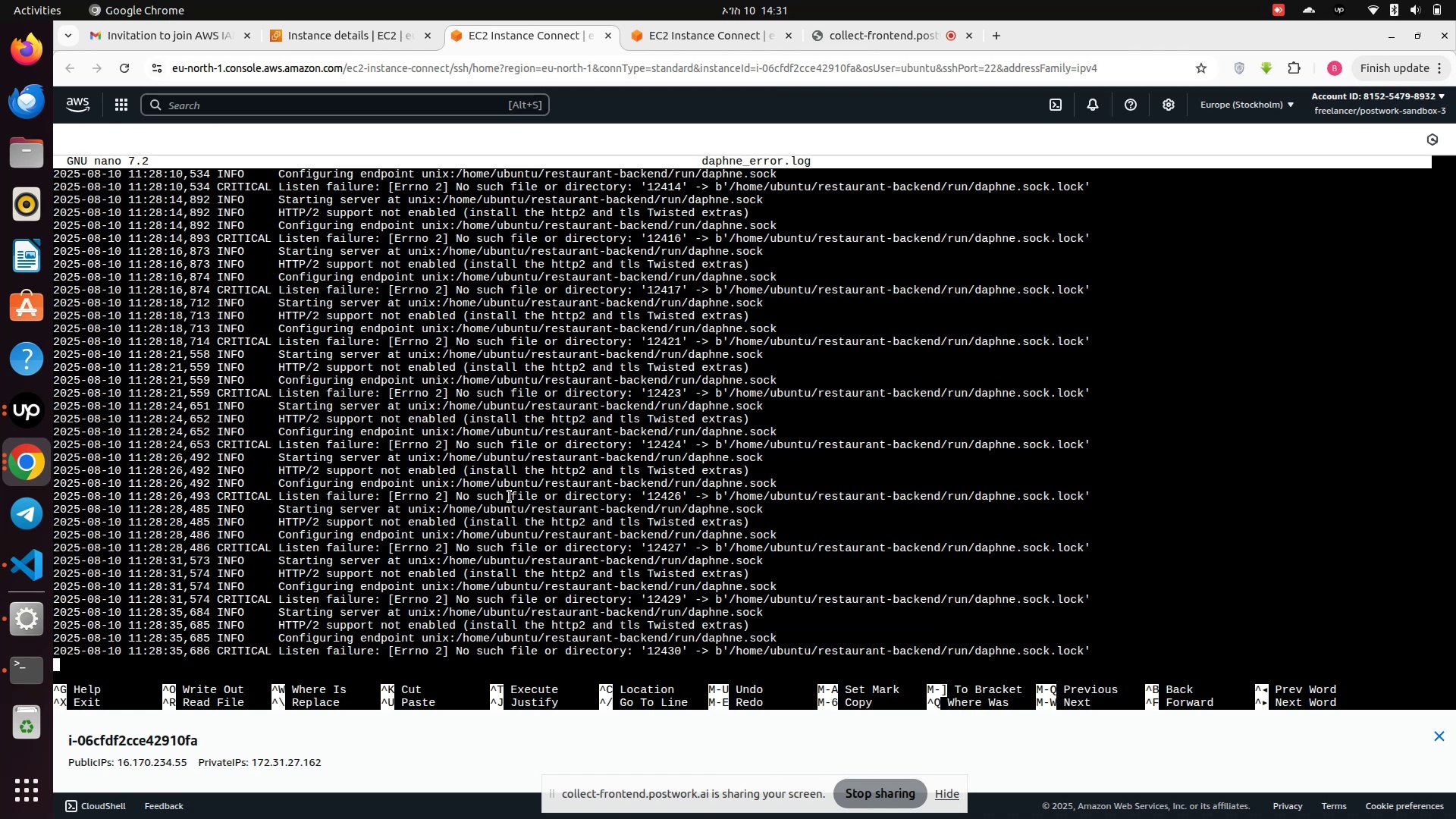 
wait(10.64)
 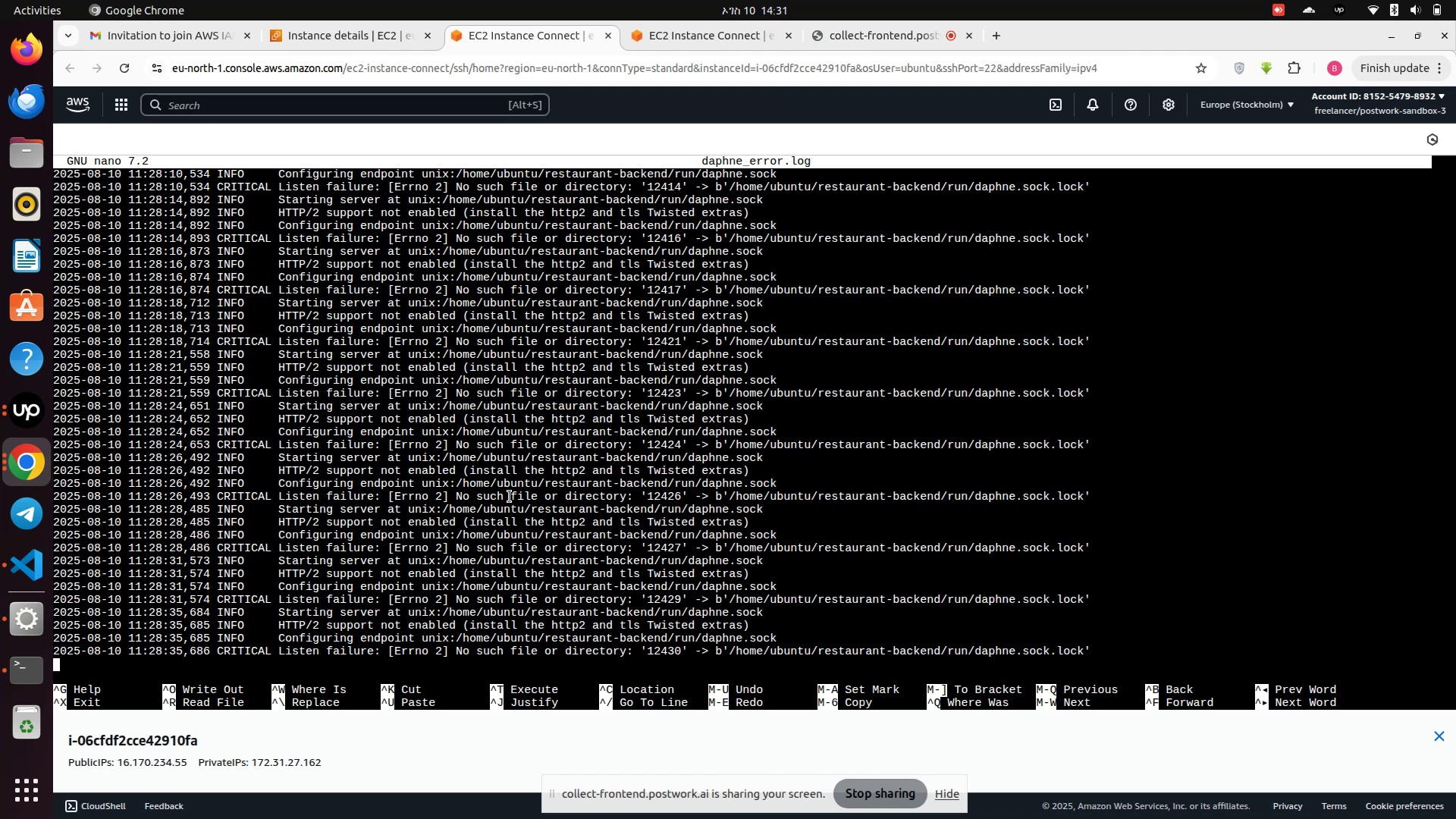 
scroll: coordinate [512, 467], scroll_direction: down, amount: 2.0
 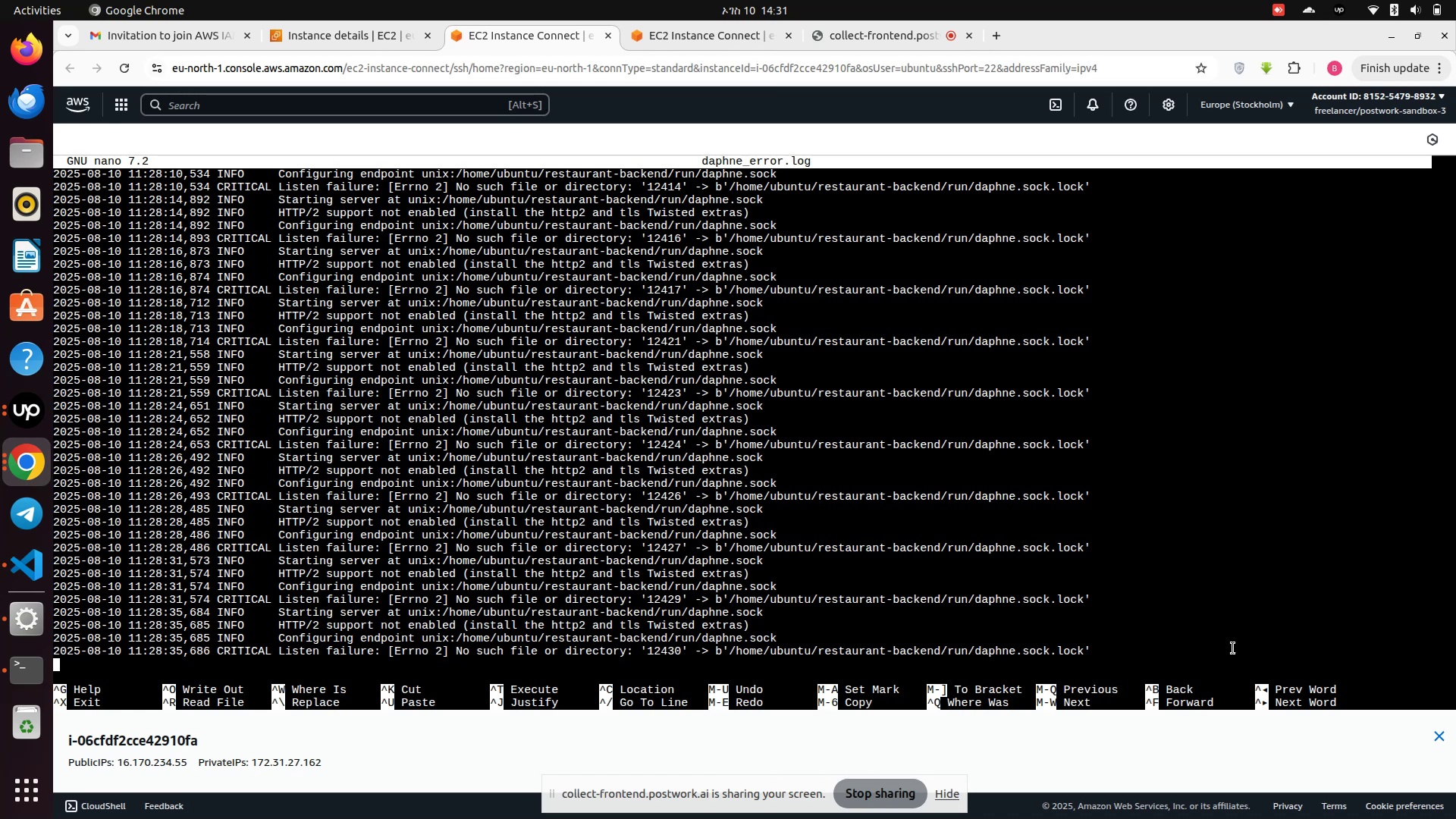 
left_click_drag(start_coordinate=[1106, 651], to_coordinate=[50, 575])
 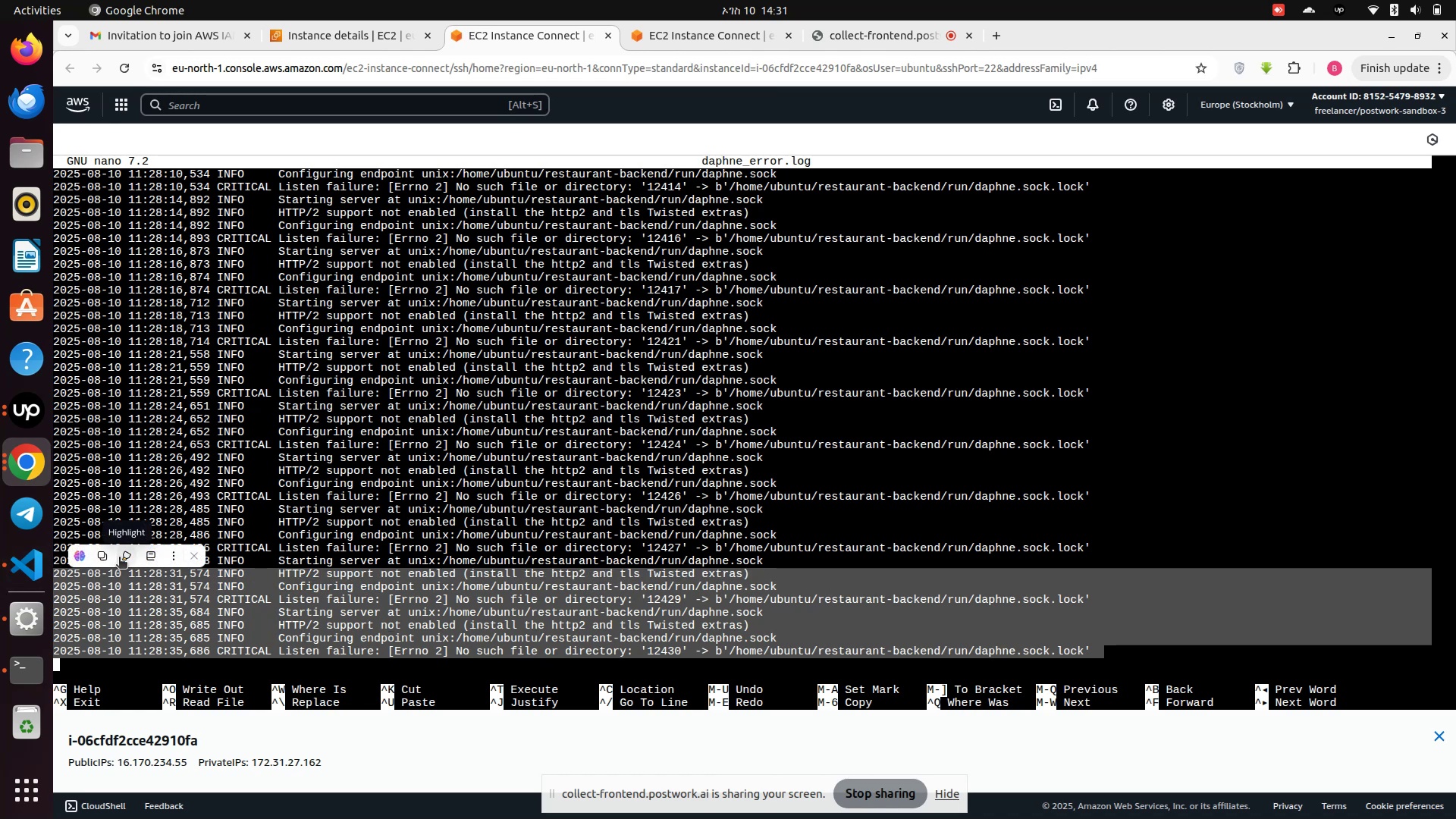 
left_click([103, 561])
 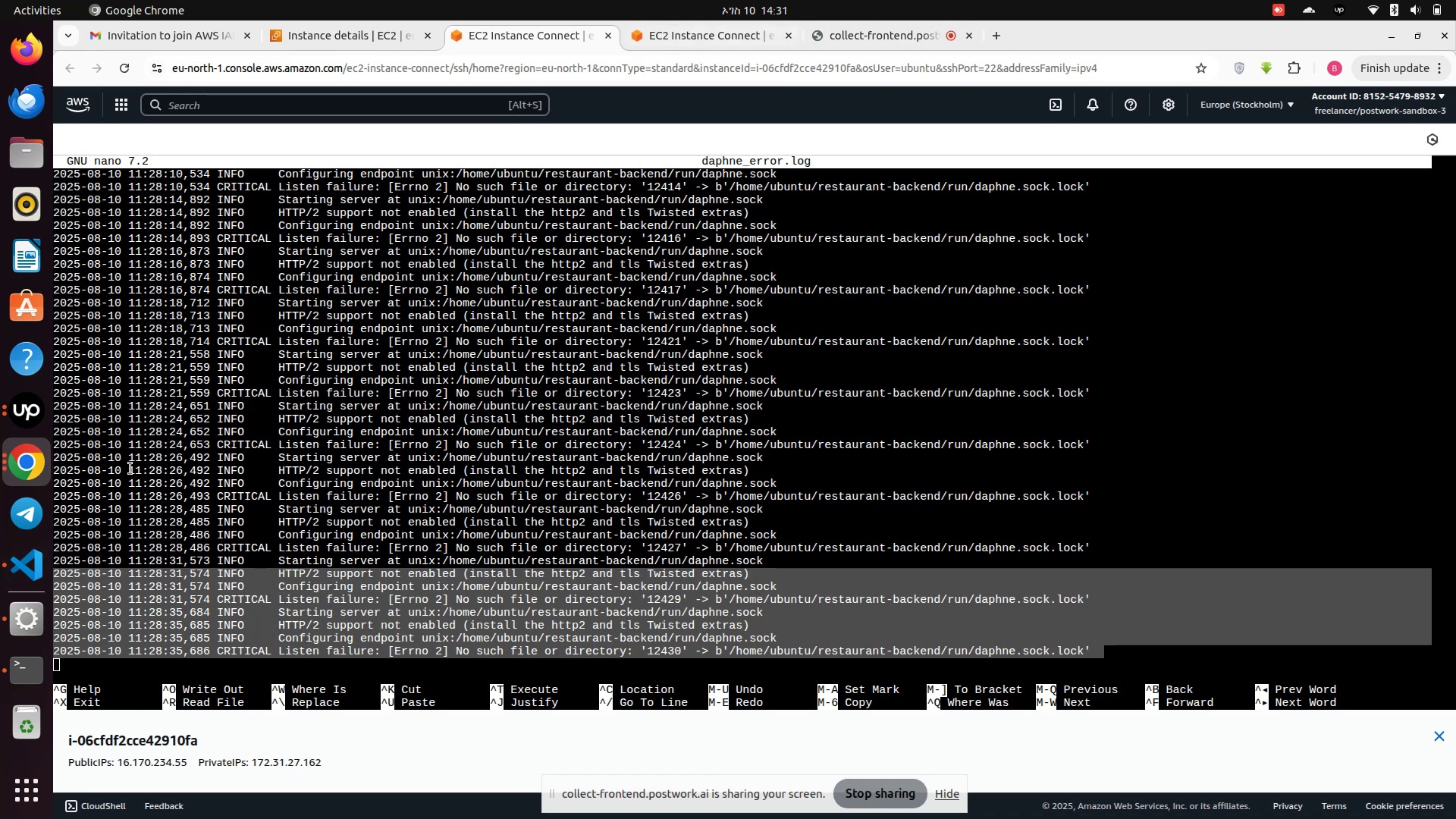 
left_click([26, 466])
 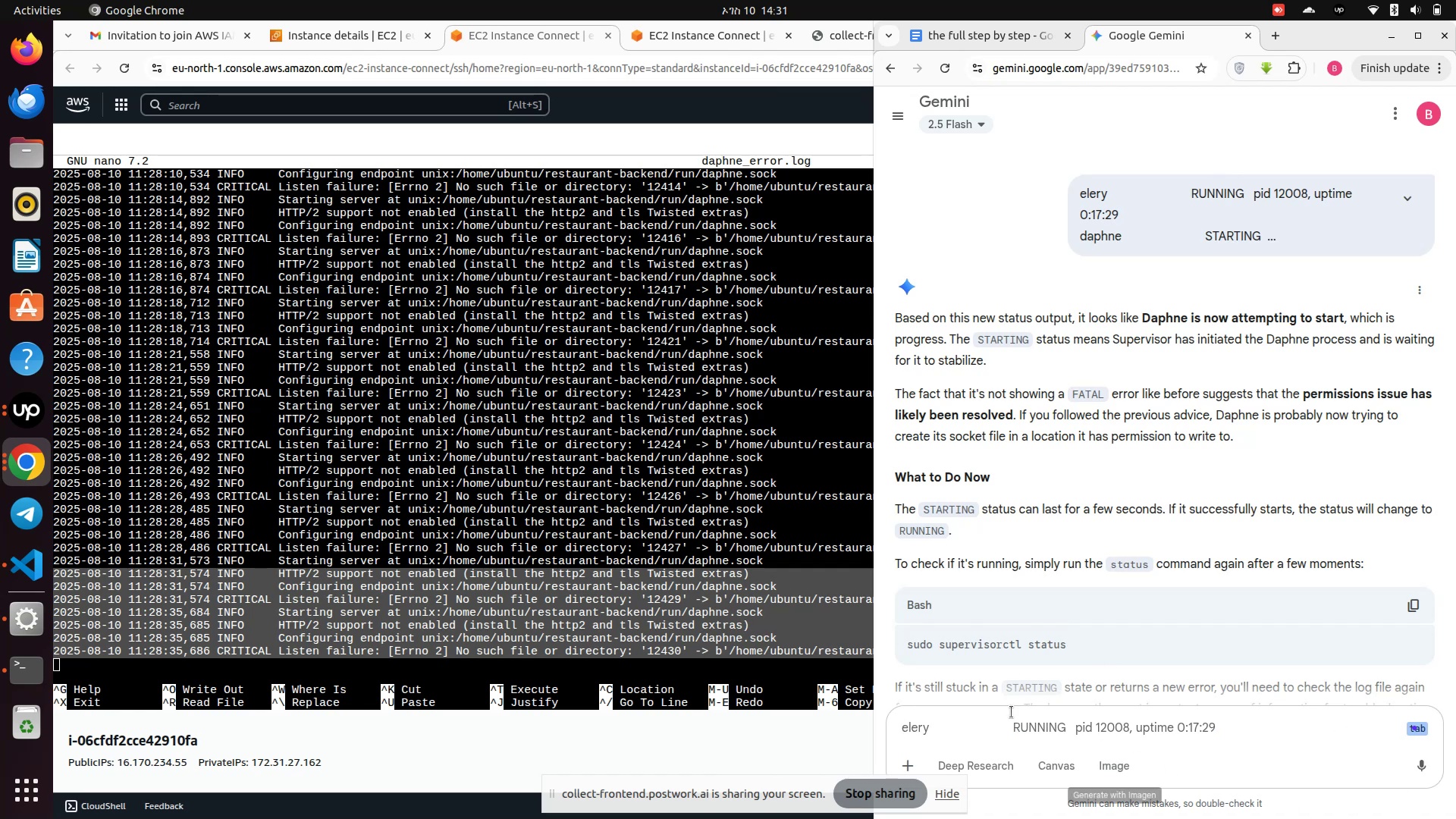 
key(Control+A)
 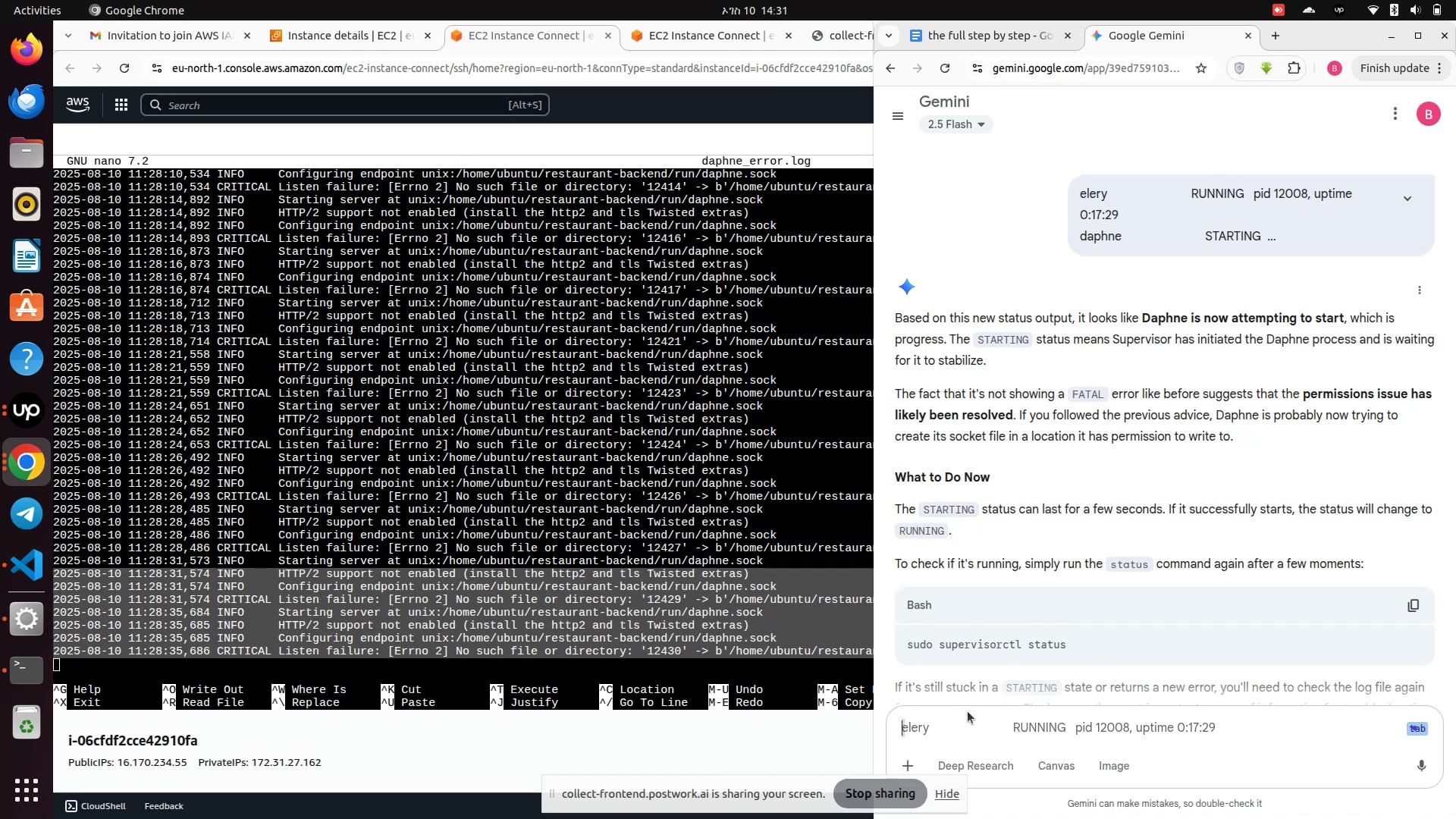 
key(Control+V)
 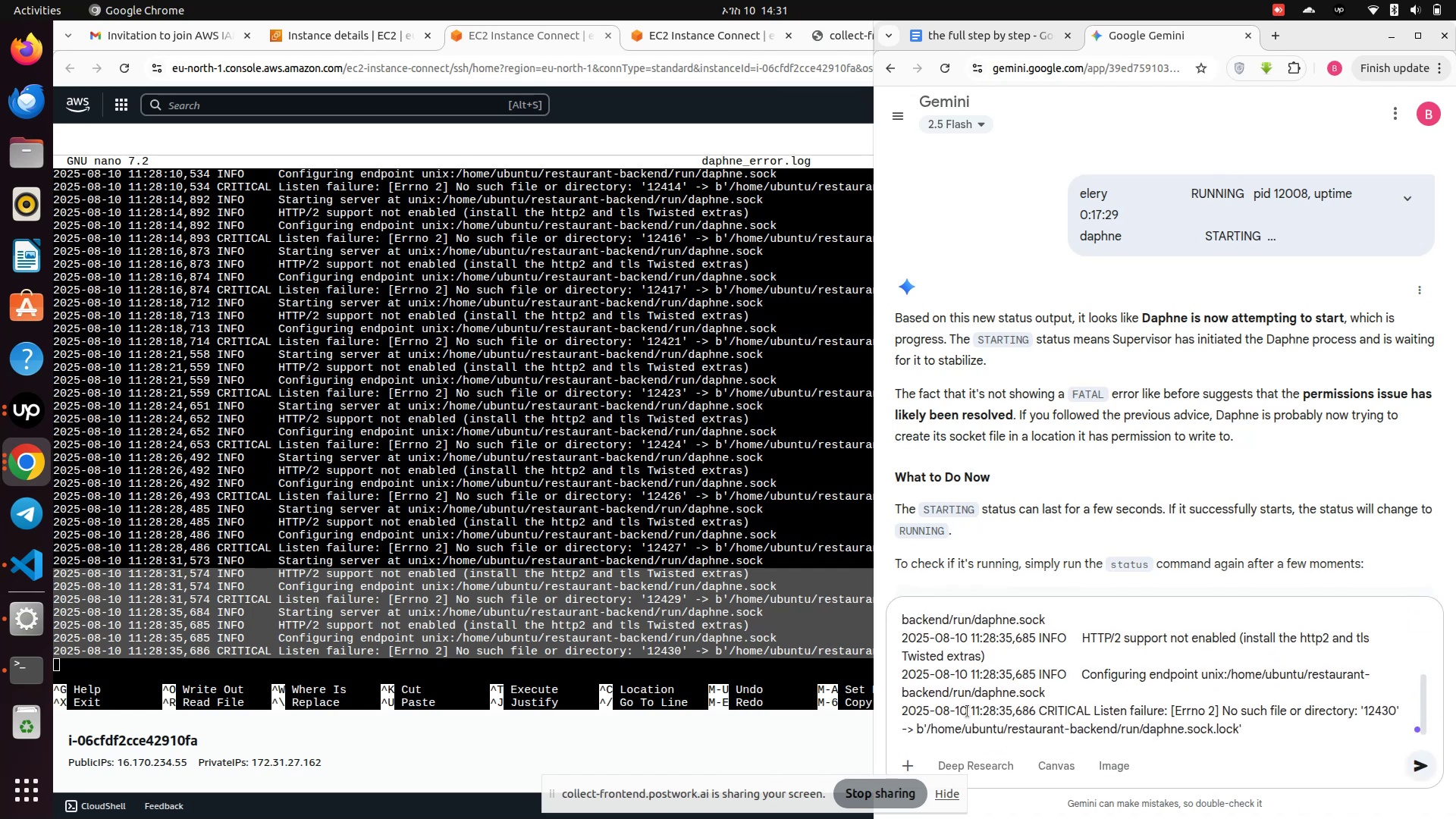 
key(Enter)
 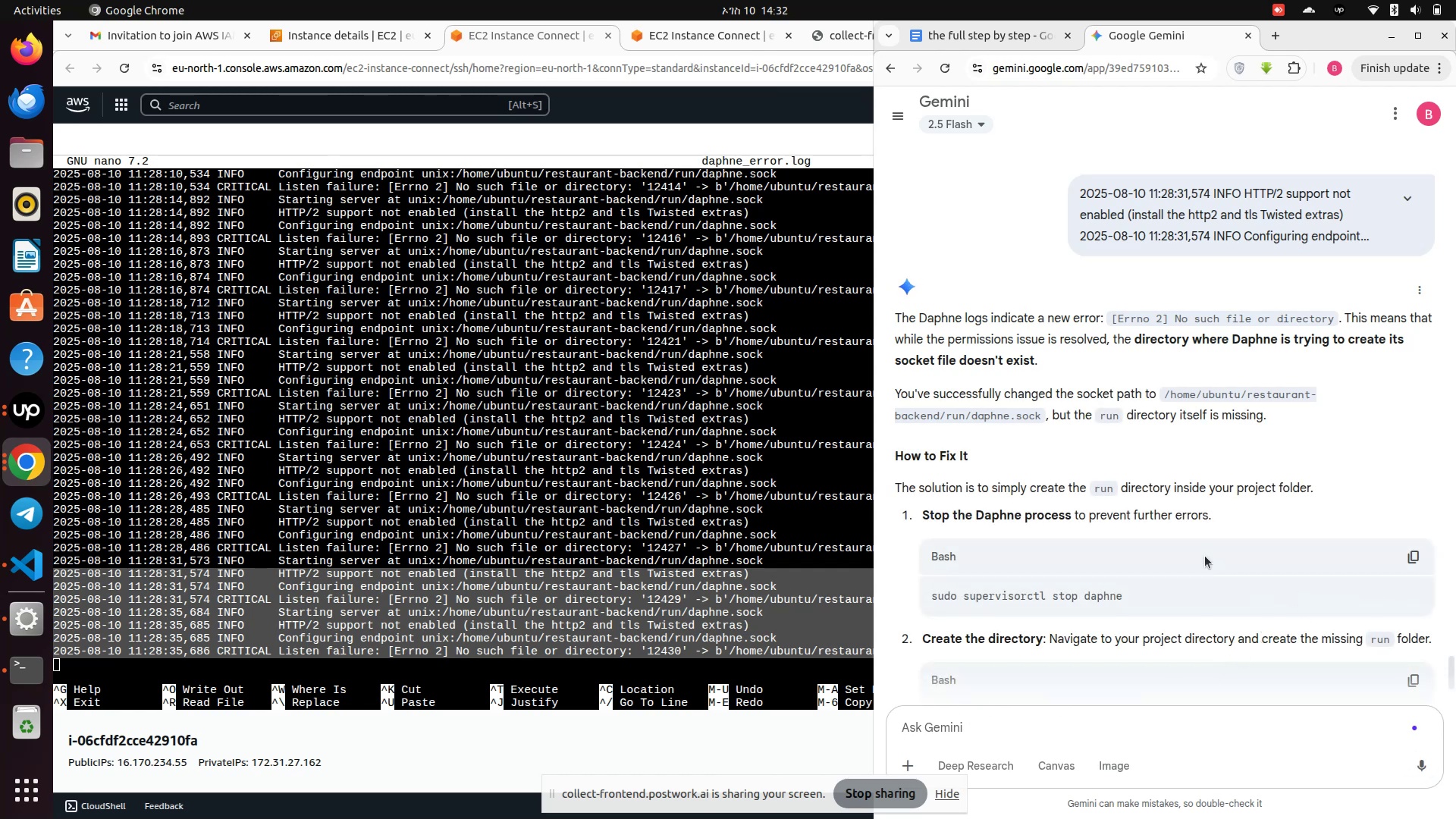 
wait(17.19)
 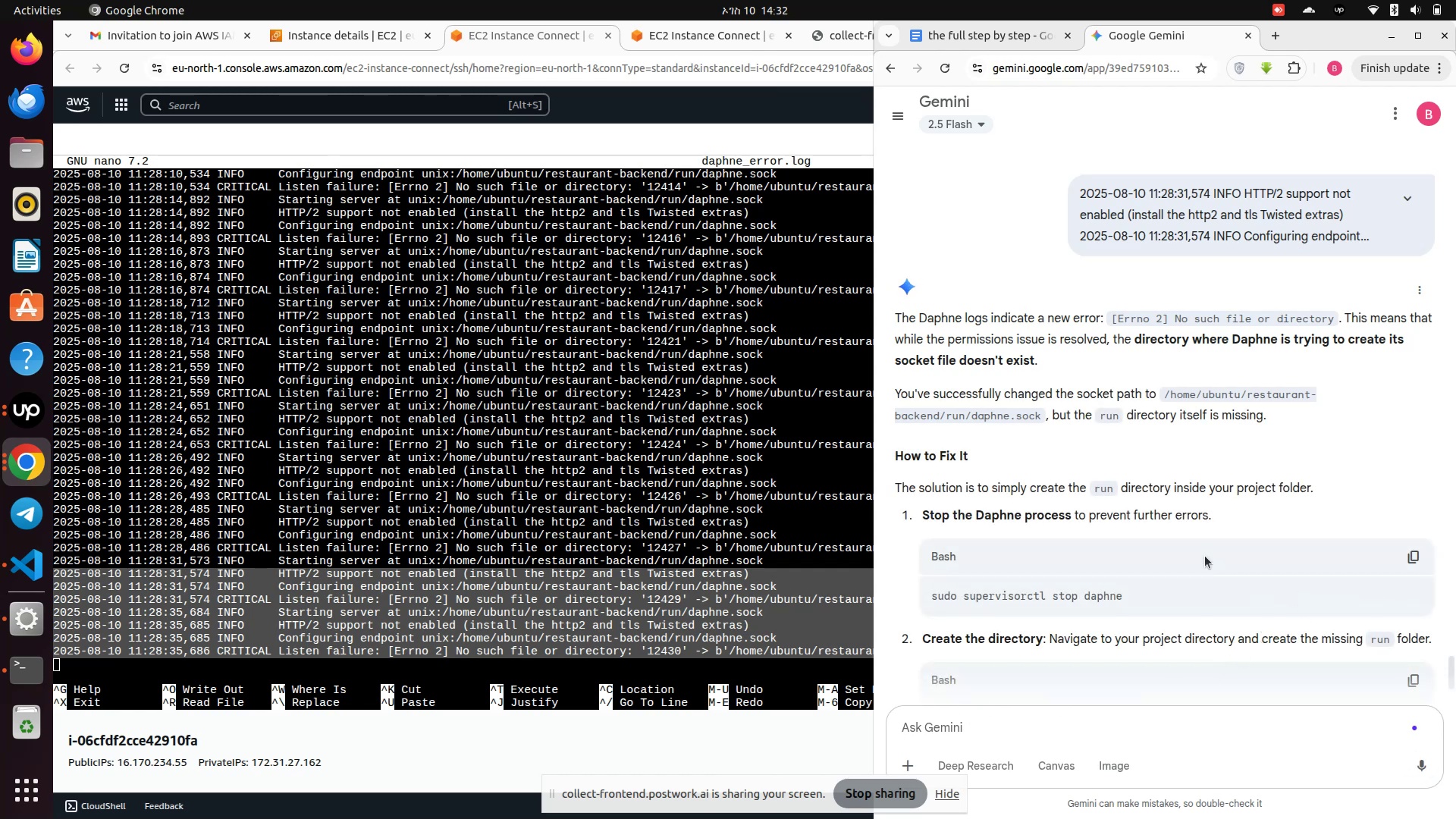 
scroll: coordinate [1205, 556], scroll_direction: down, amount: 3.0
 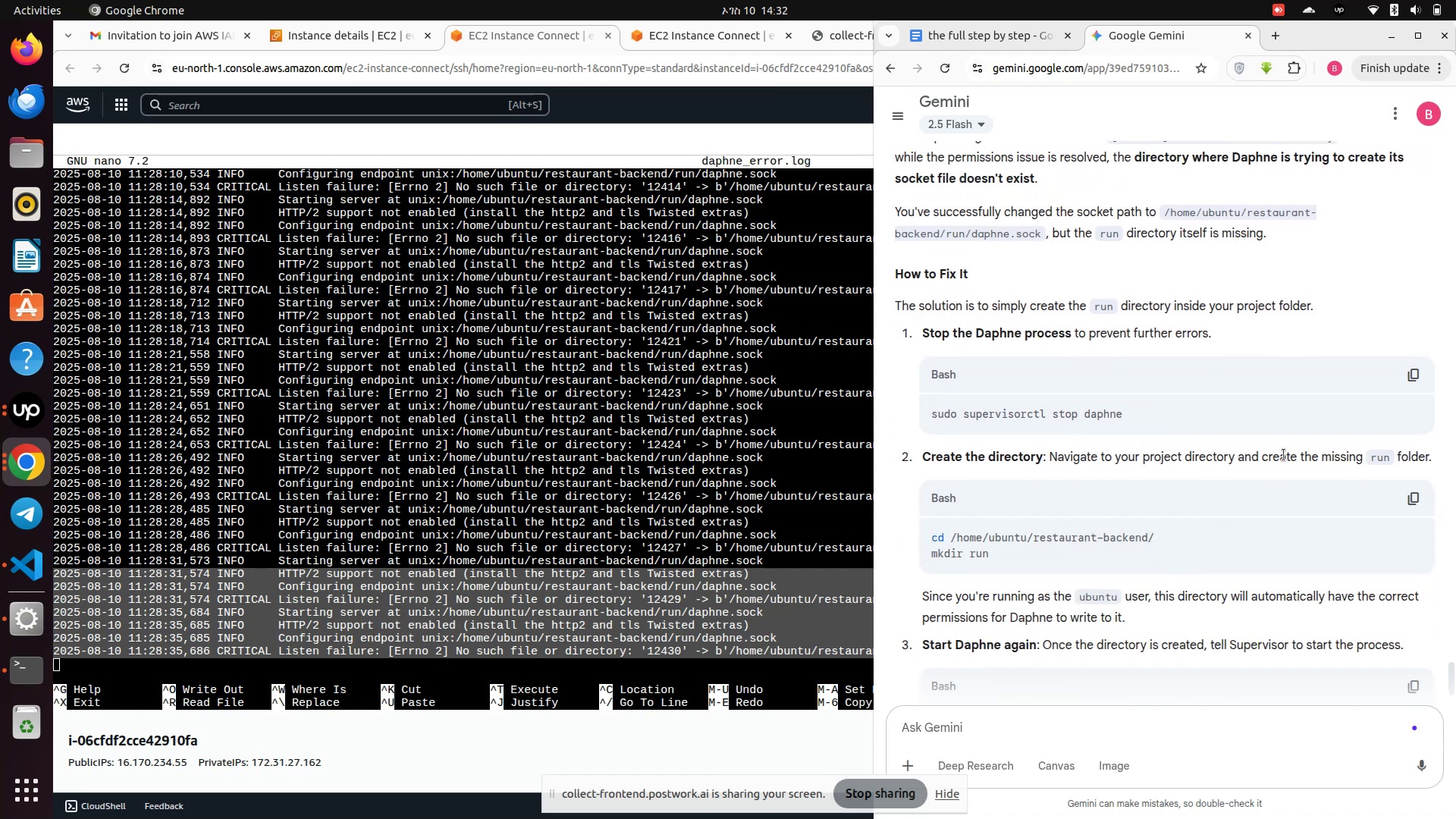 
left_click([1418, 369])
 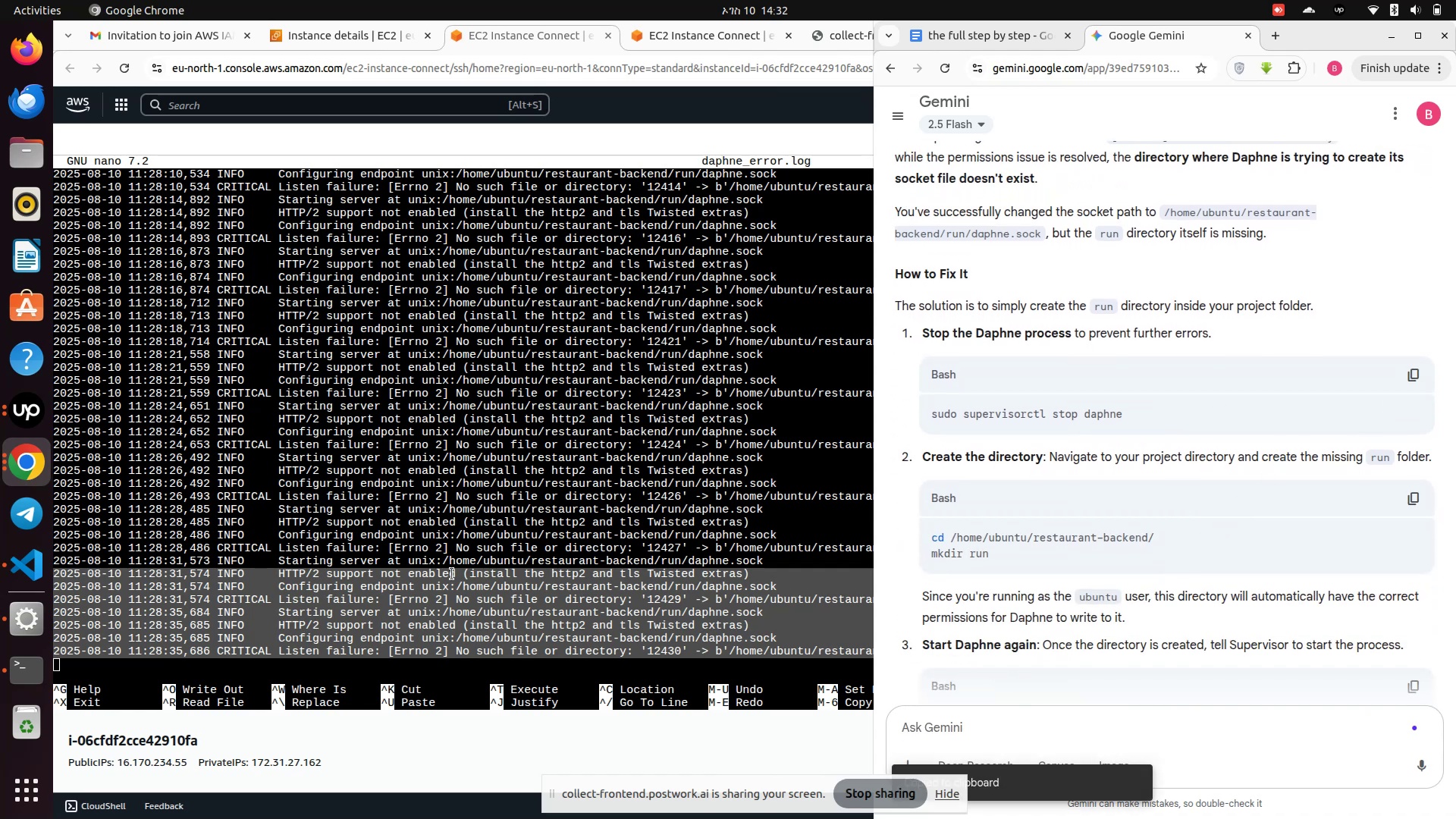 
scroll: coordinate [469, 561], scroll_direction: down, amount: 11.0
 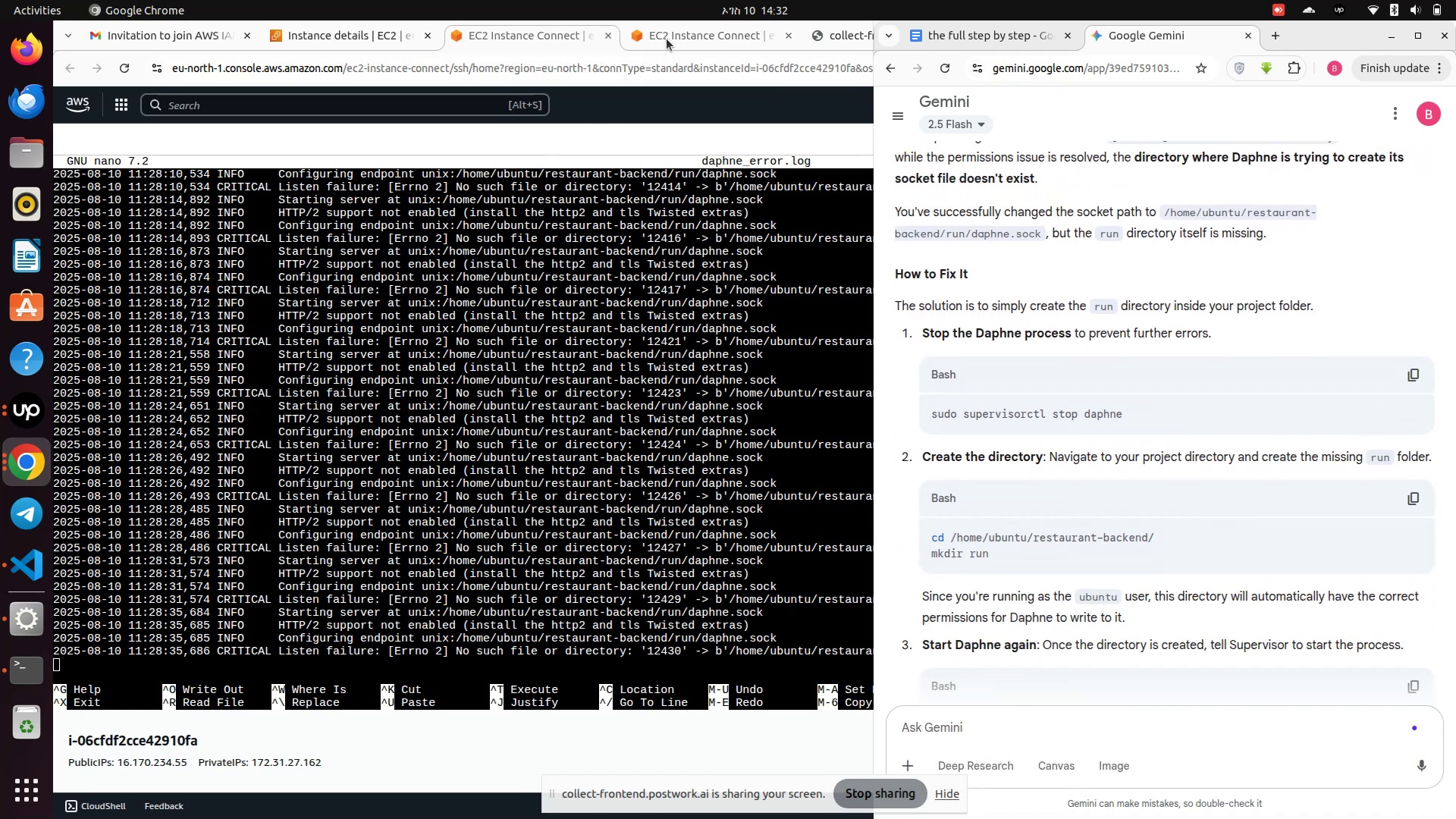 
left_click([665, 38])
 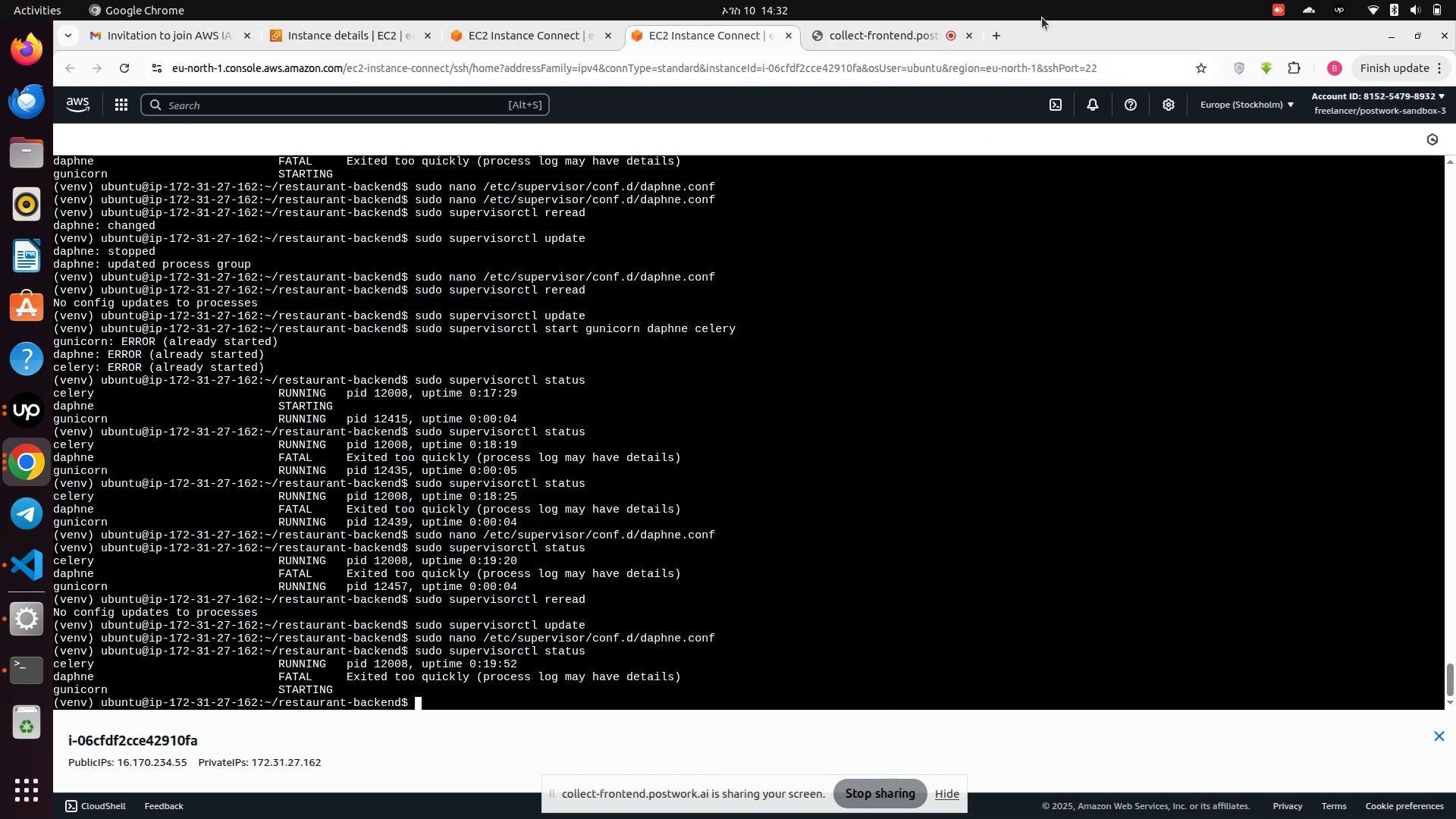 
left_click_drag(start_coordinate=[1050, 34], to_coordinate=[0, 180])
 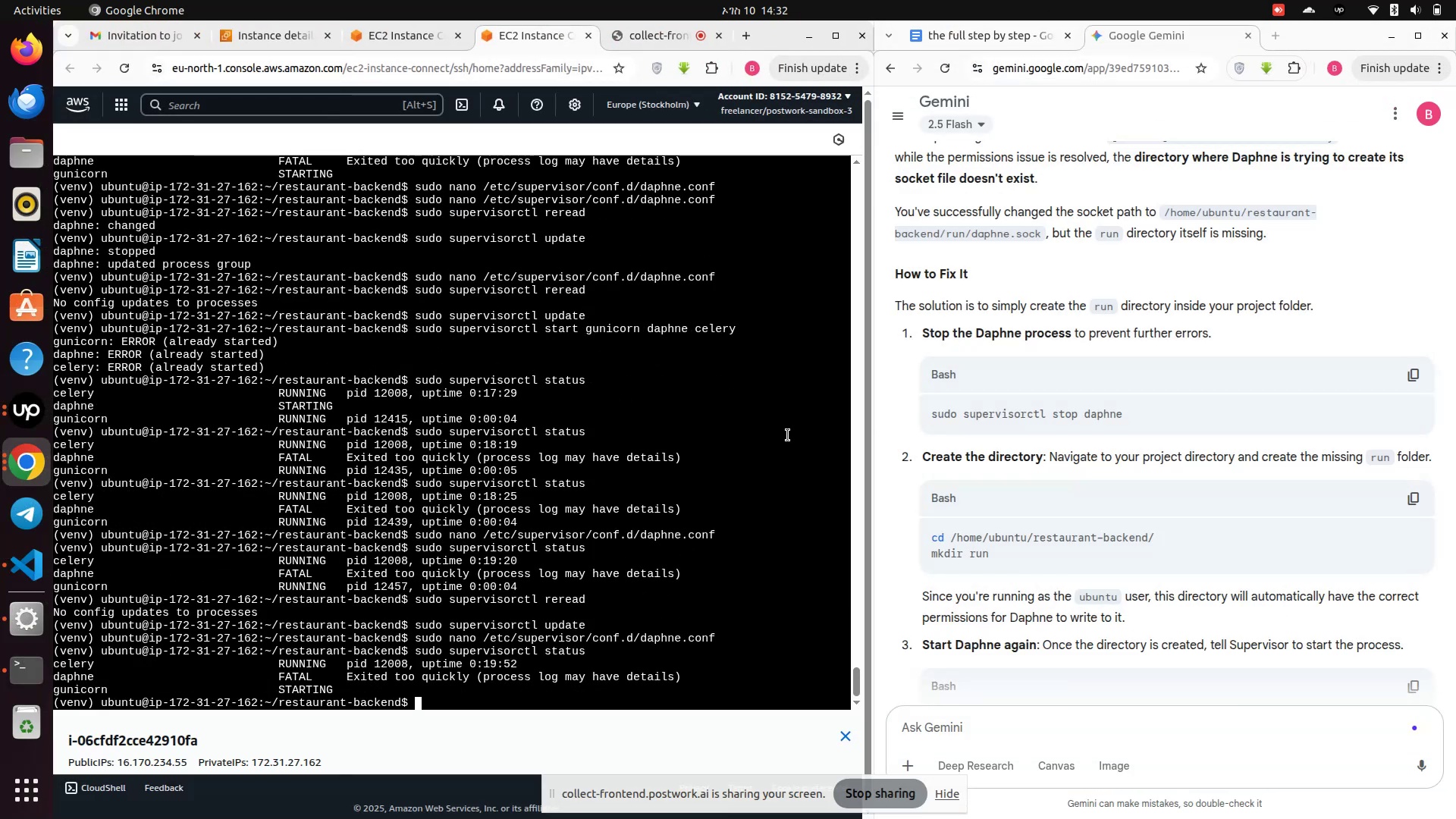 
scroll: coordinate [387, 552], scroll_direction: down, amount: 3.0
 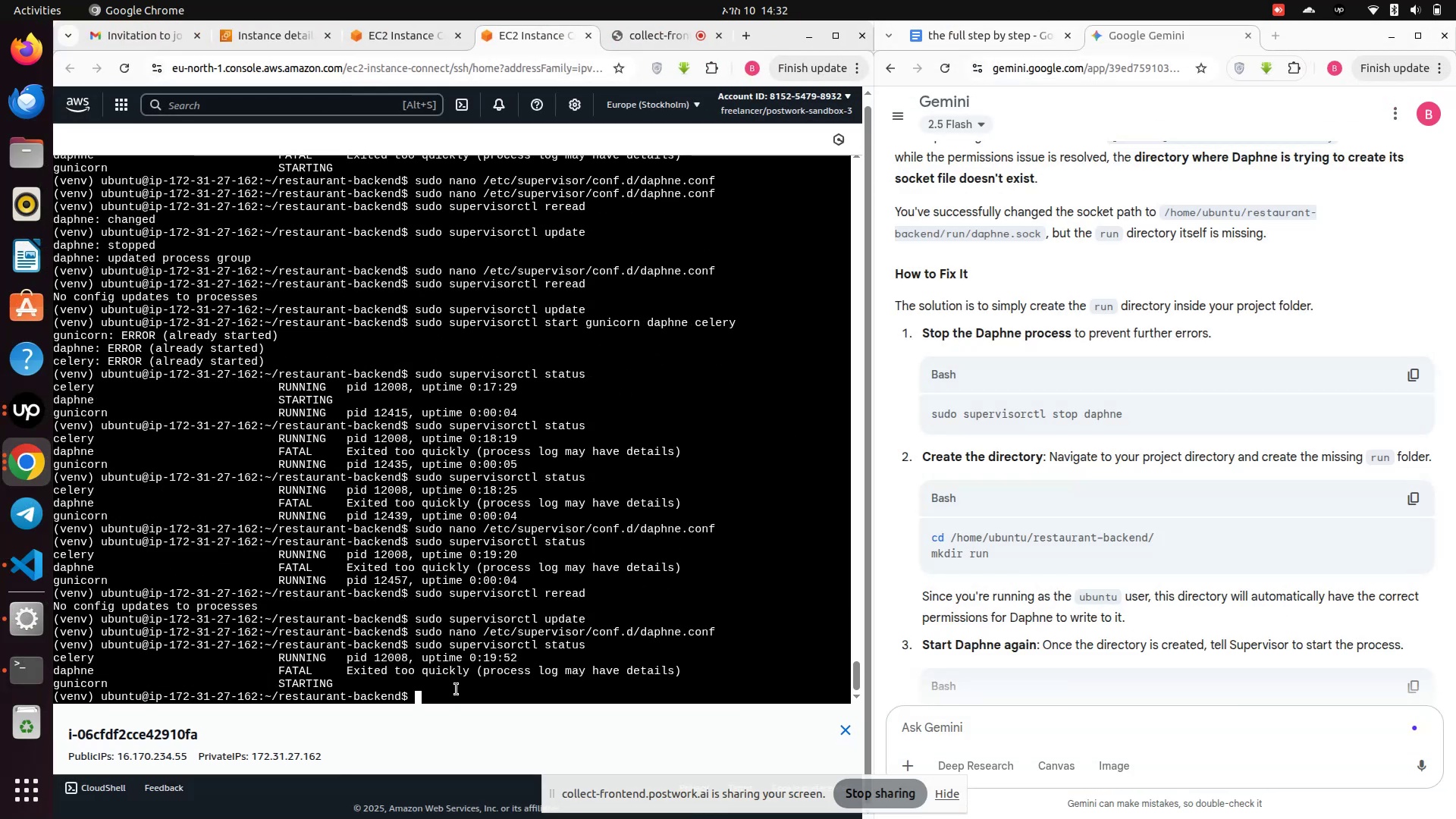 
type(sudo supervisorctl stop daphe)
key(Backspace)
type(ne)
 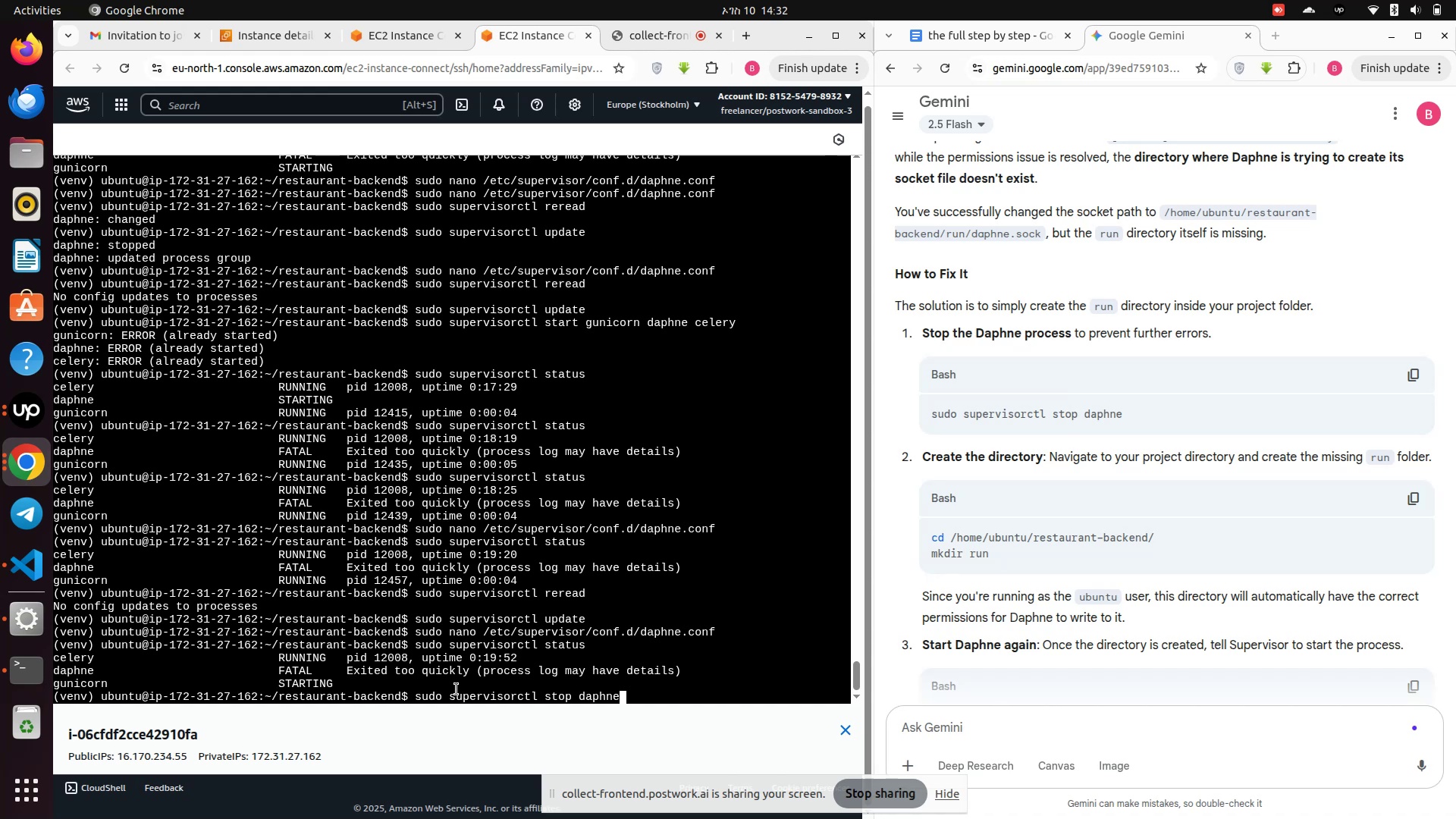 
key(Enter)
 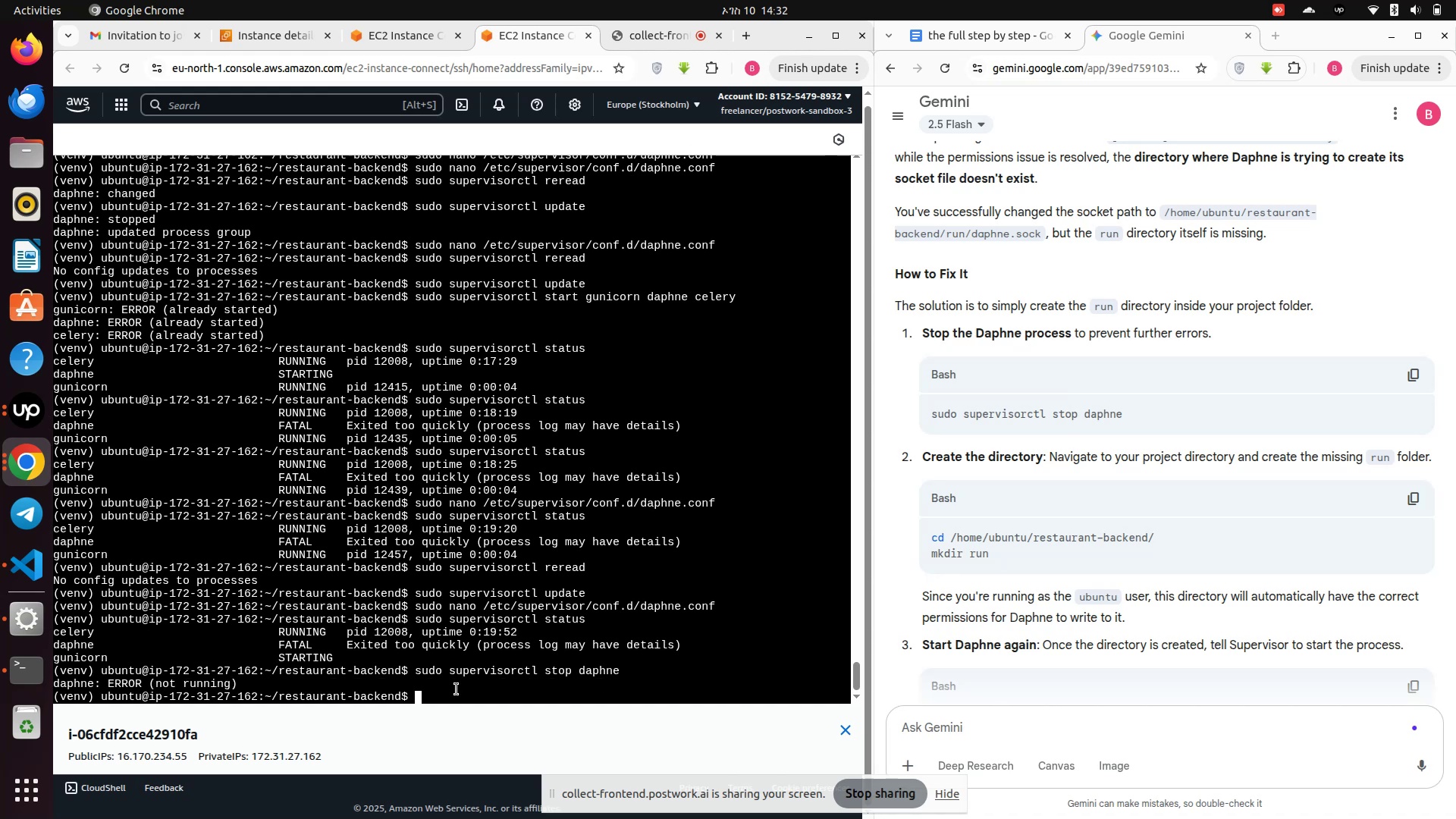 
key(ArrowUp)
 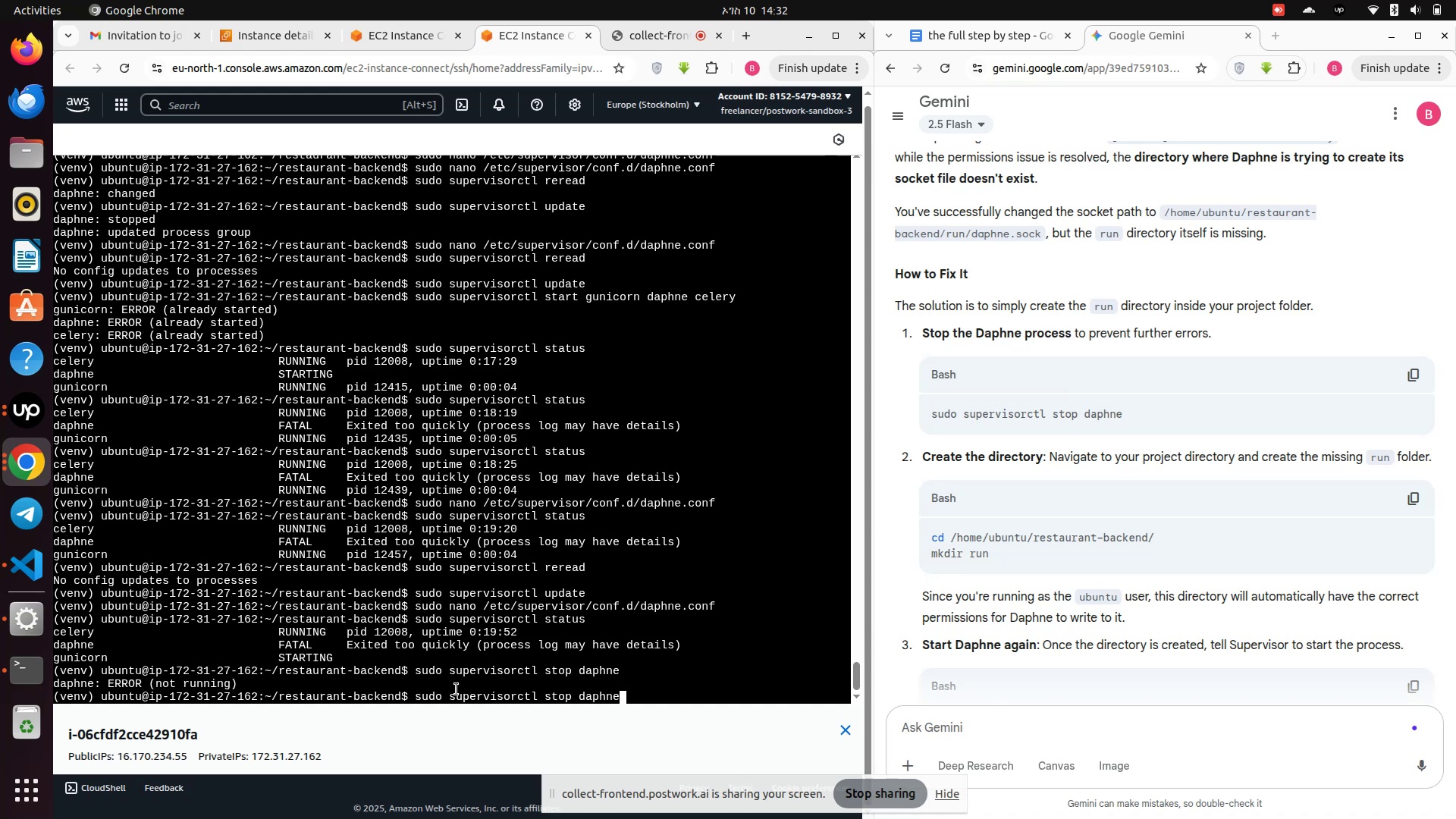 
key(Semicolon)
 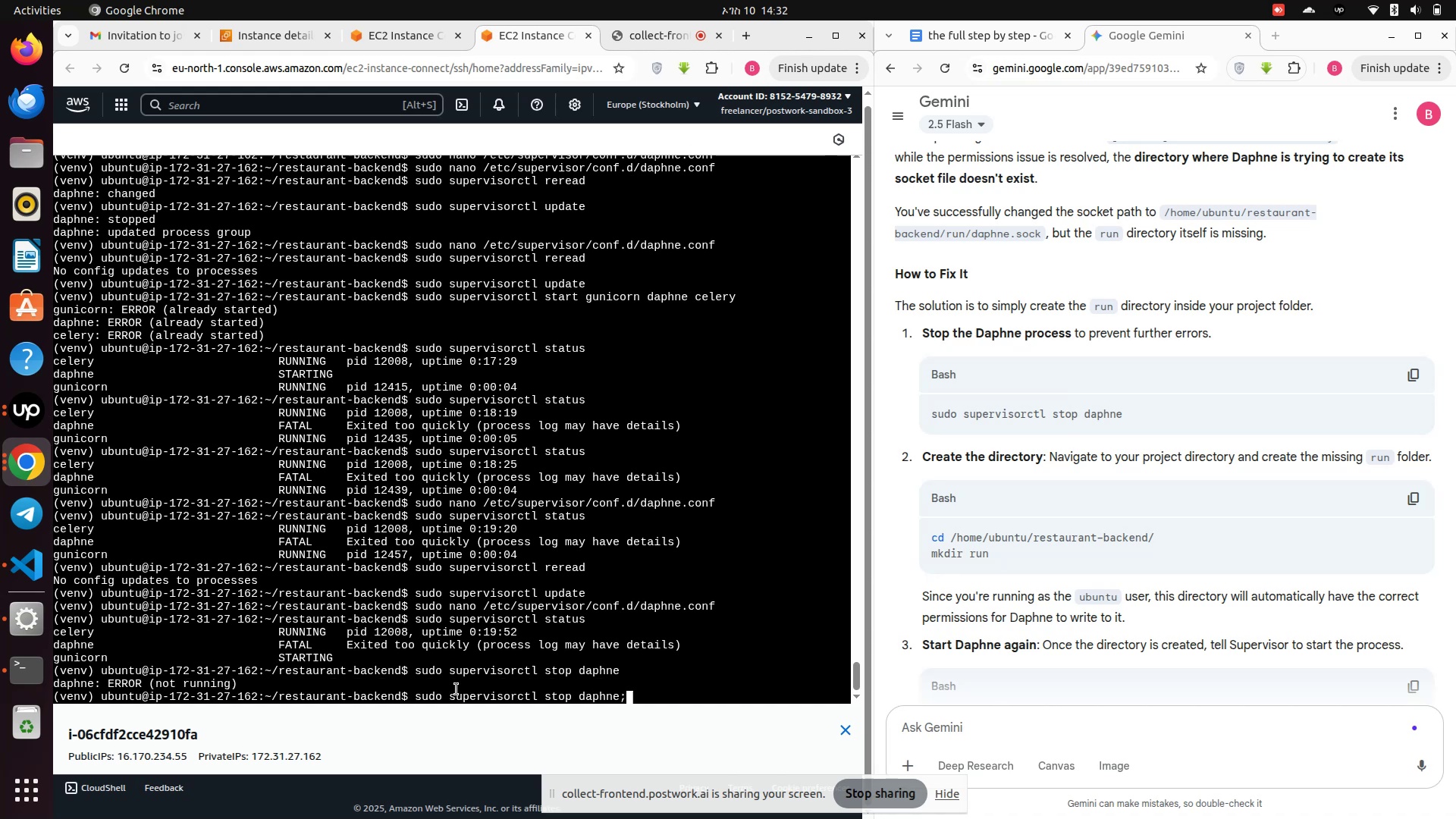 
key(Enter)
 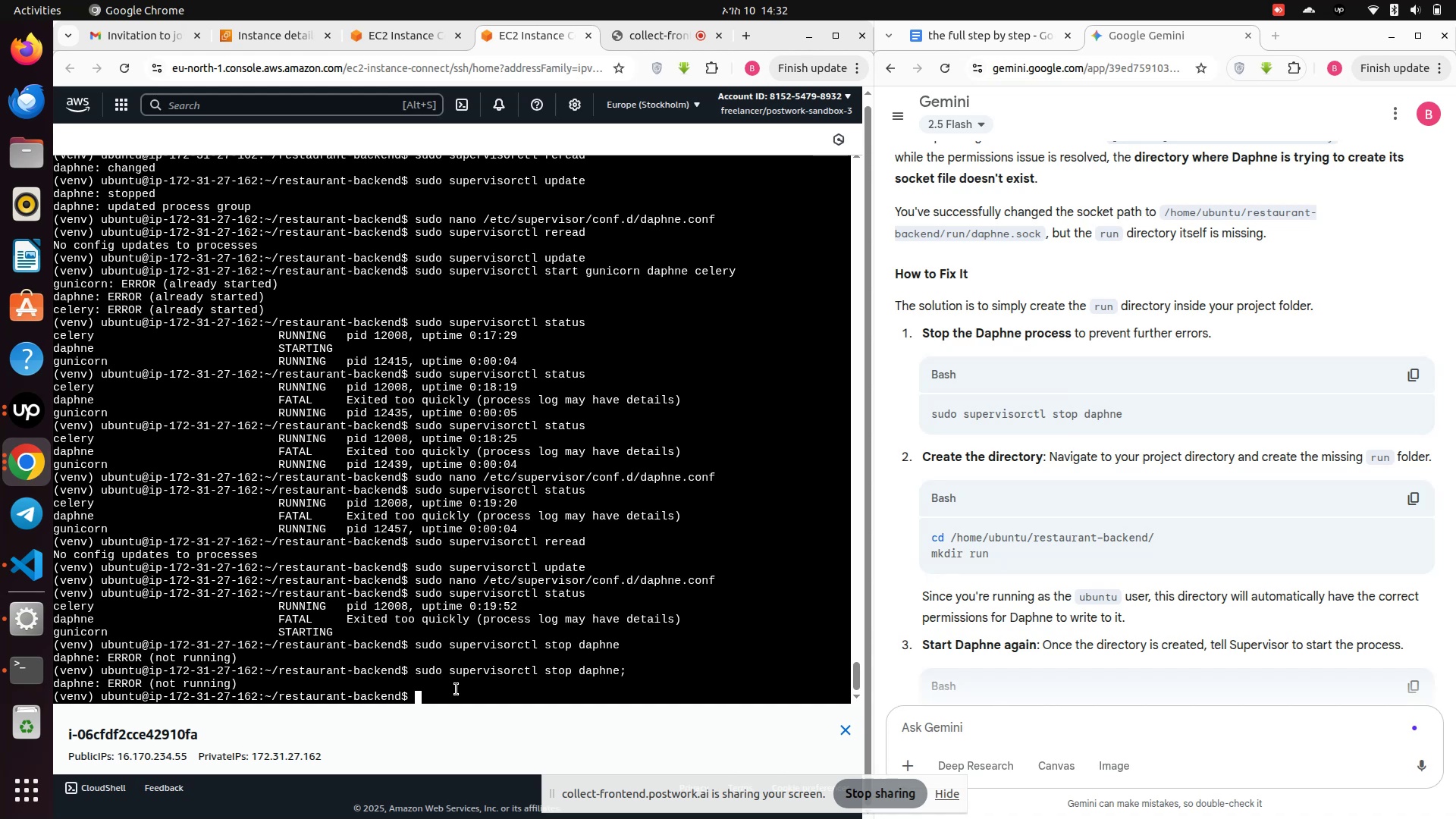 
wait(5.84)
 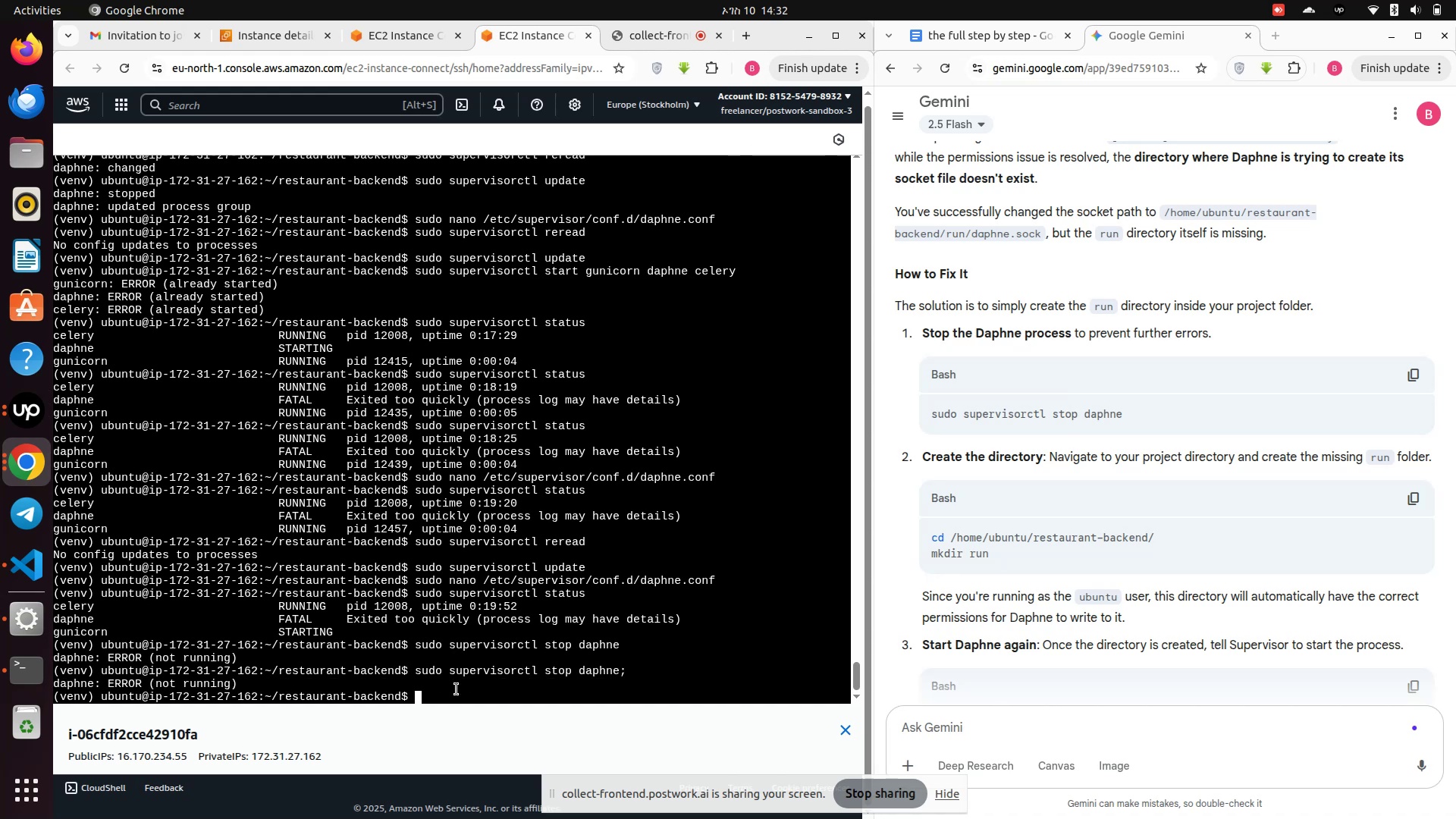 
type(mkdir run)
 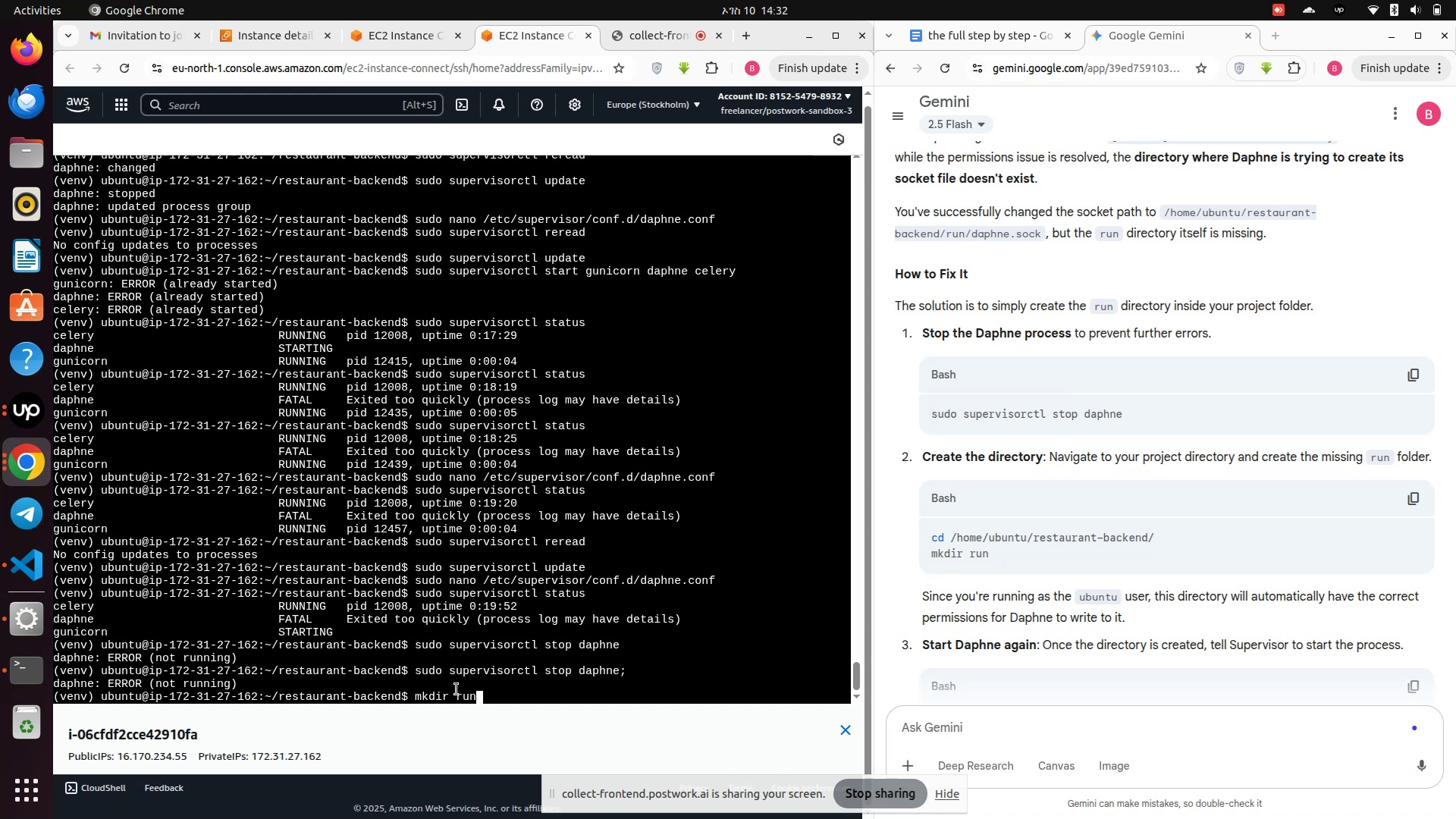 
key(Enter)
 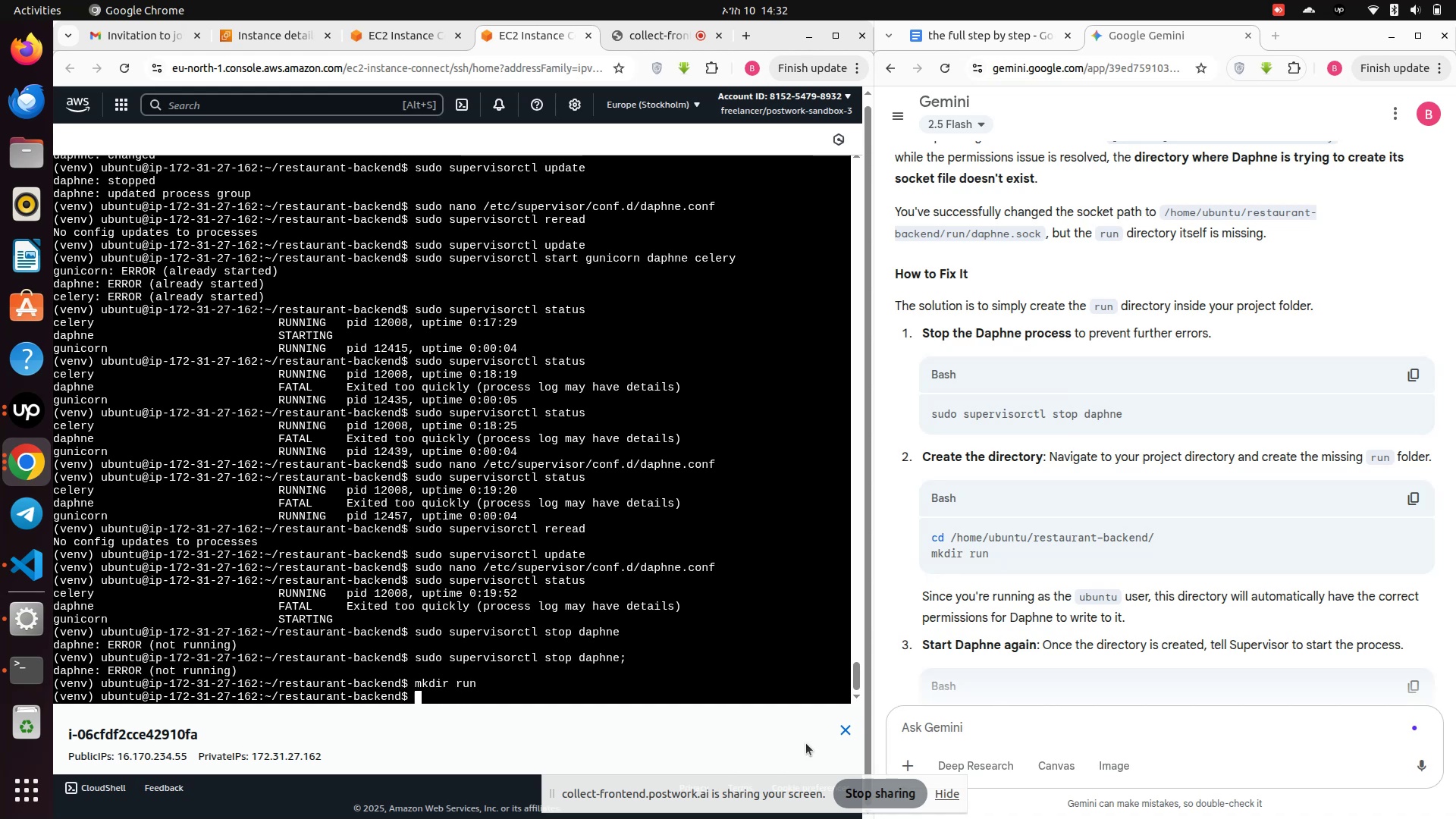 
scroll: coordinate [981, 604], scroll_direction: down, amount: 2.0
 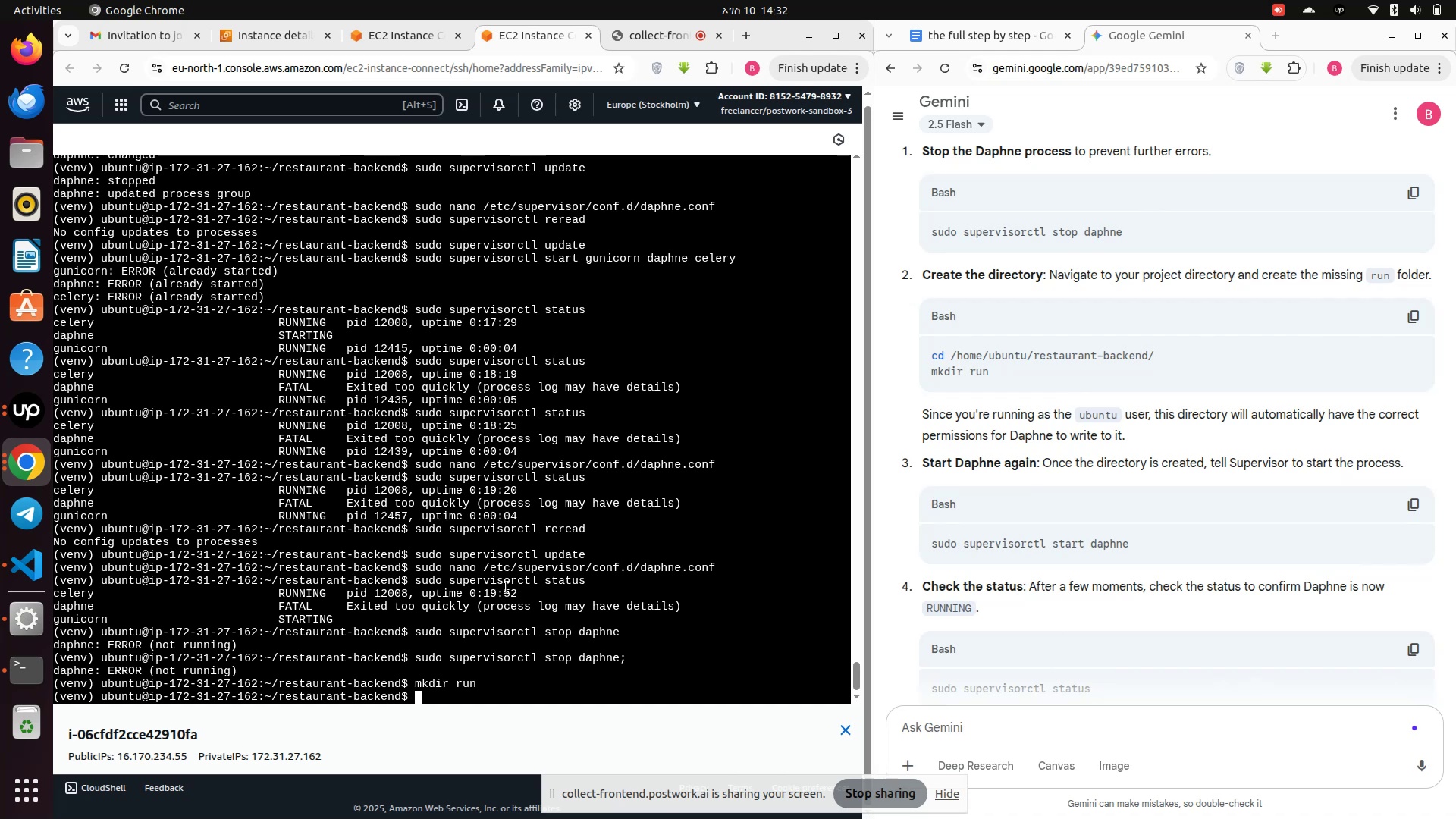 
key(ArrowUp)
 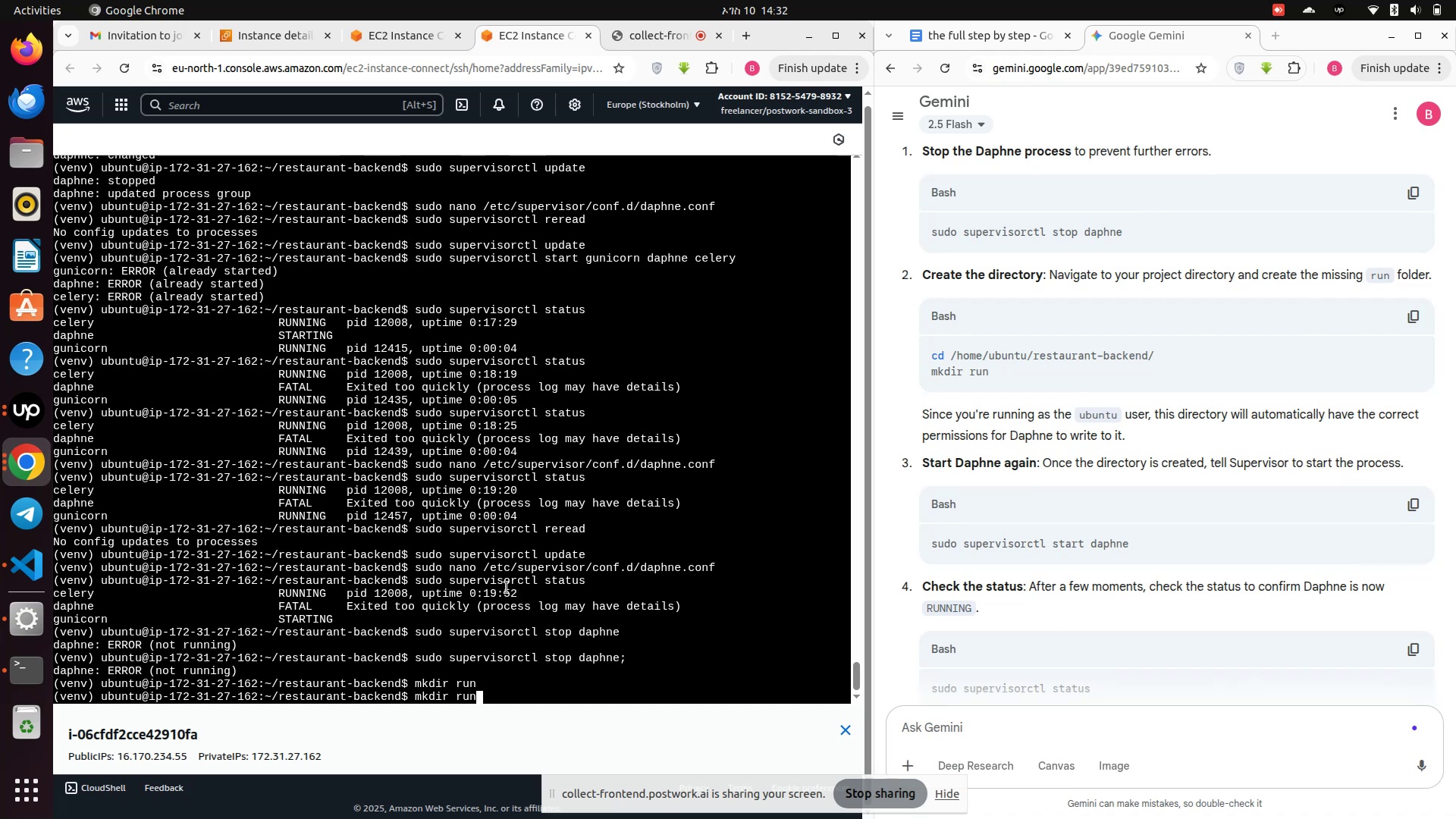 
hold_key(key=Backspace, duration=1.32)
 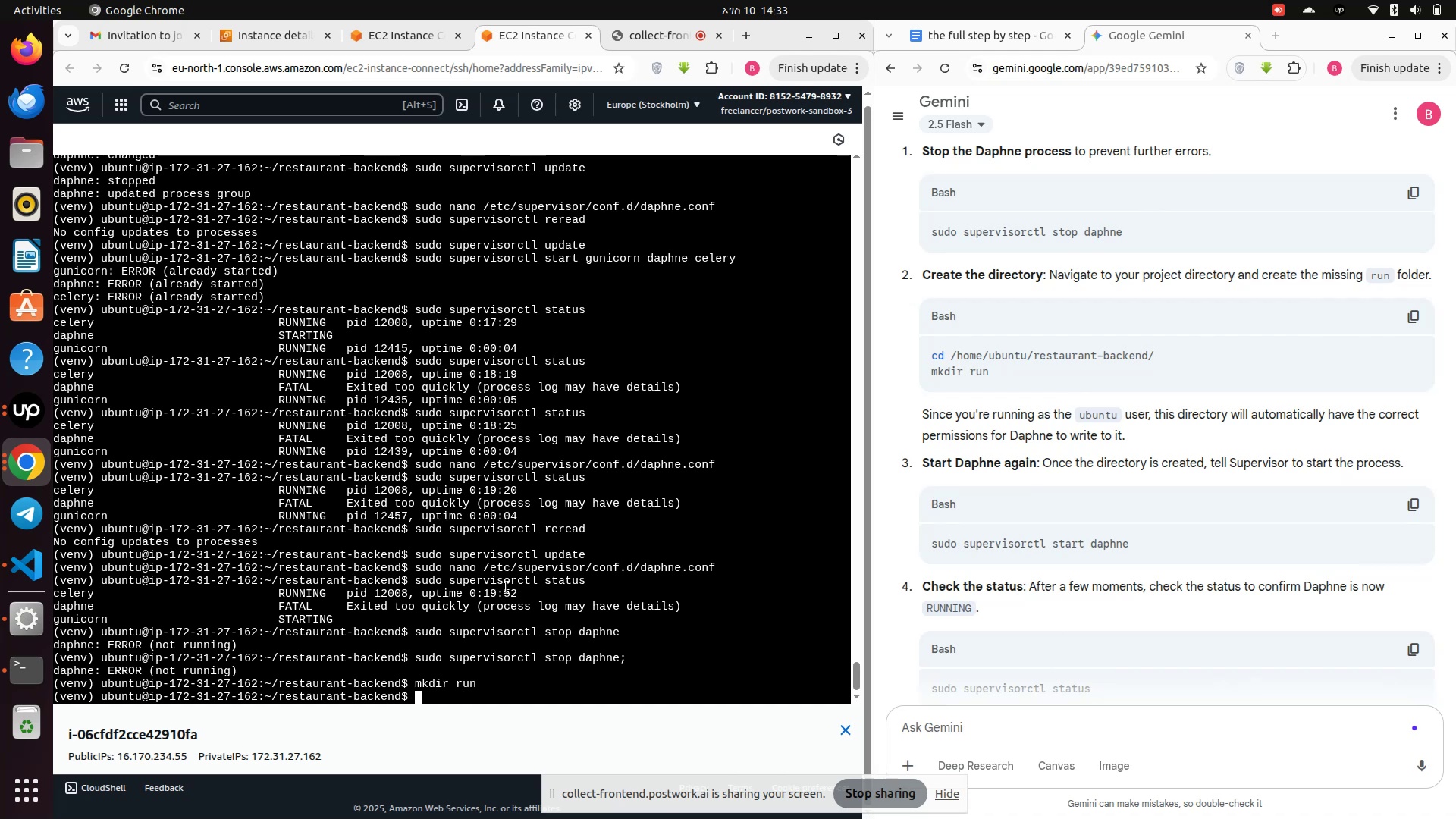 
type(sudo supervisorctl start daphne)
 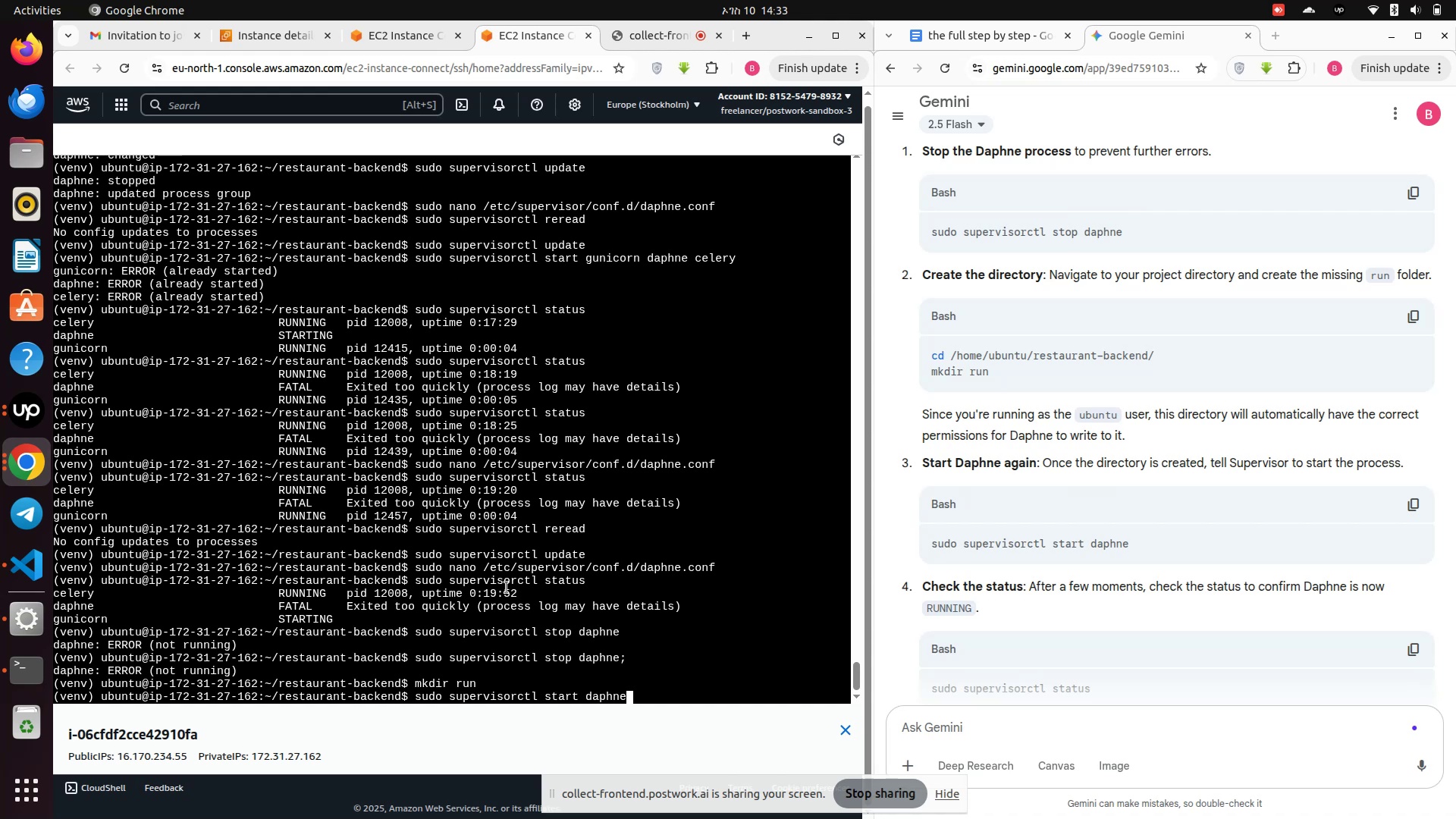 
key(Enter)
 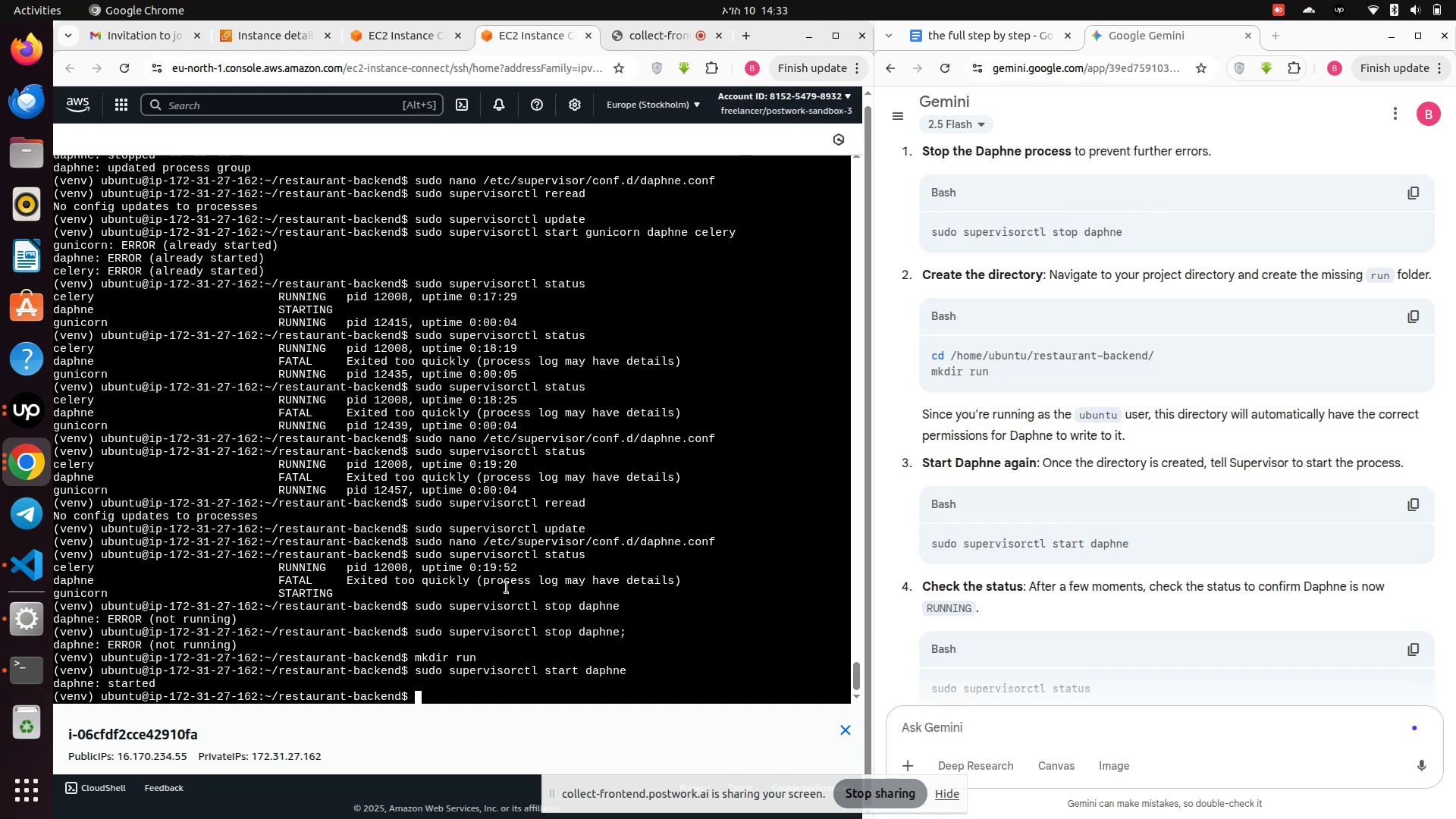 
wait(7.23)
 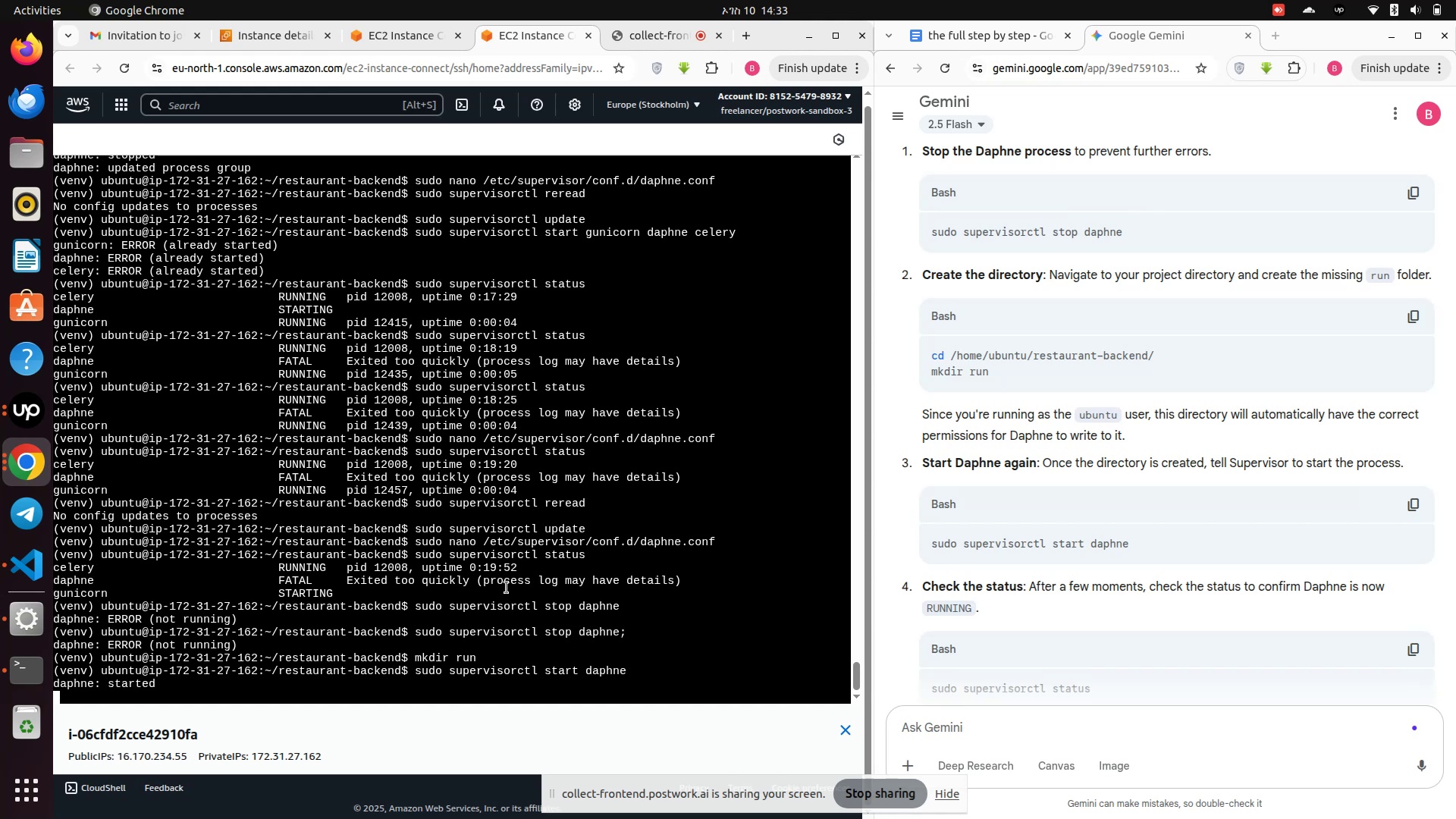 
key(ArrowUp)
 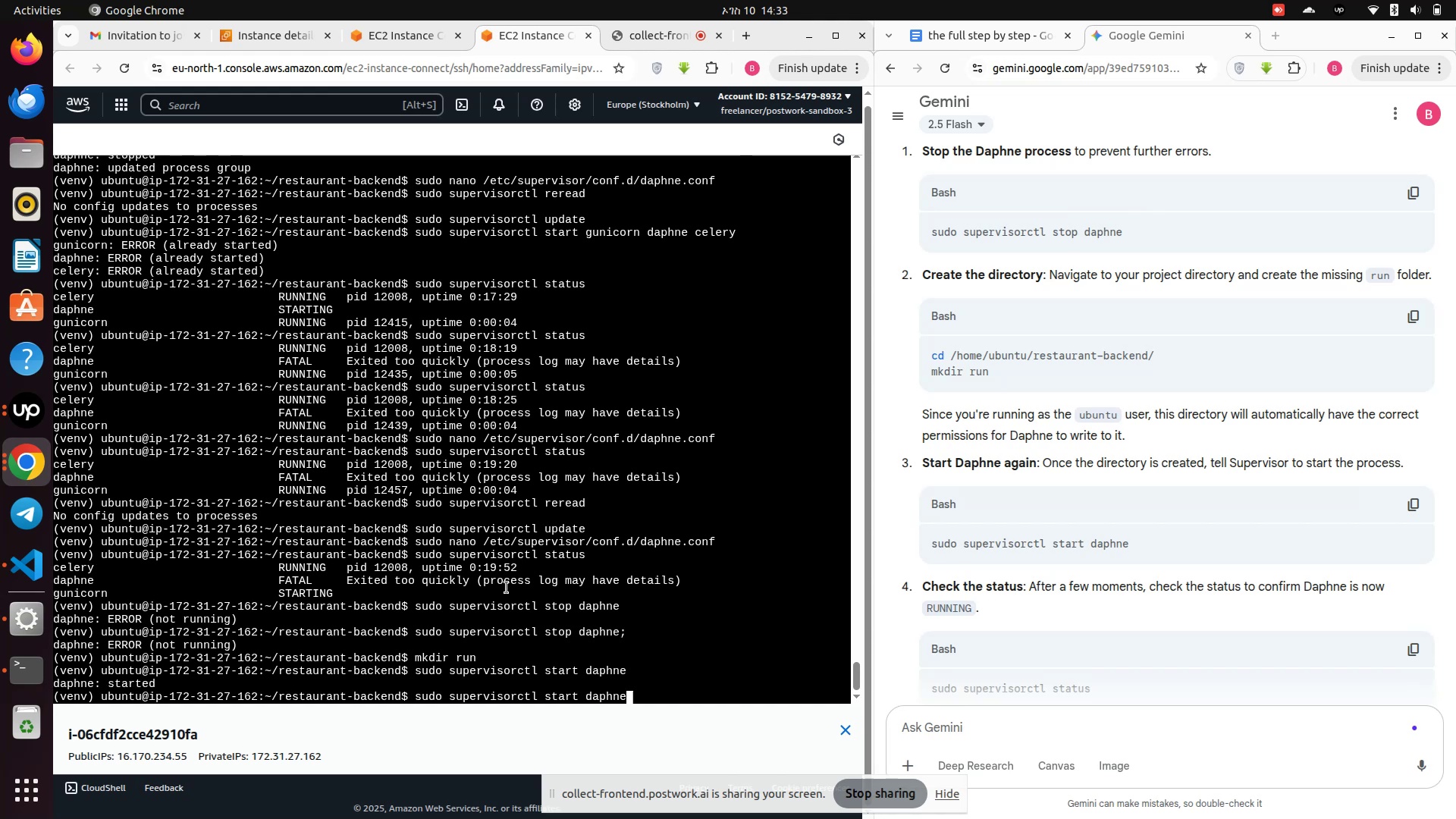 
key(ArrowUp)
 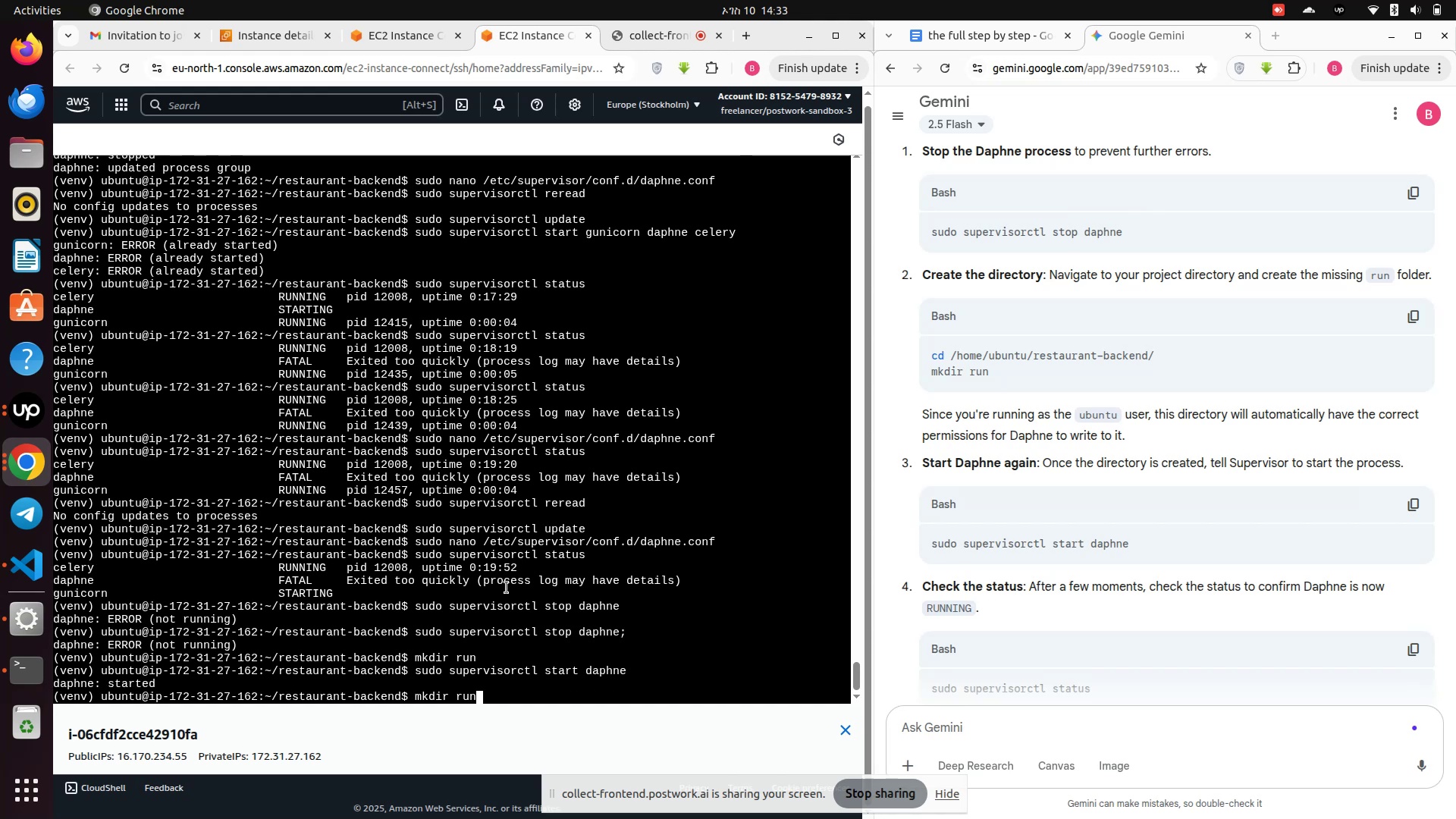 
key(ArrowUp)
 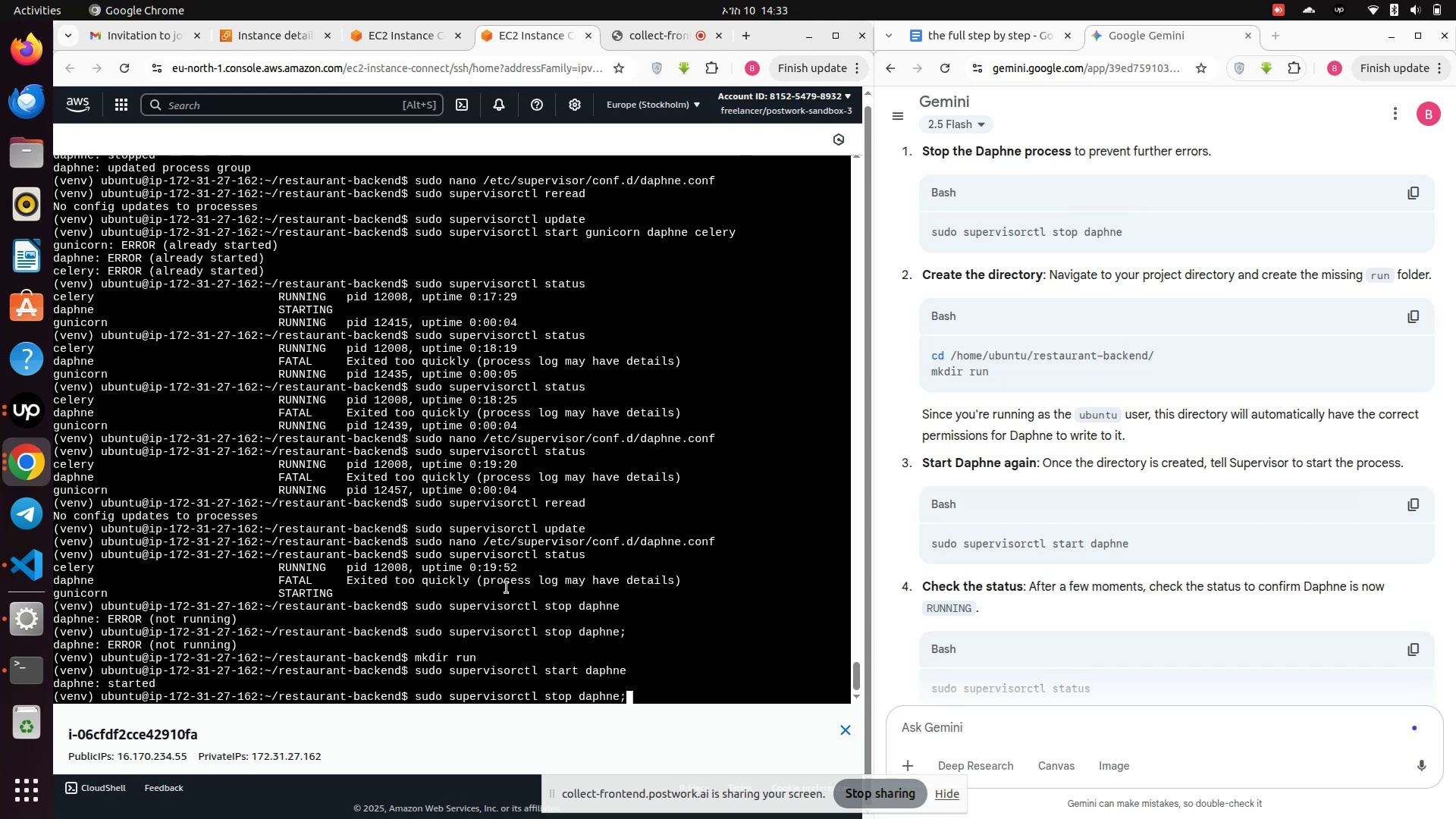 
key(ArrowUp)
 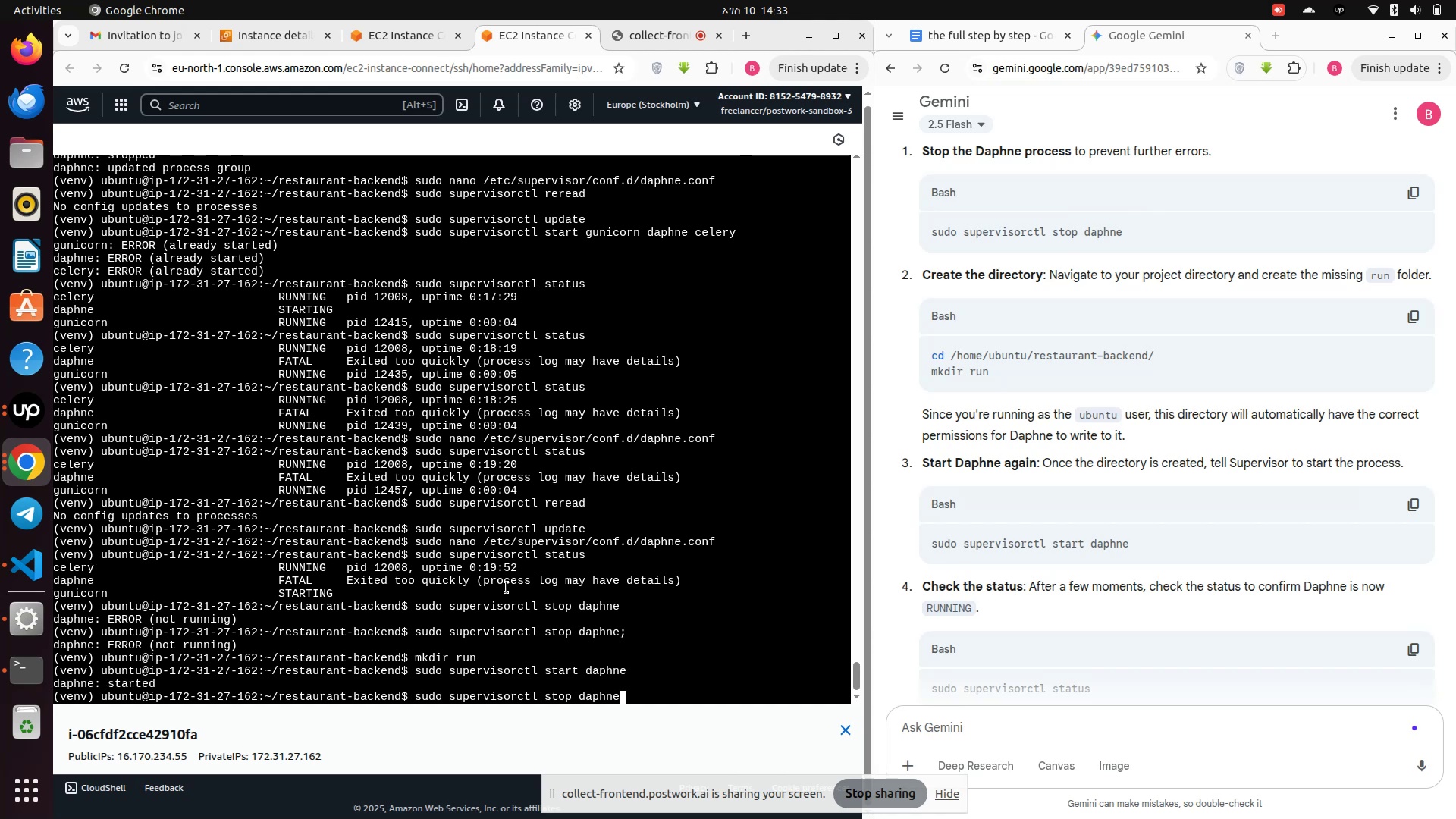 
hold_key(key=Backspace, duration=1.52)
 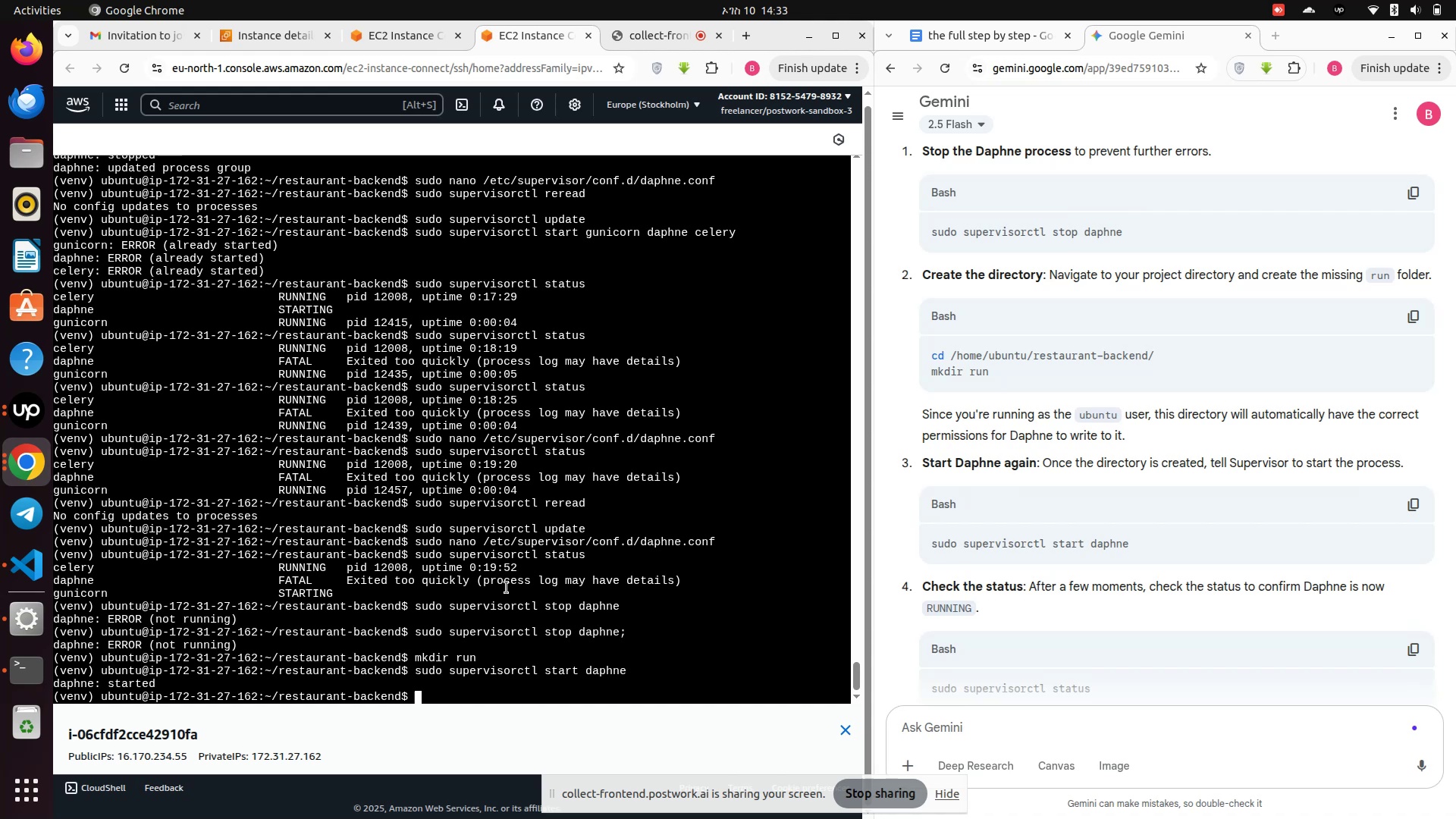 
hold_key(key=Backspace, duration=0.5)
 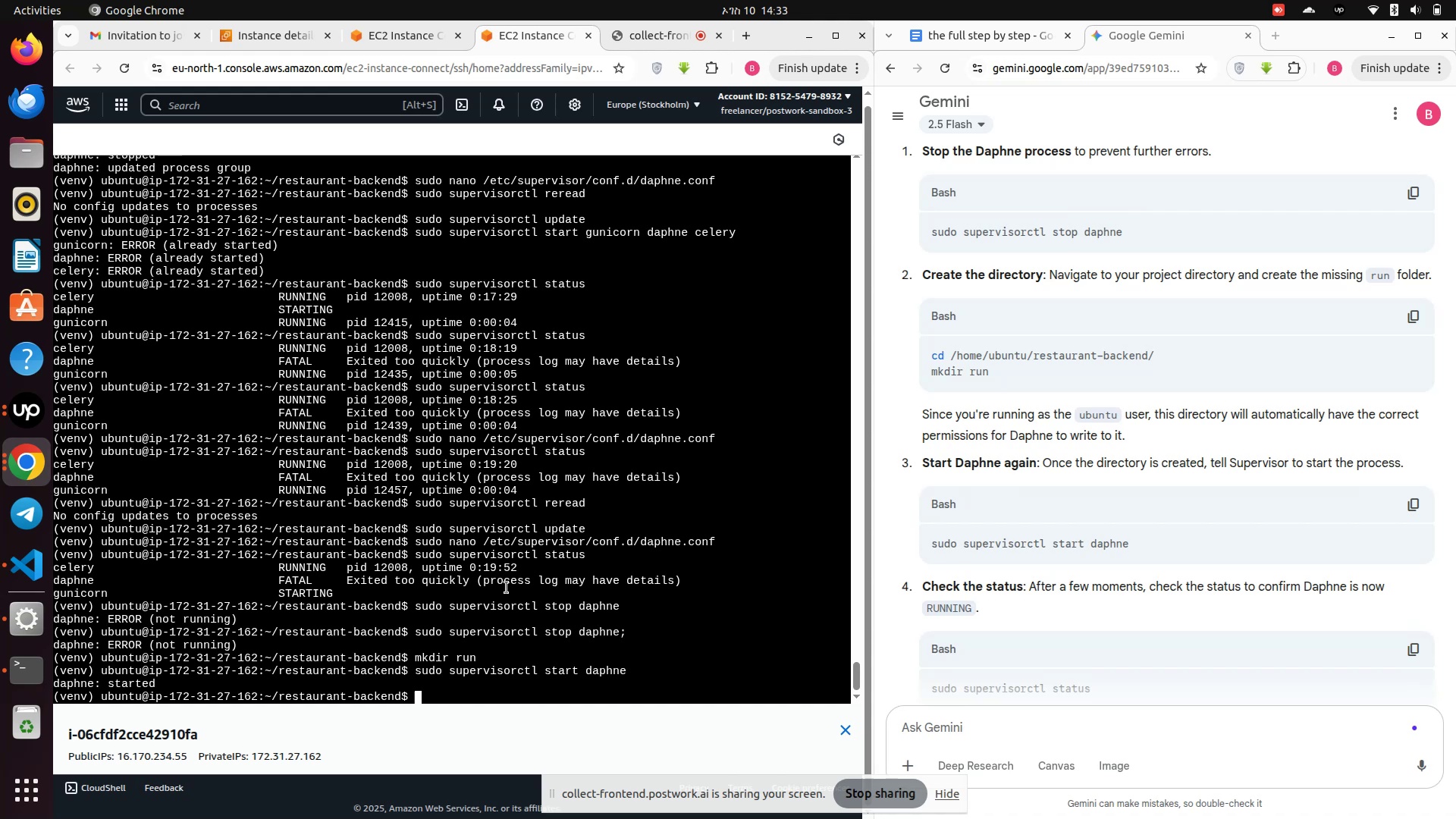 
type(sudo supervisorctl status)
 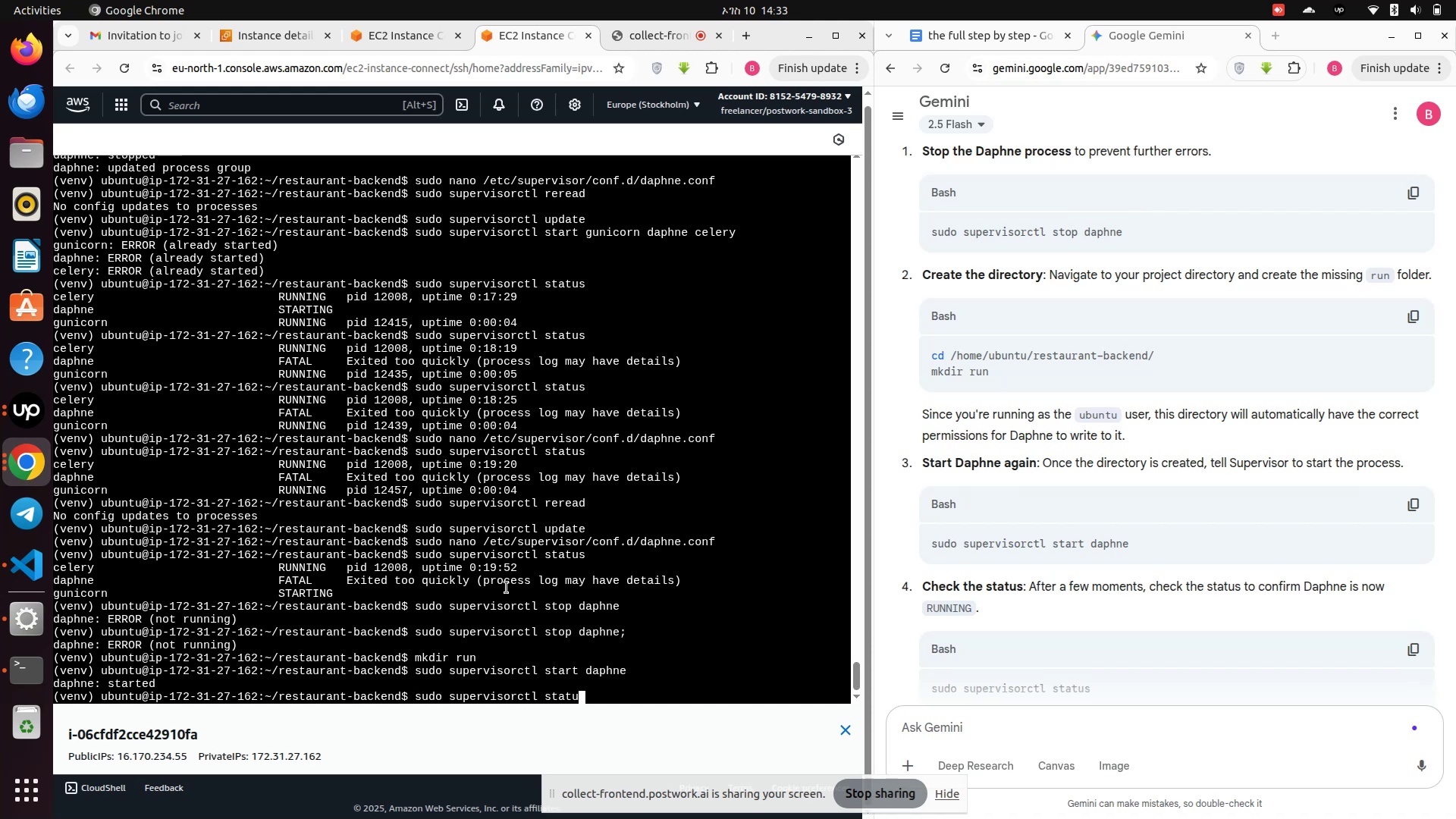 
key(Enter)
 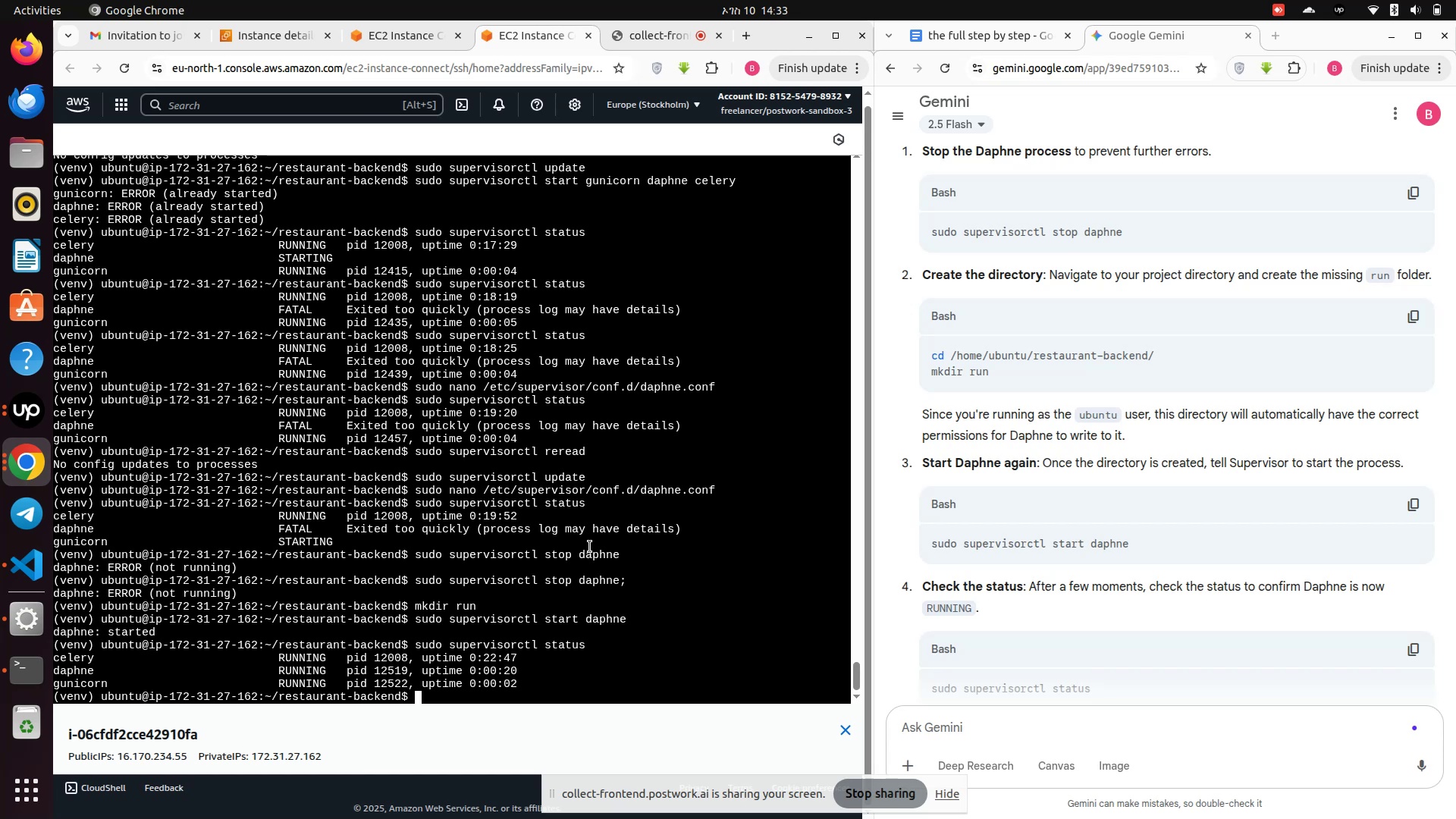 
wait(11.39)
 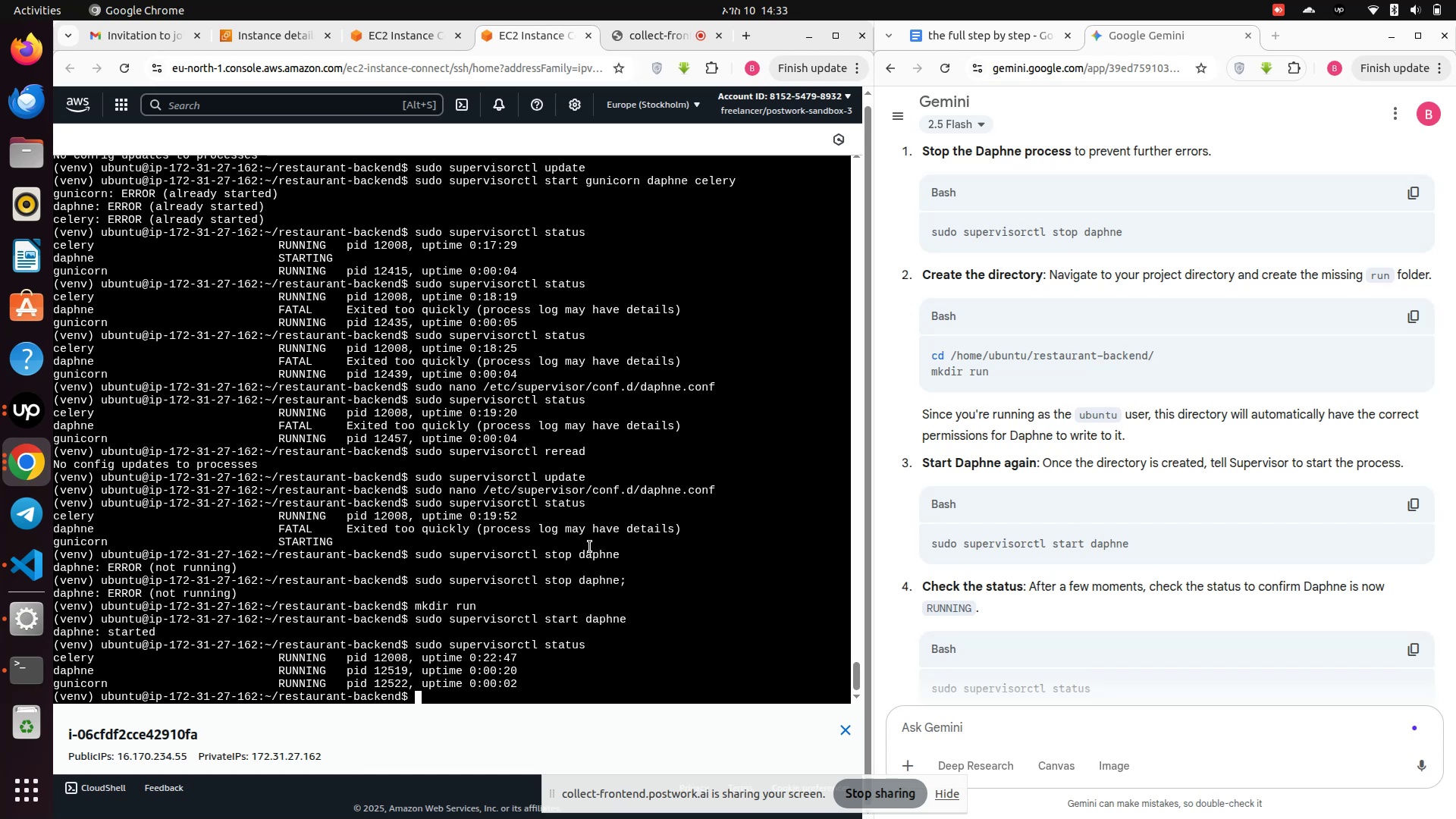 
scroll: coordinate [1224, 472], scroll_direction: up, amount: 30.0
 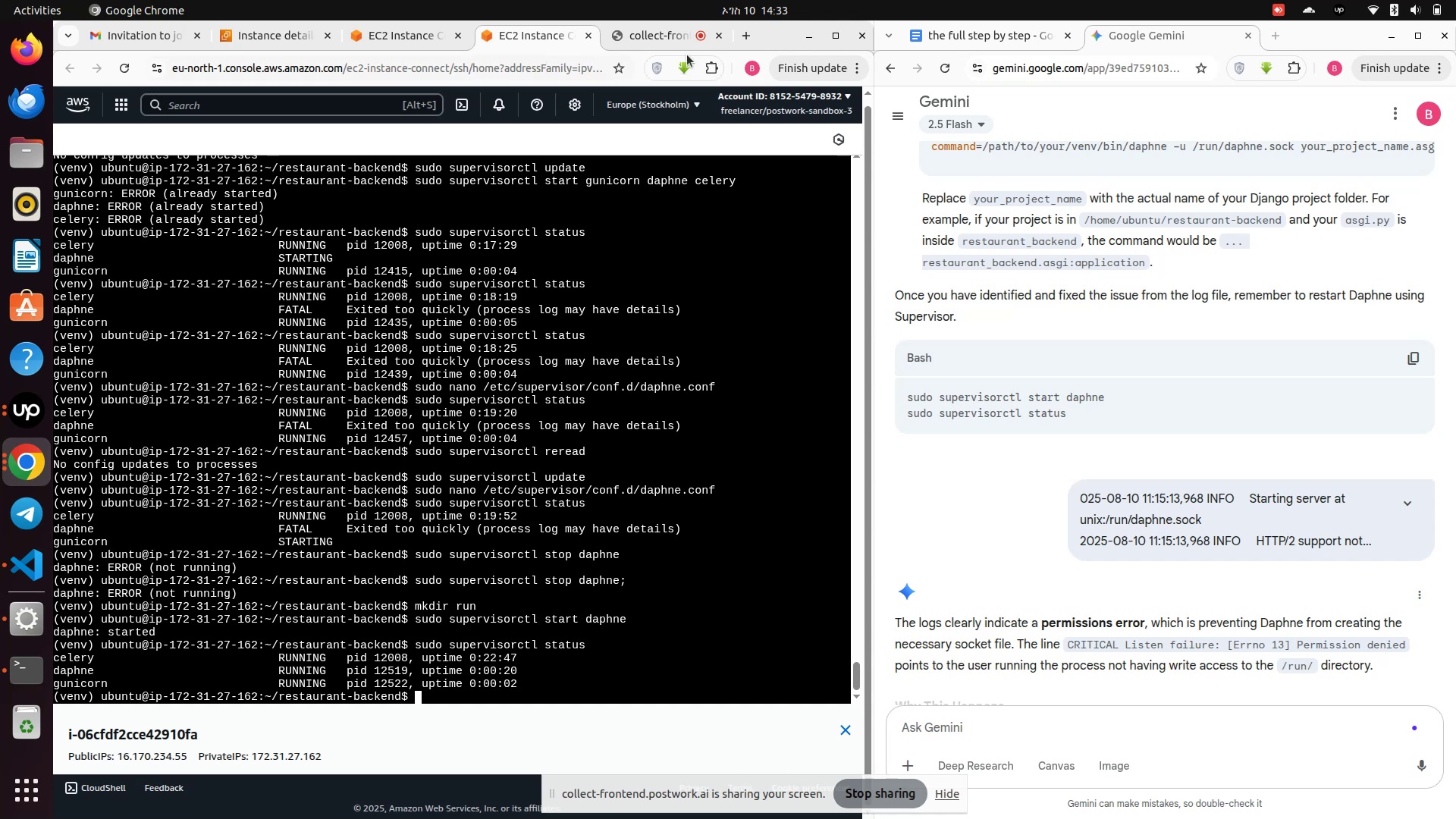 
left_click([636, 38])
 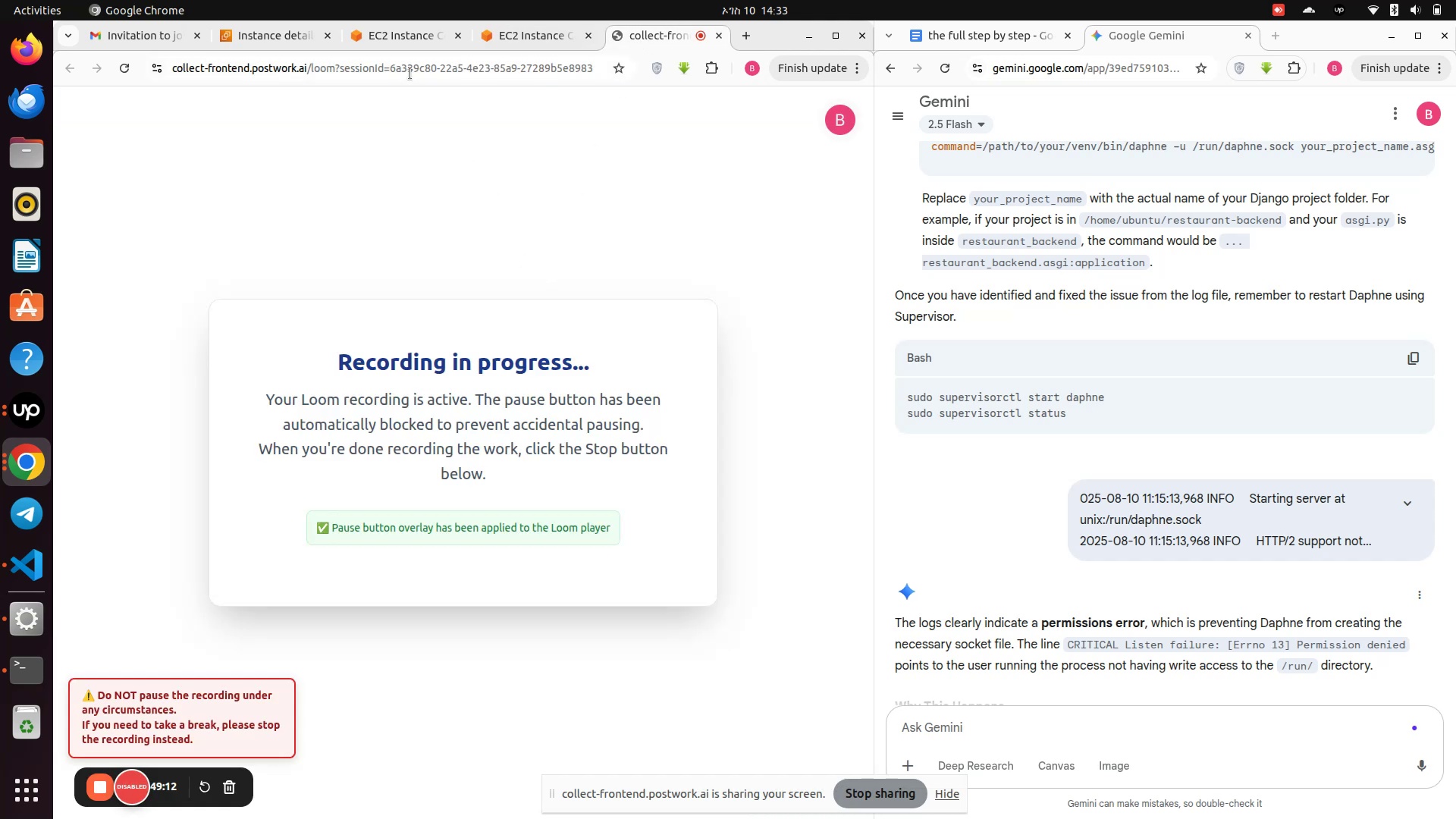 
left_click([380, 30])
 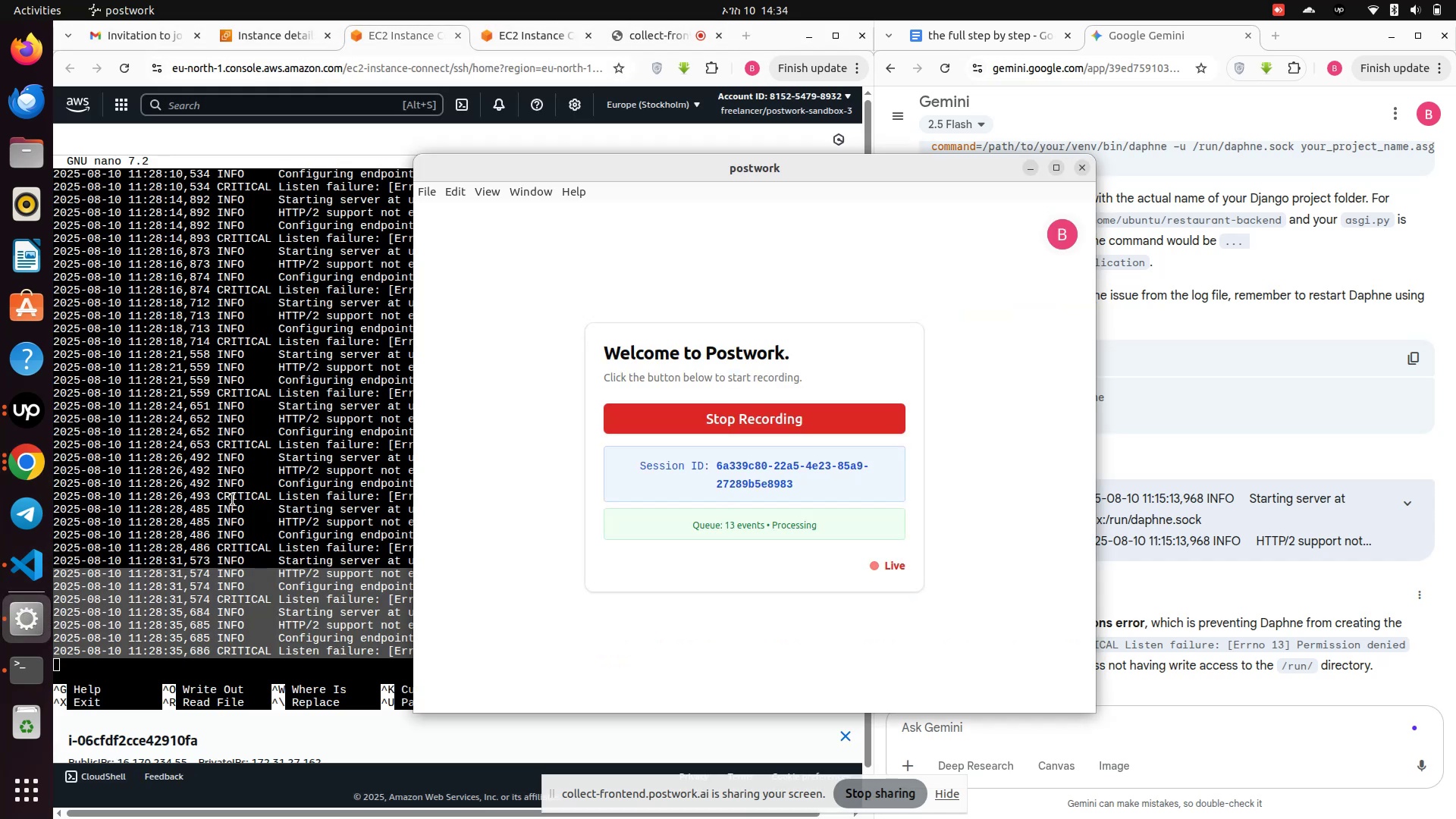 
wait(8.48)
 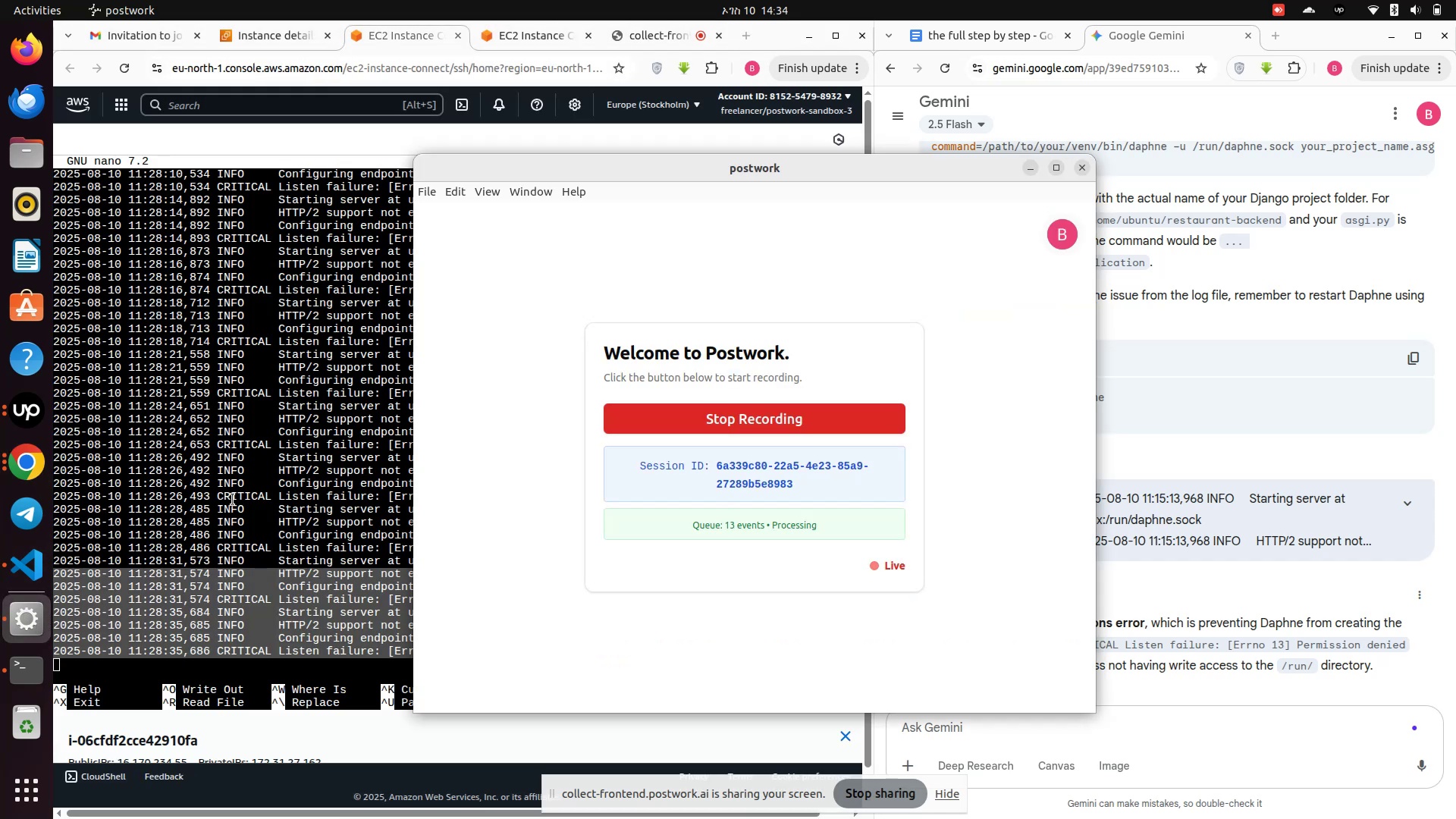 
left_click([1174, 461])
 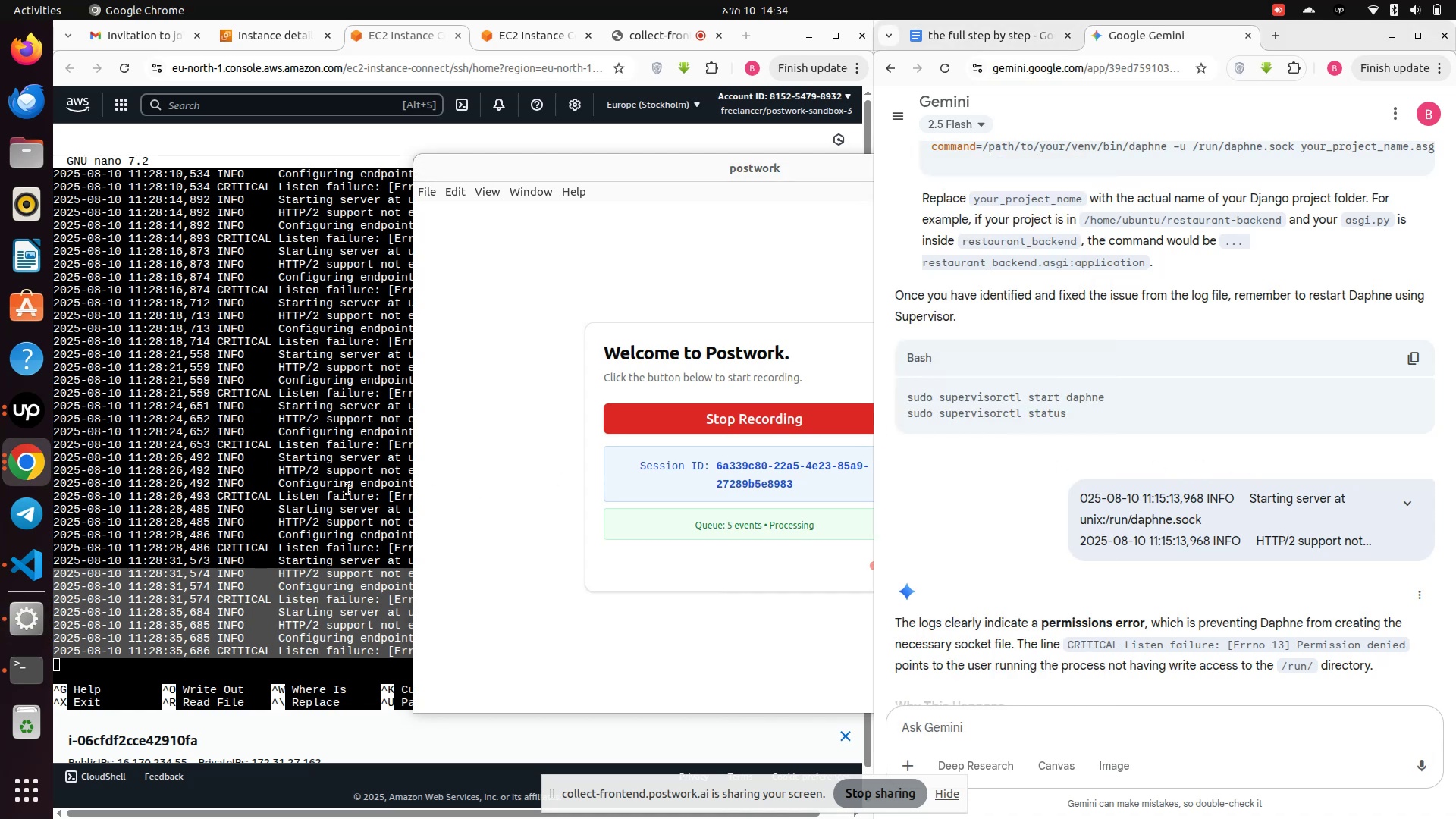 
left_click([346, 488])
 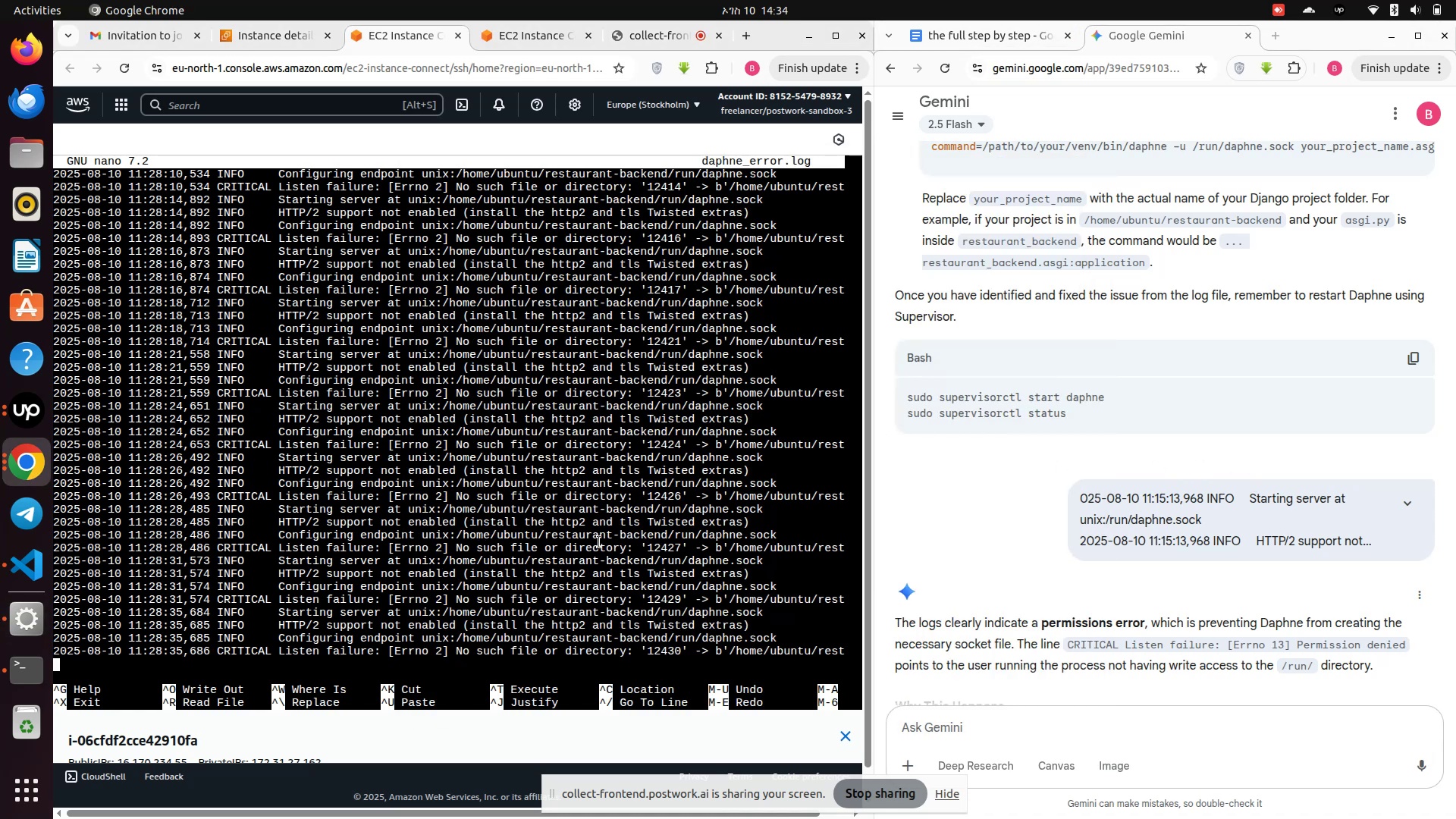 
scroll: coordinate [602, 546], scroll_direction: down, amount: 5.0
 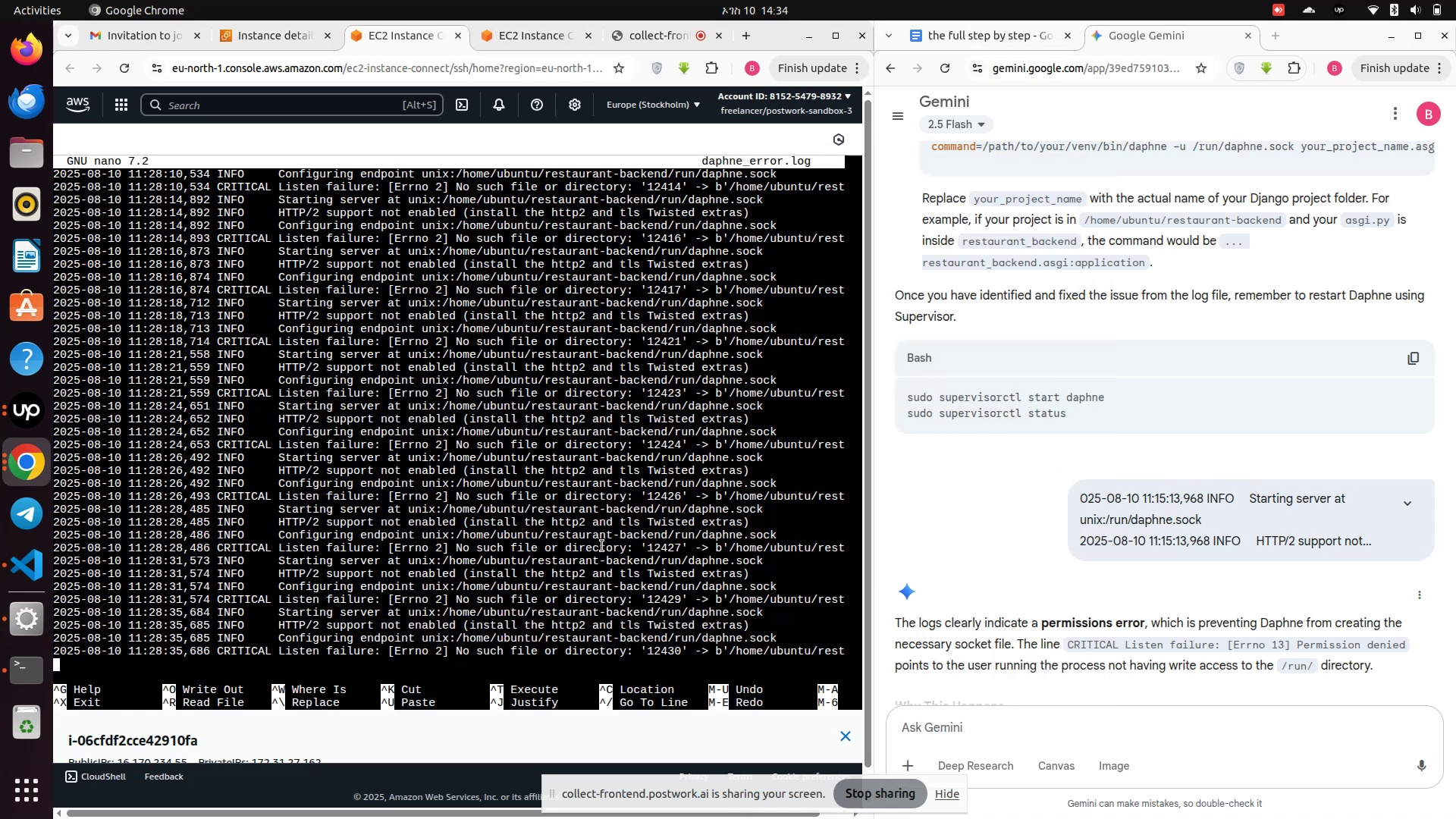 
key(Control+X)
 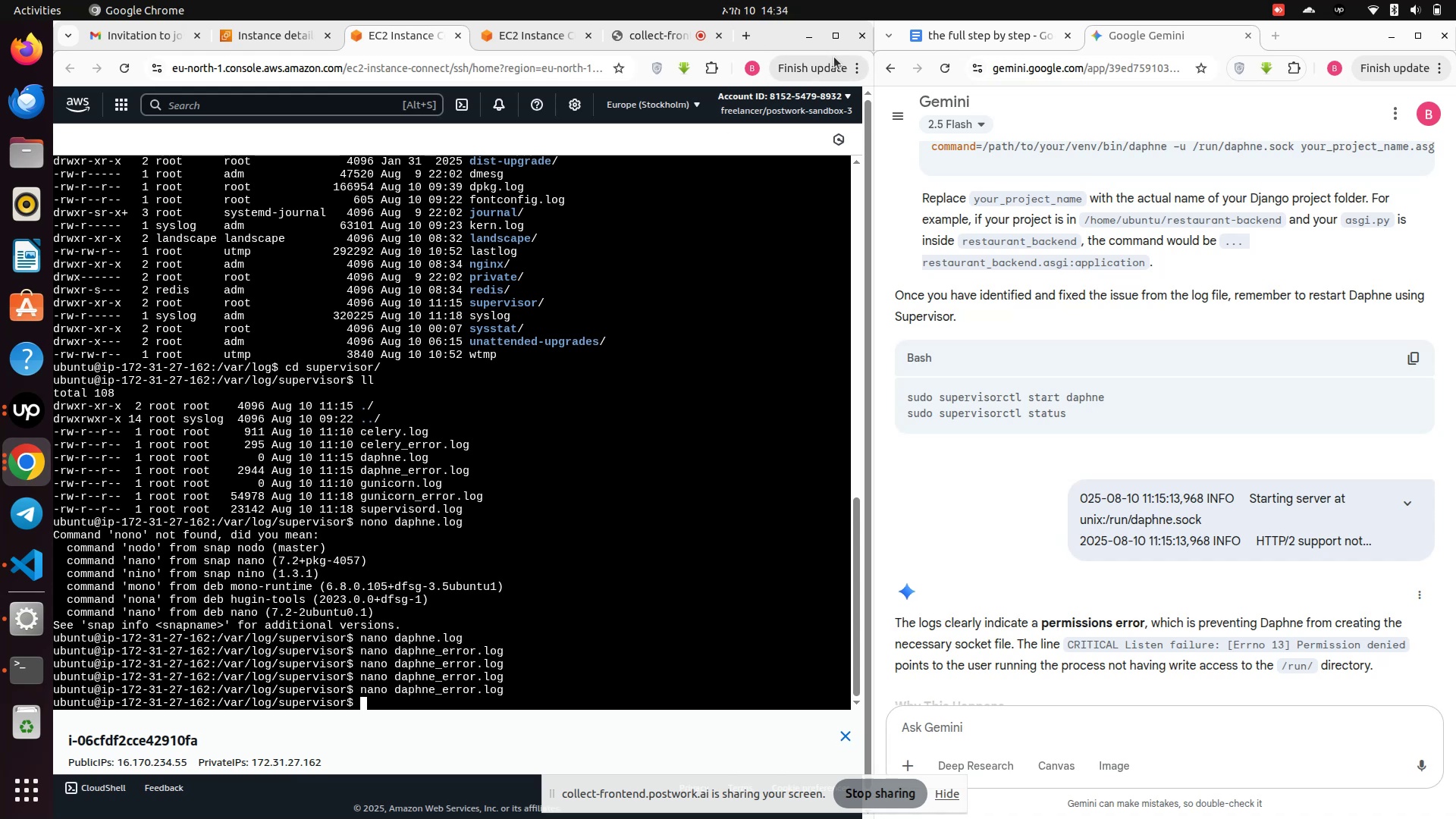 
left_click([836, 38])
 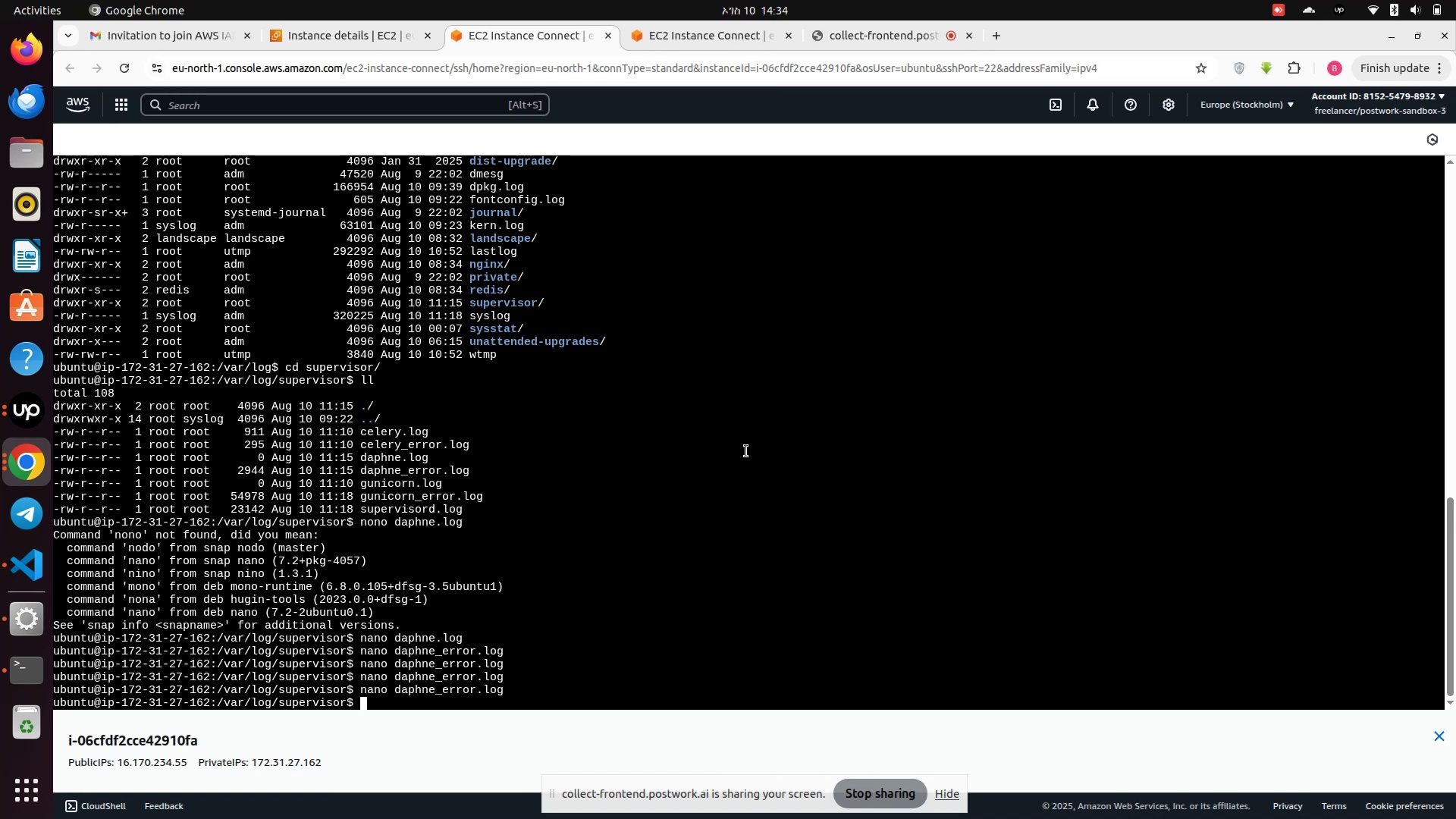 
wait(18.84)
 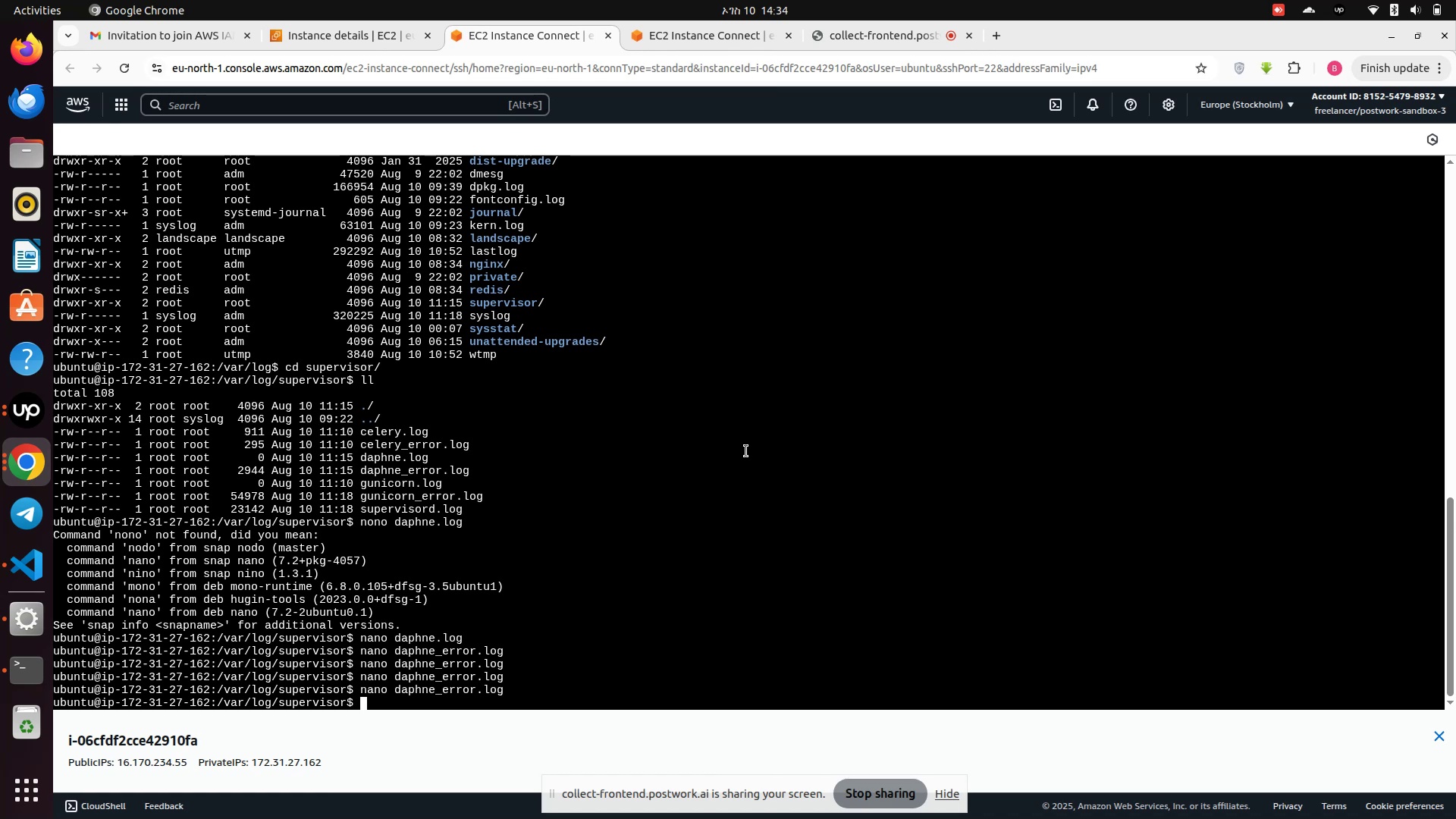 
left_click([686, 39])
 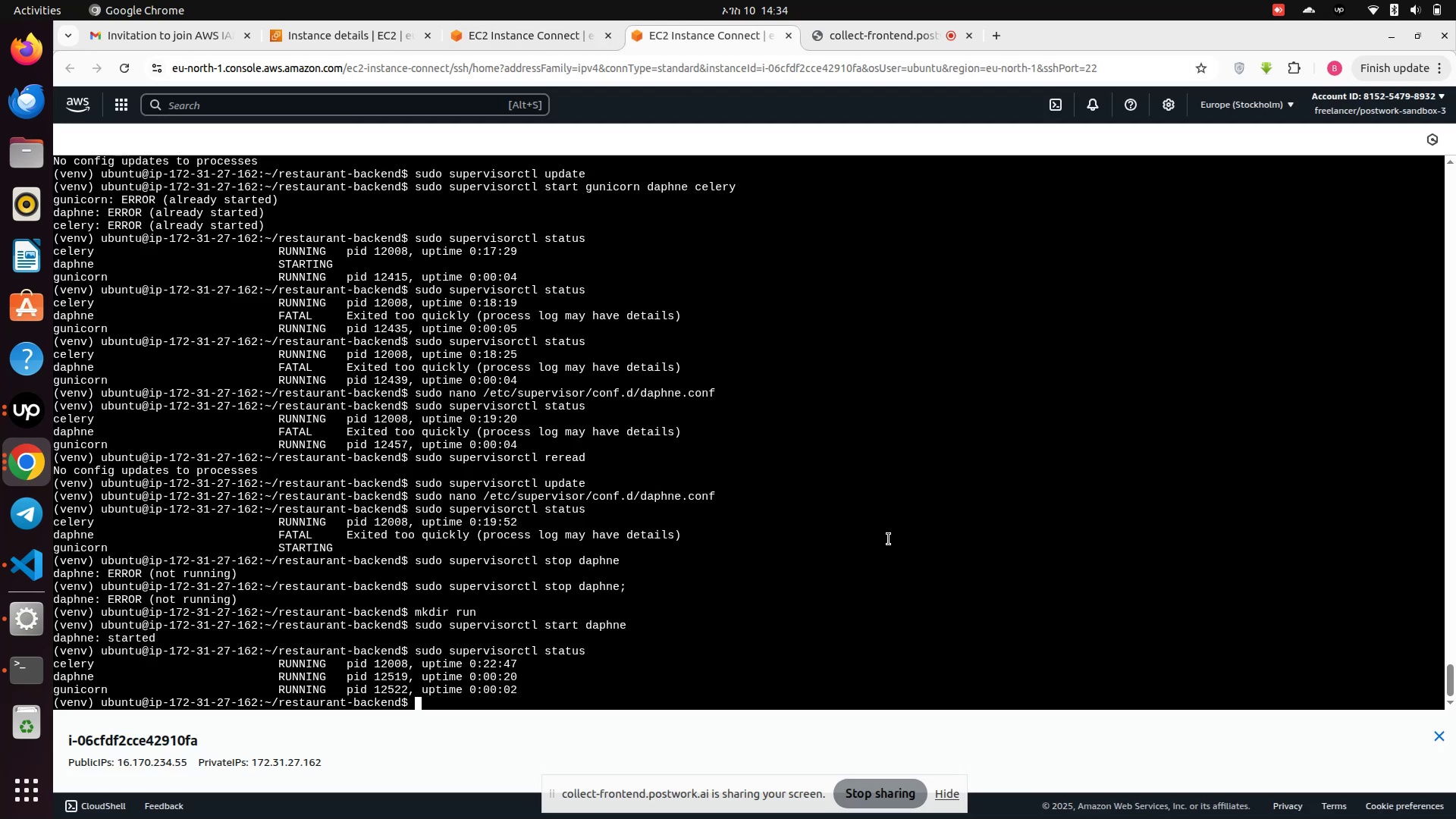 
scroll: coordinate [901, 540], scroll_direction: down, amount: 3.0
 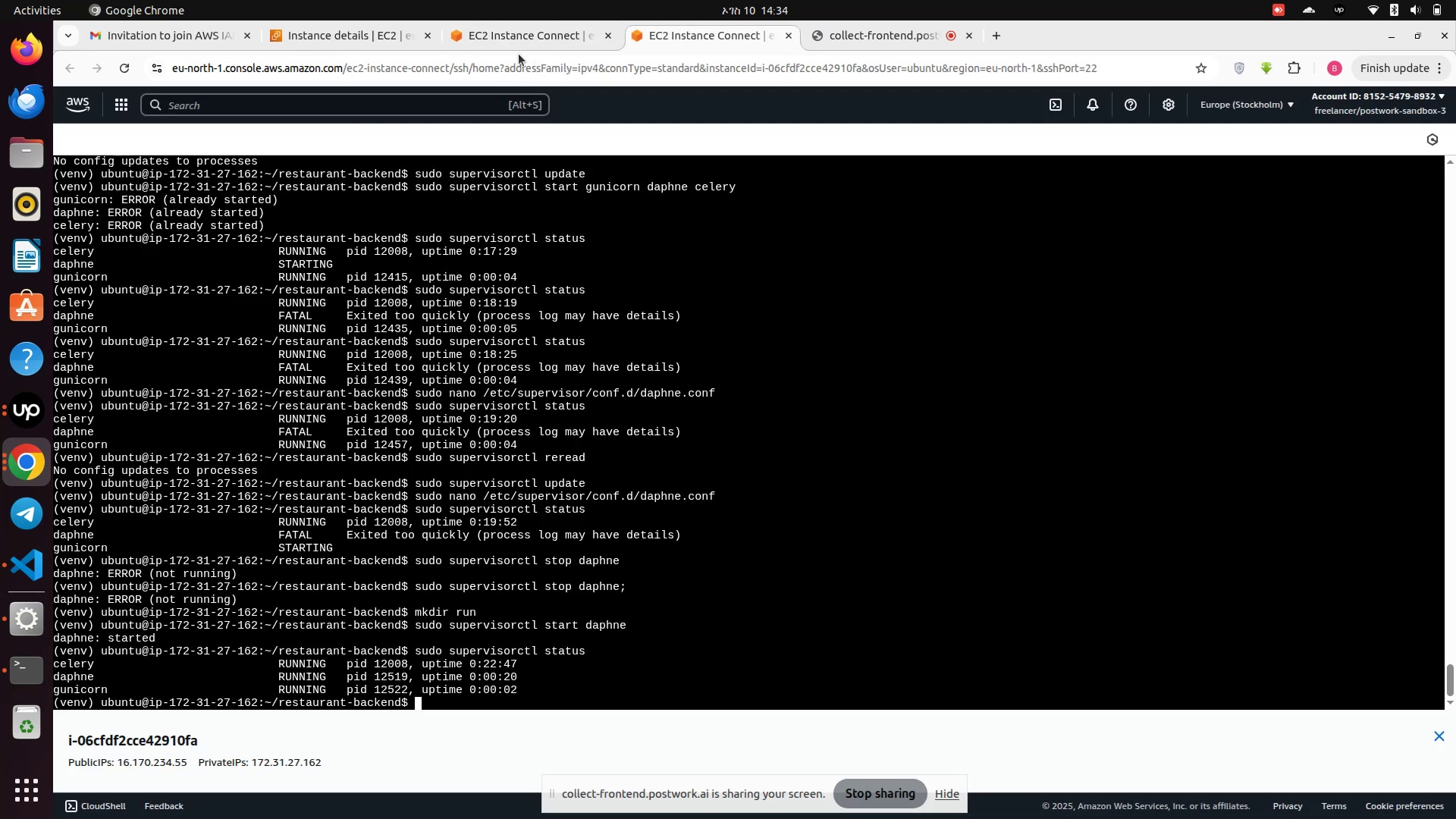 
left_click([512, 36])
 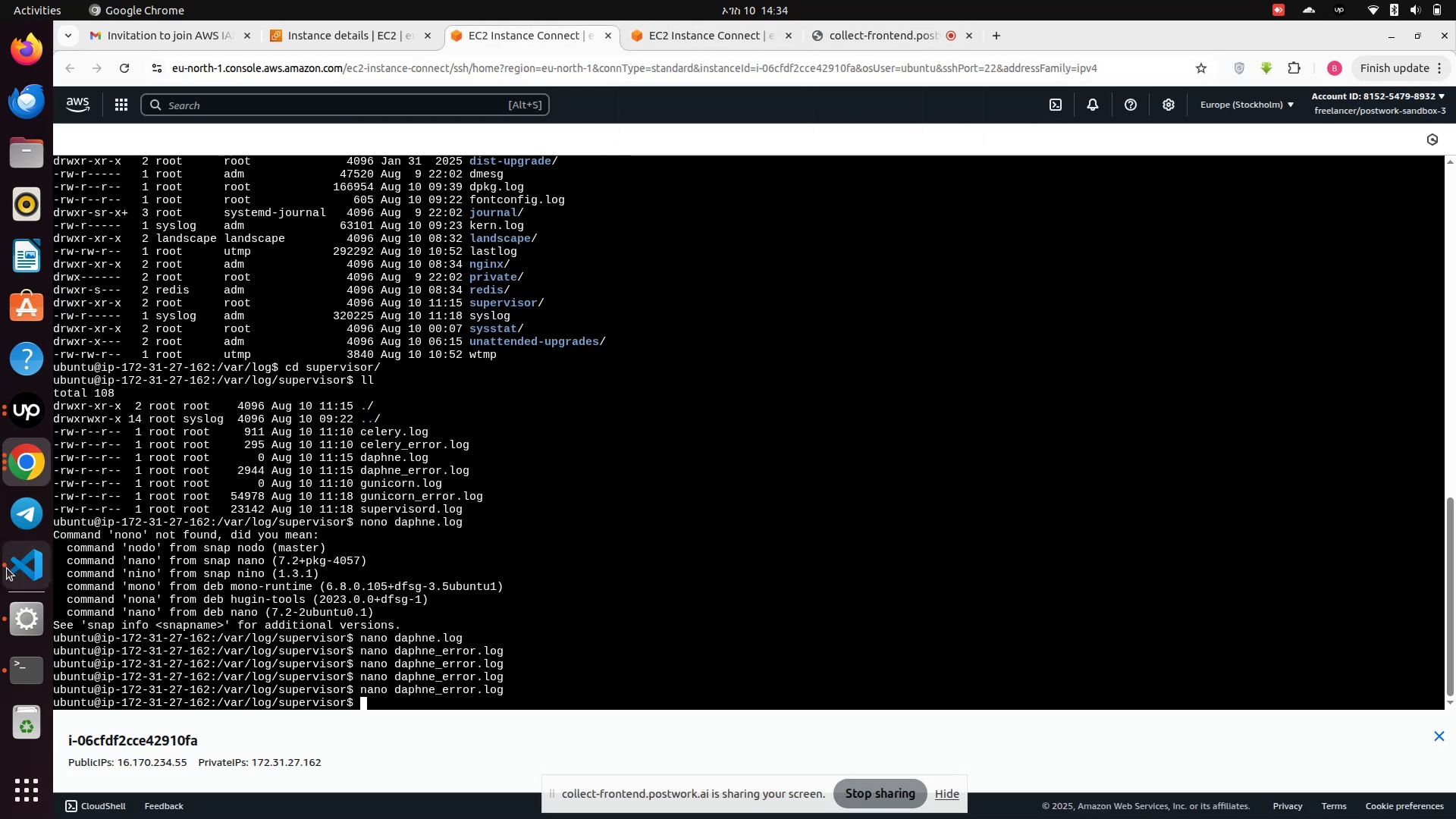 
left_click([30, 463])
 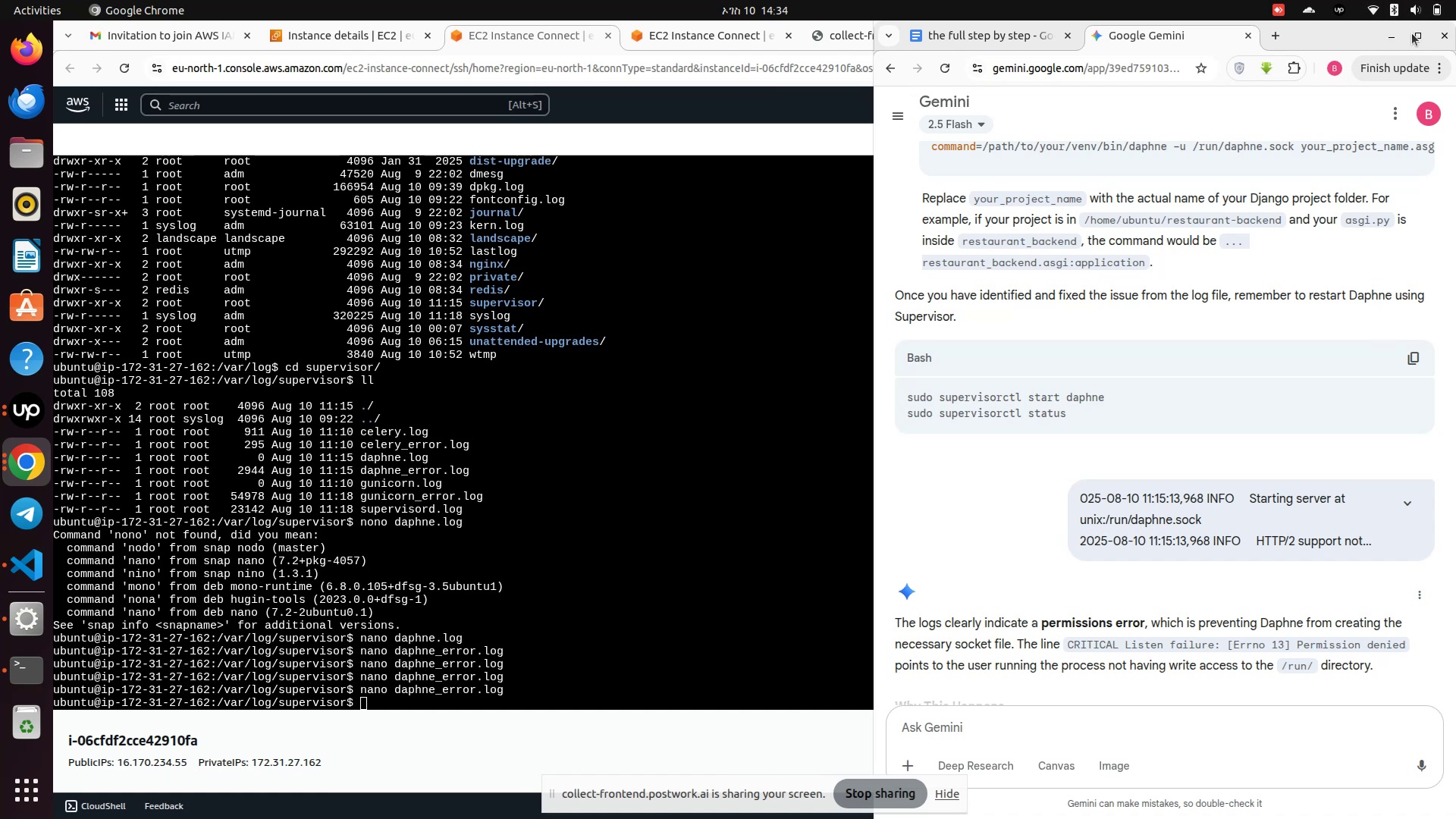 
left_click([1416, 32])
 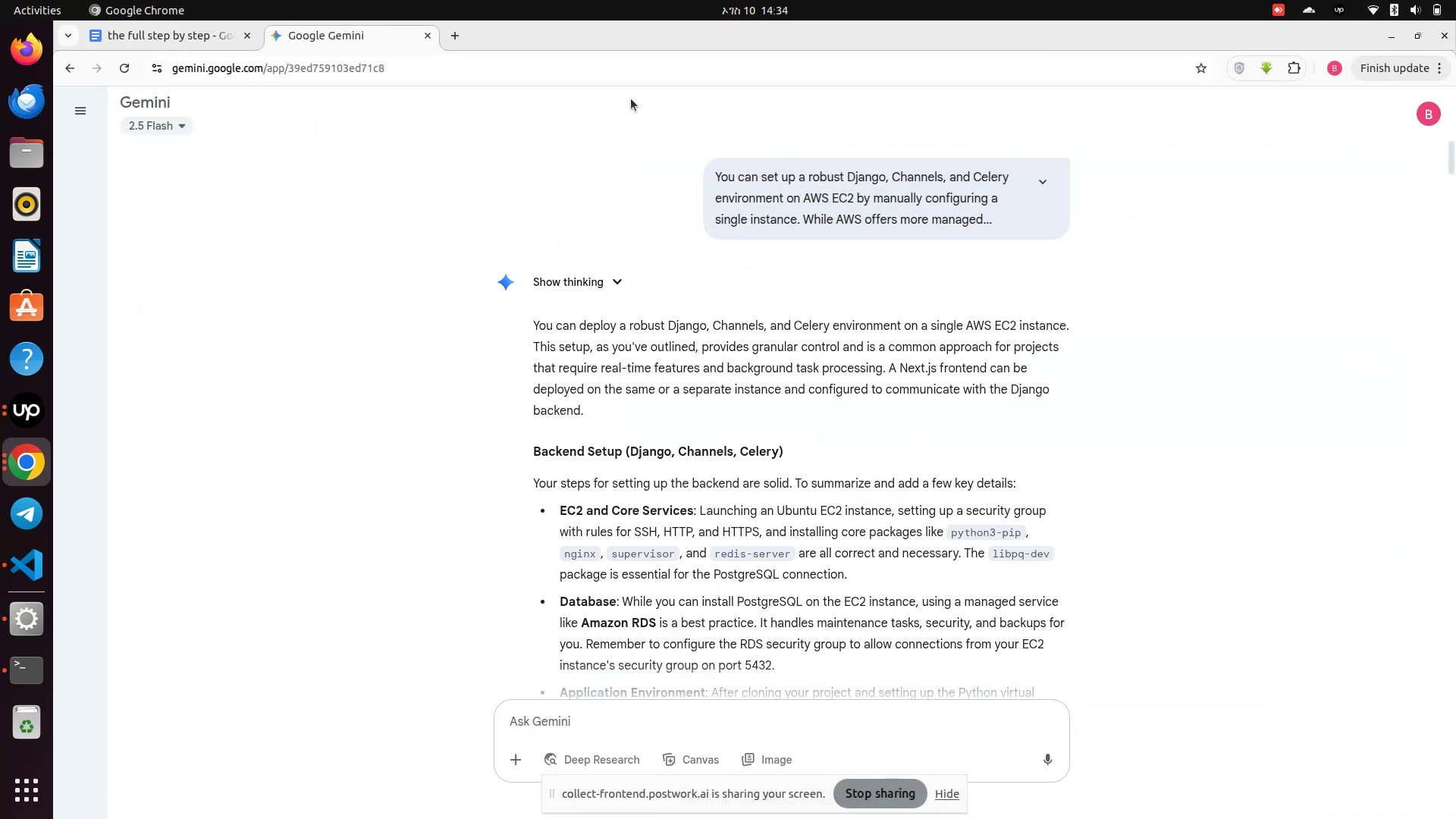 
scroll: coordinate [764, 518], scroll_direction: up, amount: 14.0
 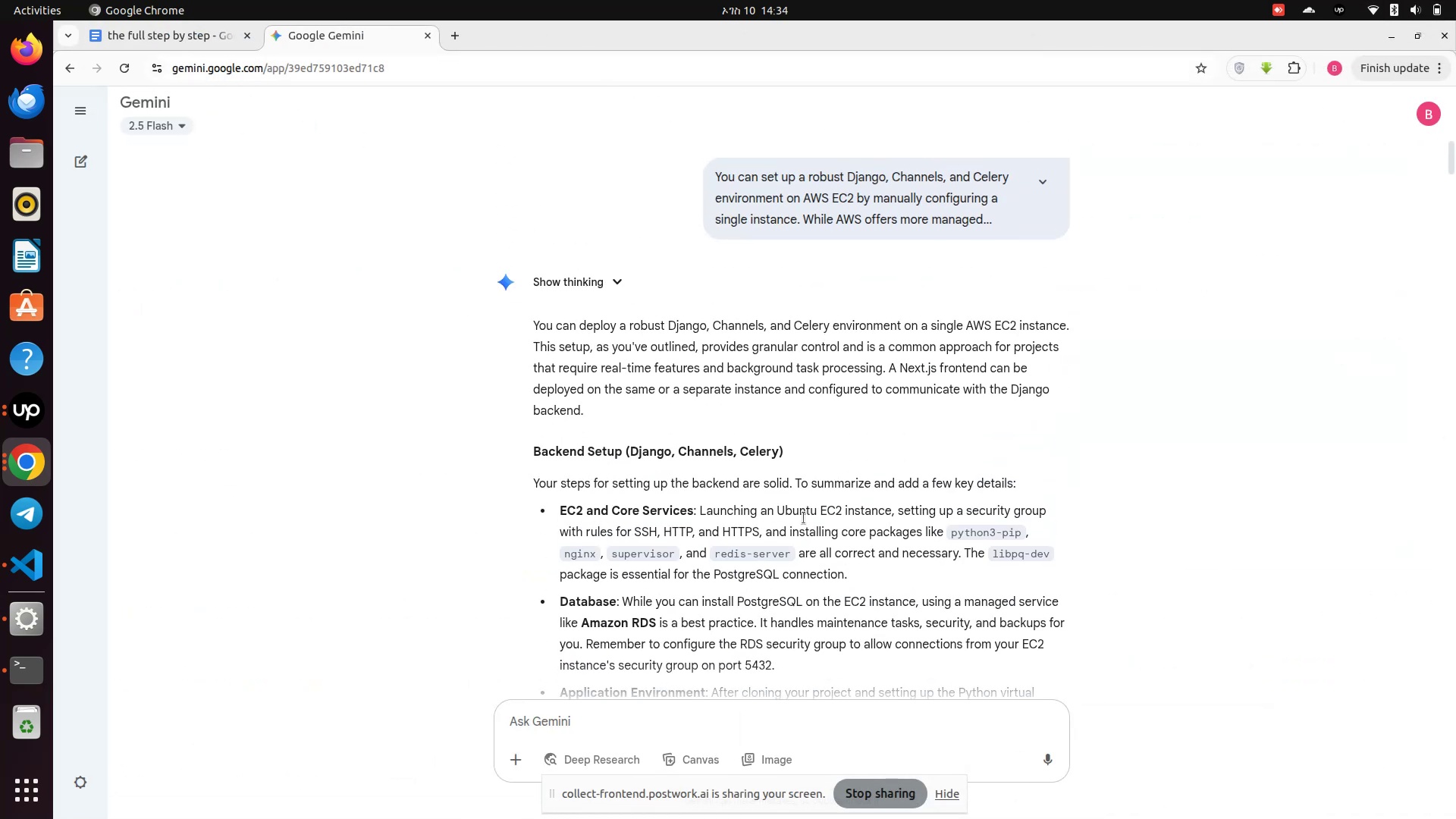 
scroll: coordinate [934, 454], scroll_direction: down, amount: 49.0
 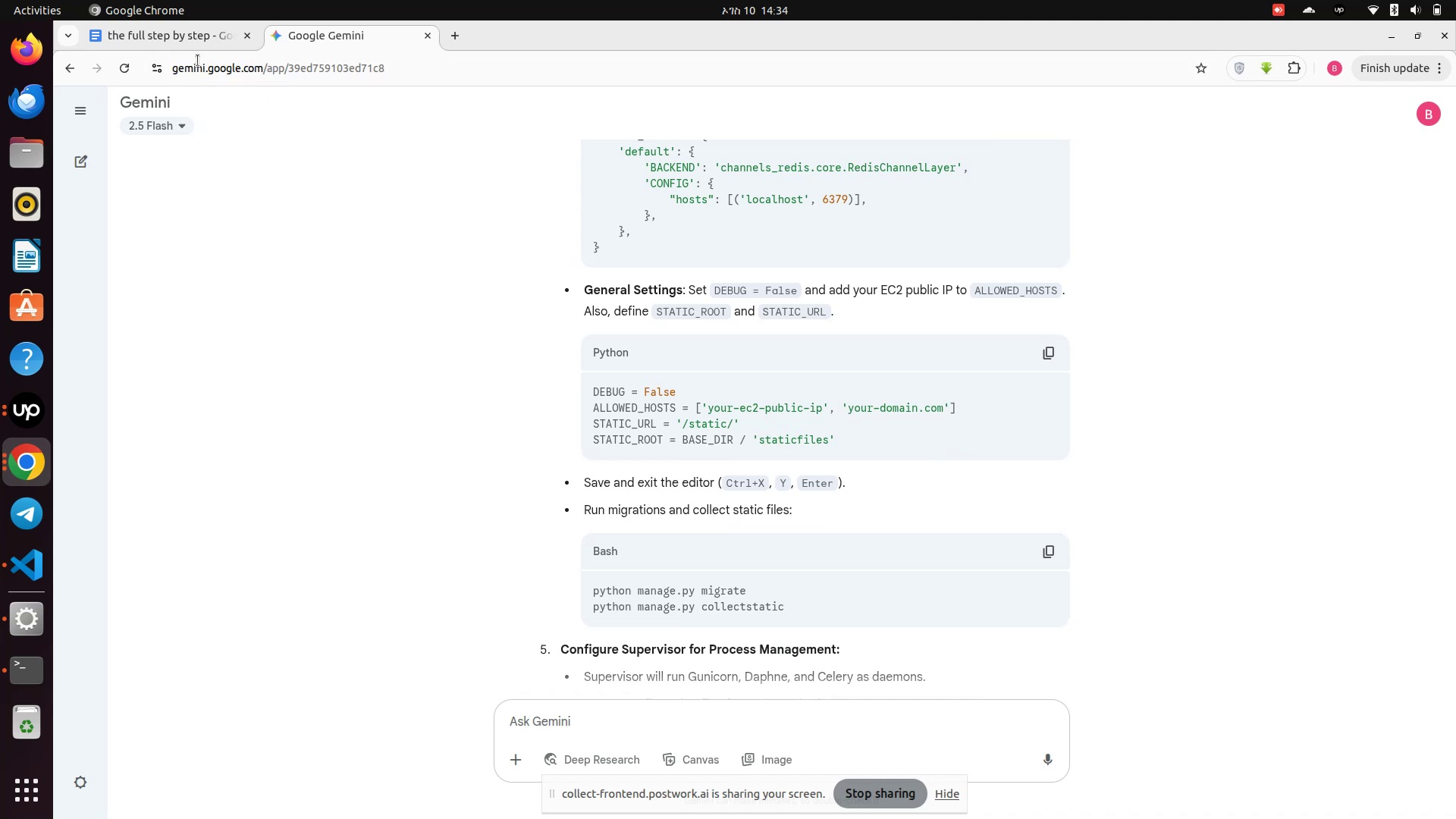 
left_click([188, 41])
 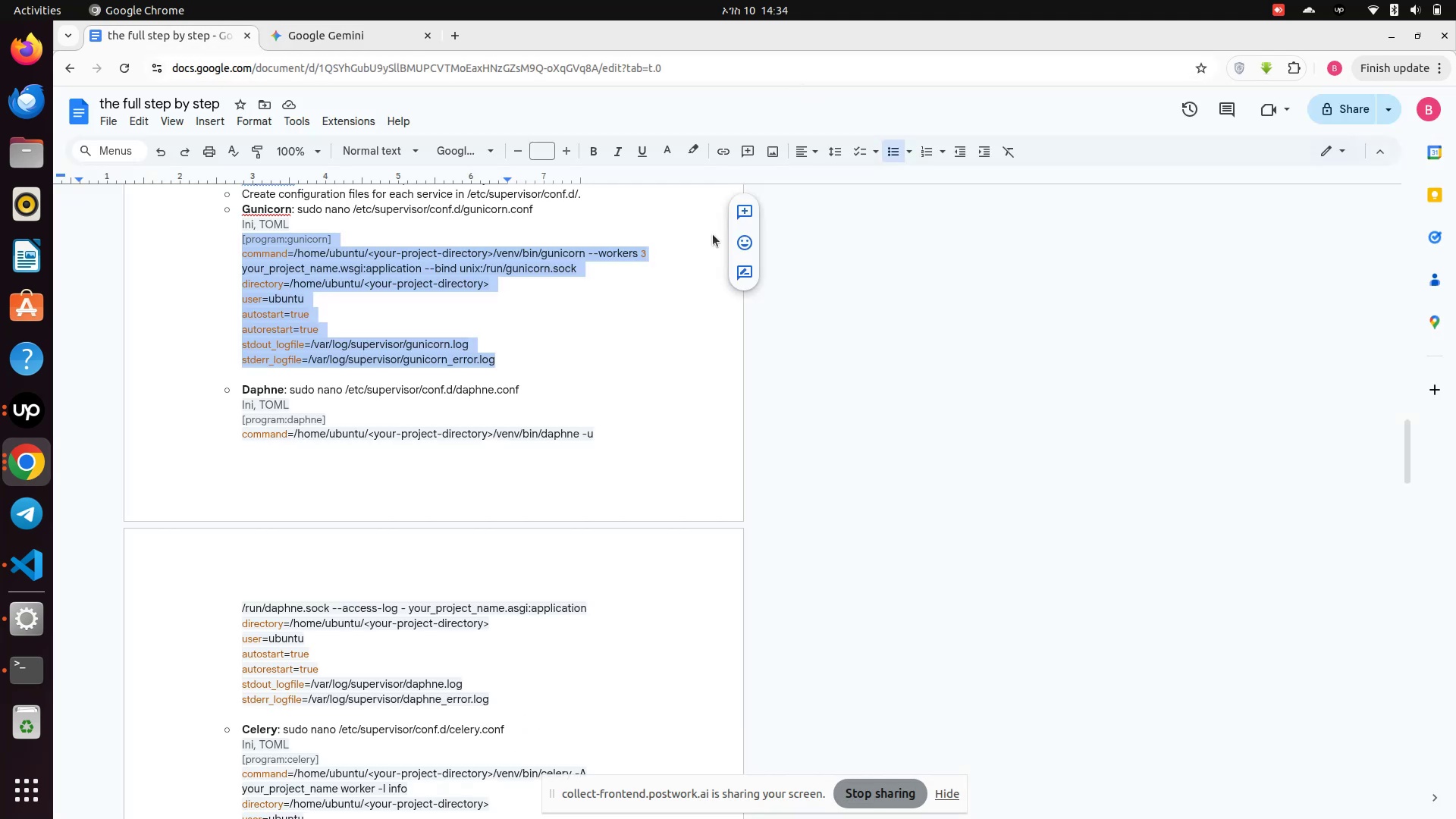 
scroll: coordinate [701, 372], scroll_direction: down, amount: 1.0
 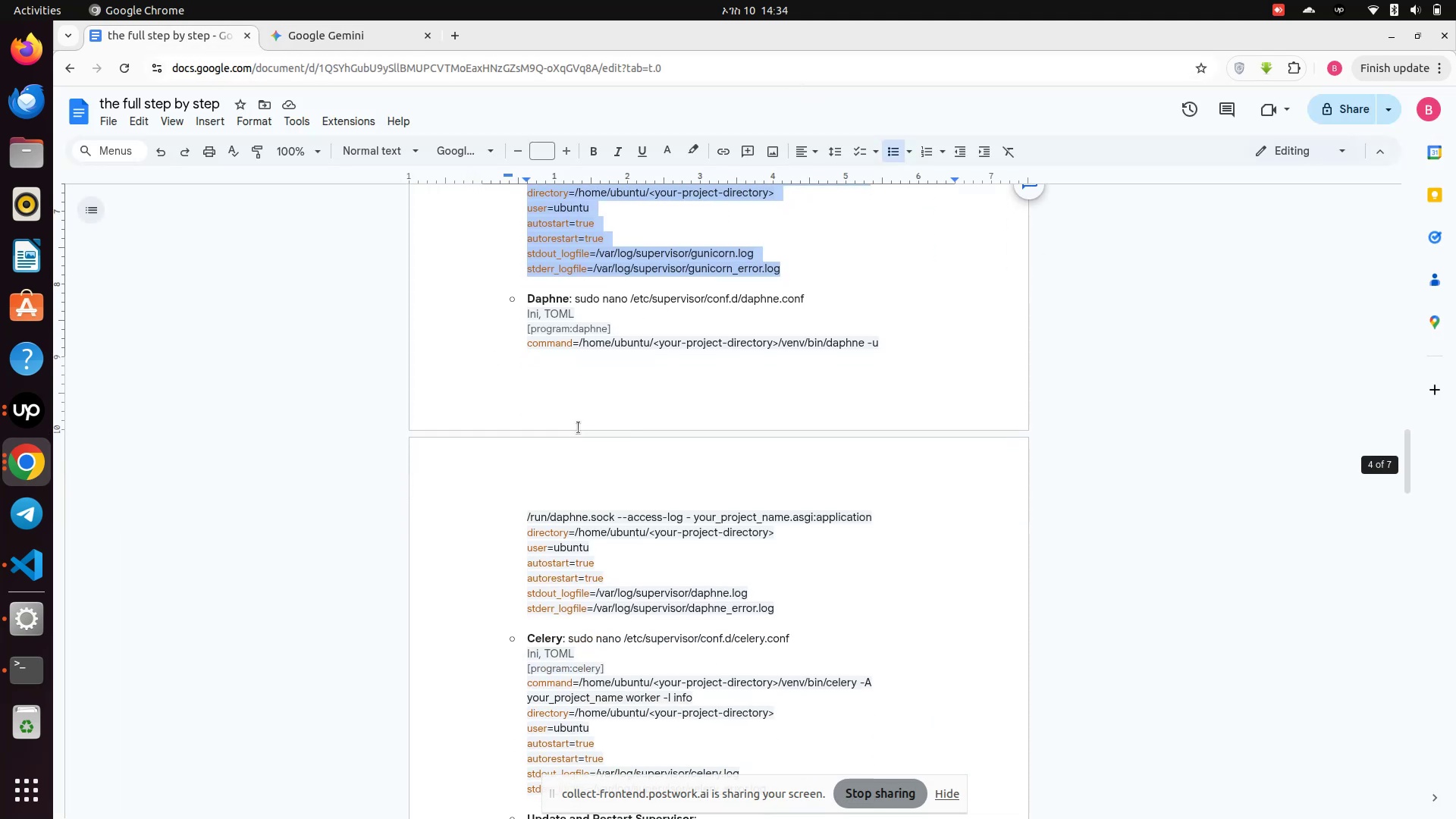 
scroll: coordinate [579, 428], scroll_direction: up, amount: 1.0
 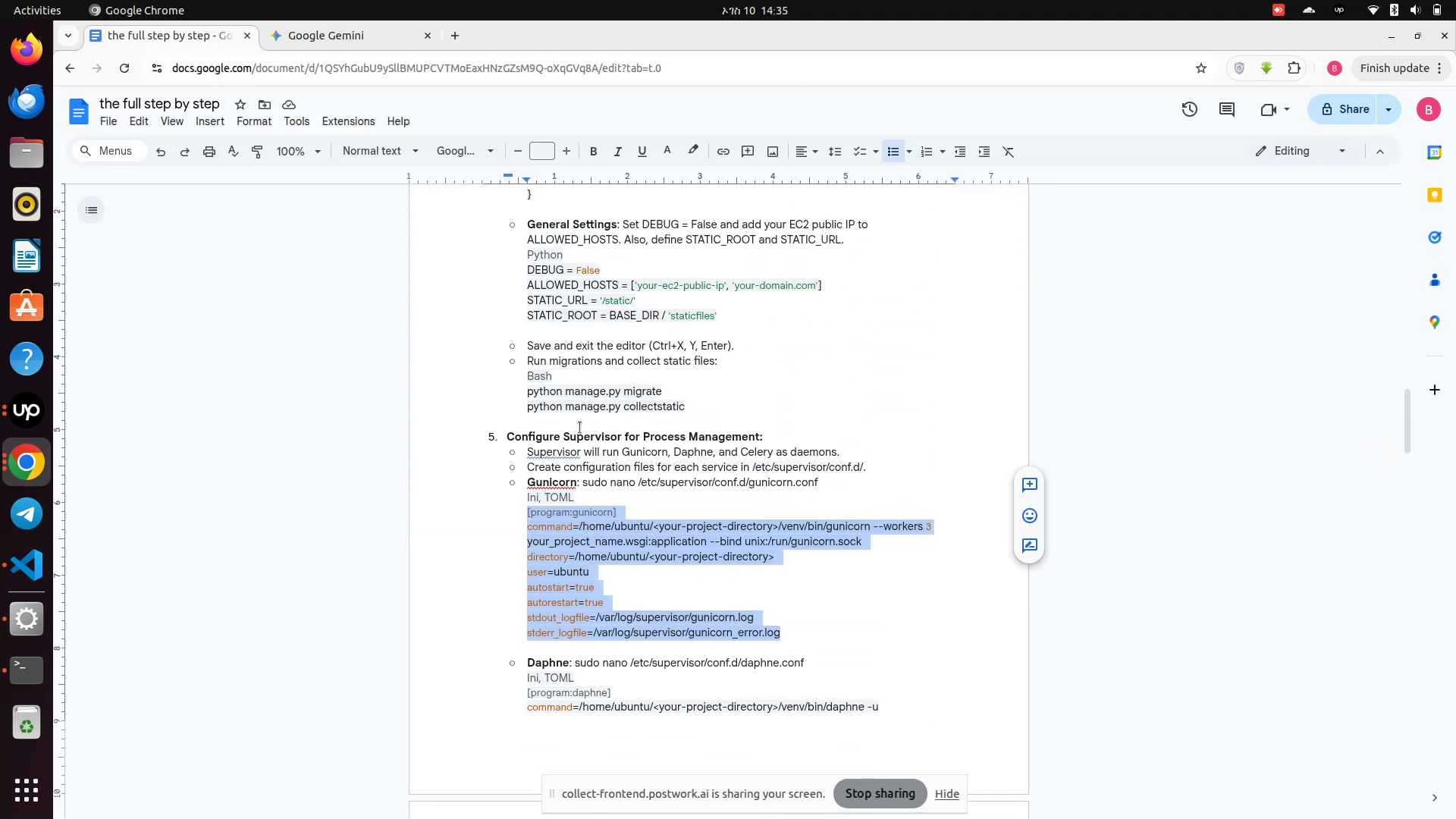 
scroll: coordinate [582, 428], scroll_direction: down, amount: 8.0
 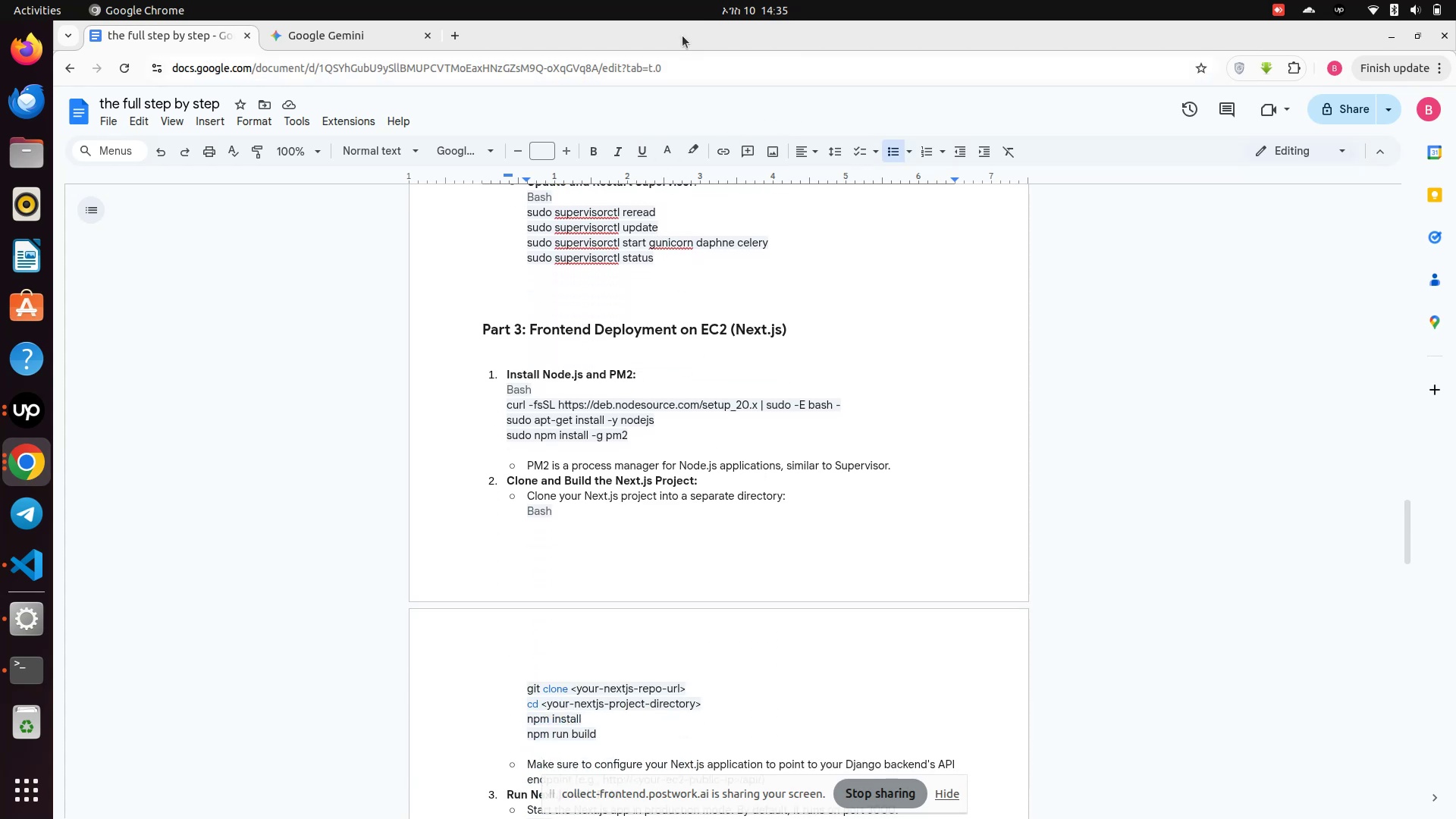 
wait(6.86)
 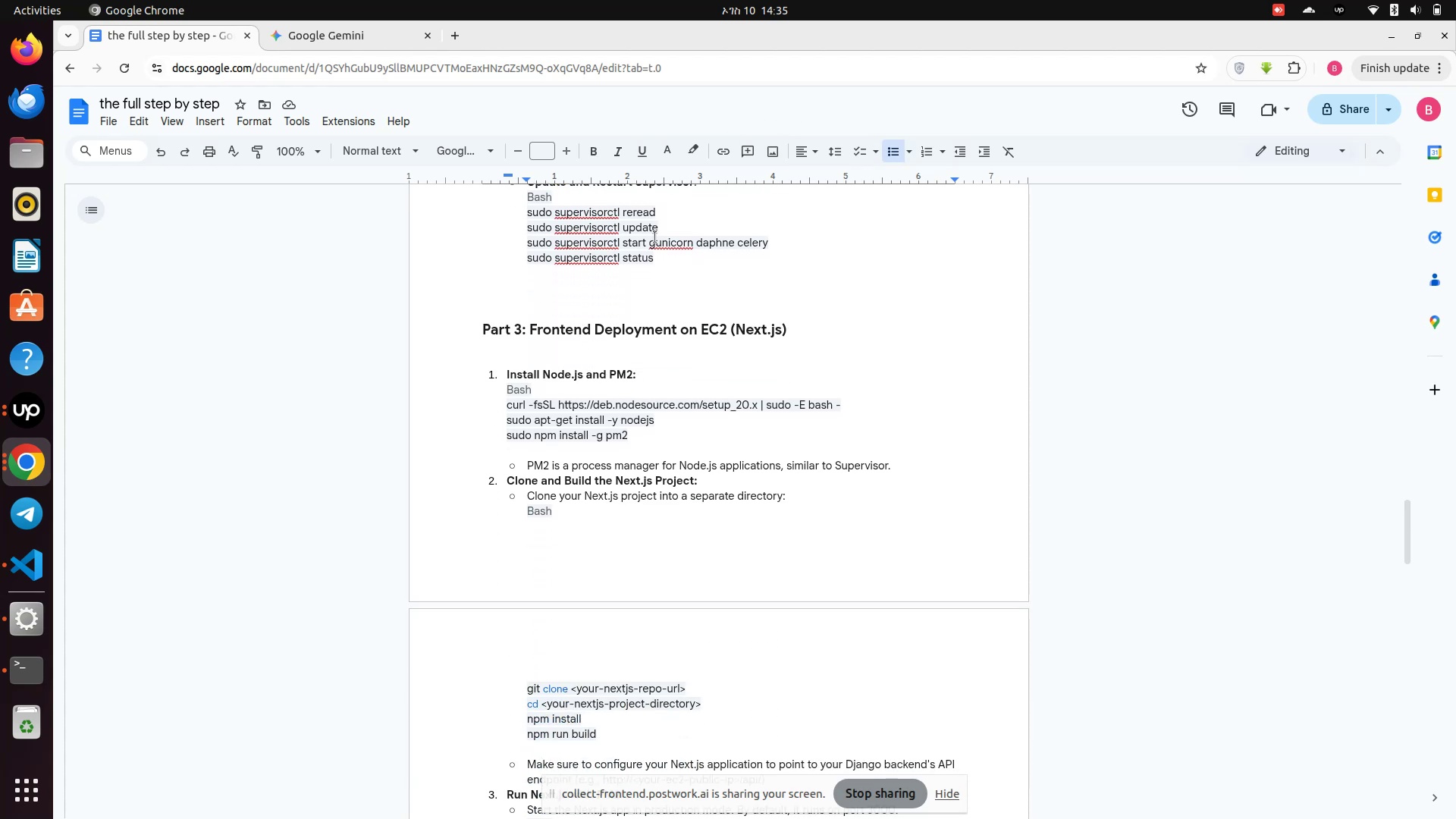 
left_click_drag(start_coordinate=[670, 39], to_coordinate=[1455, 252])
 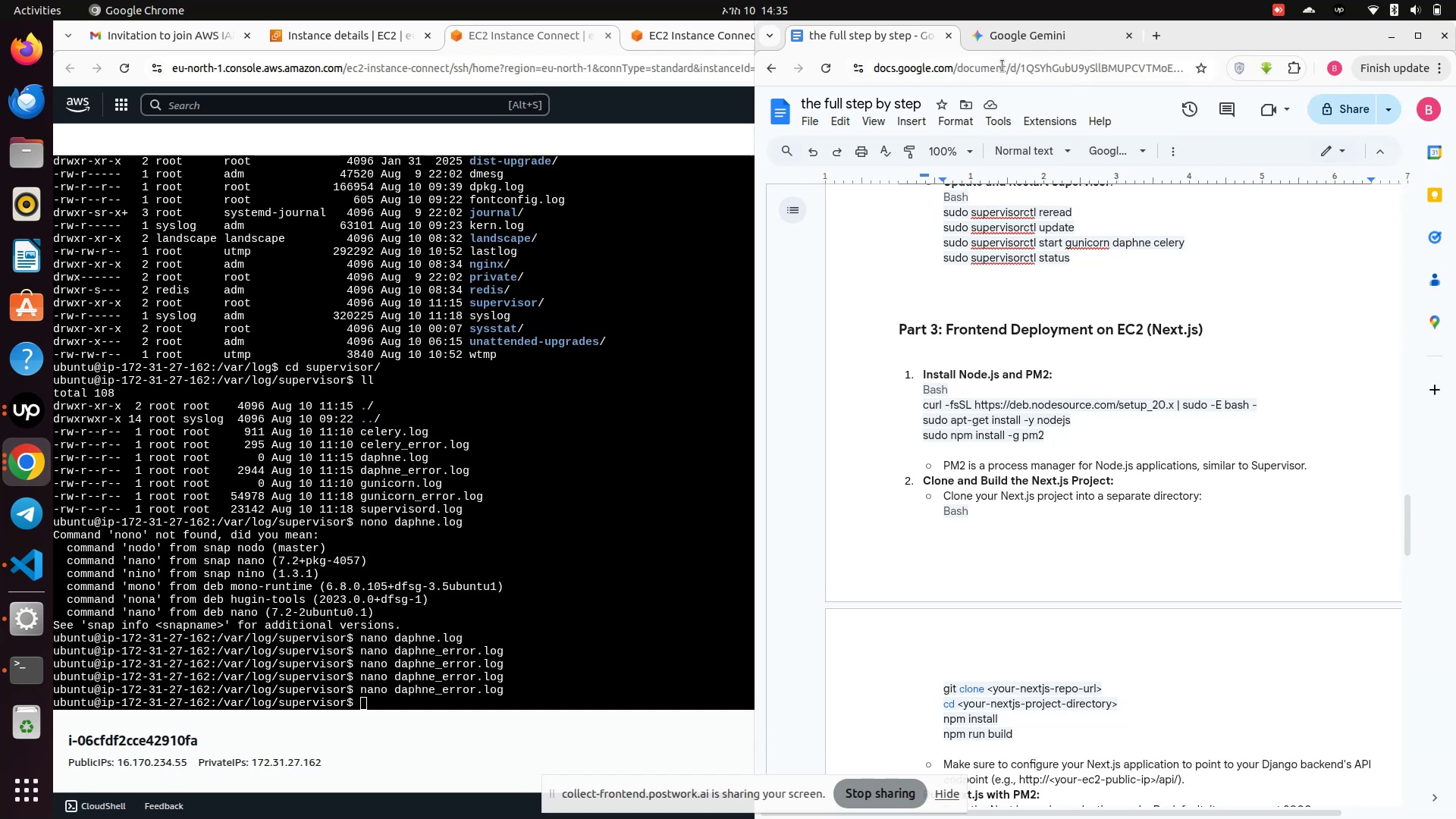 
left_click([1011, 44])
 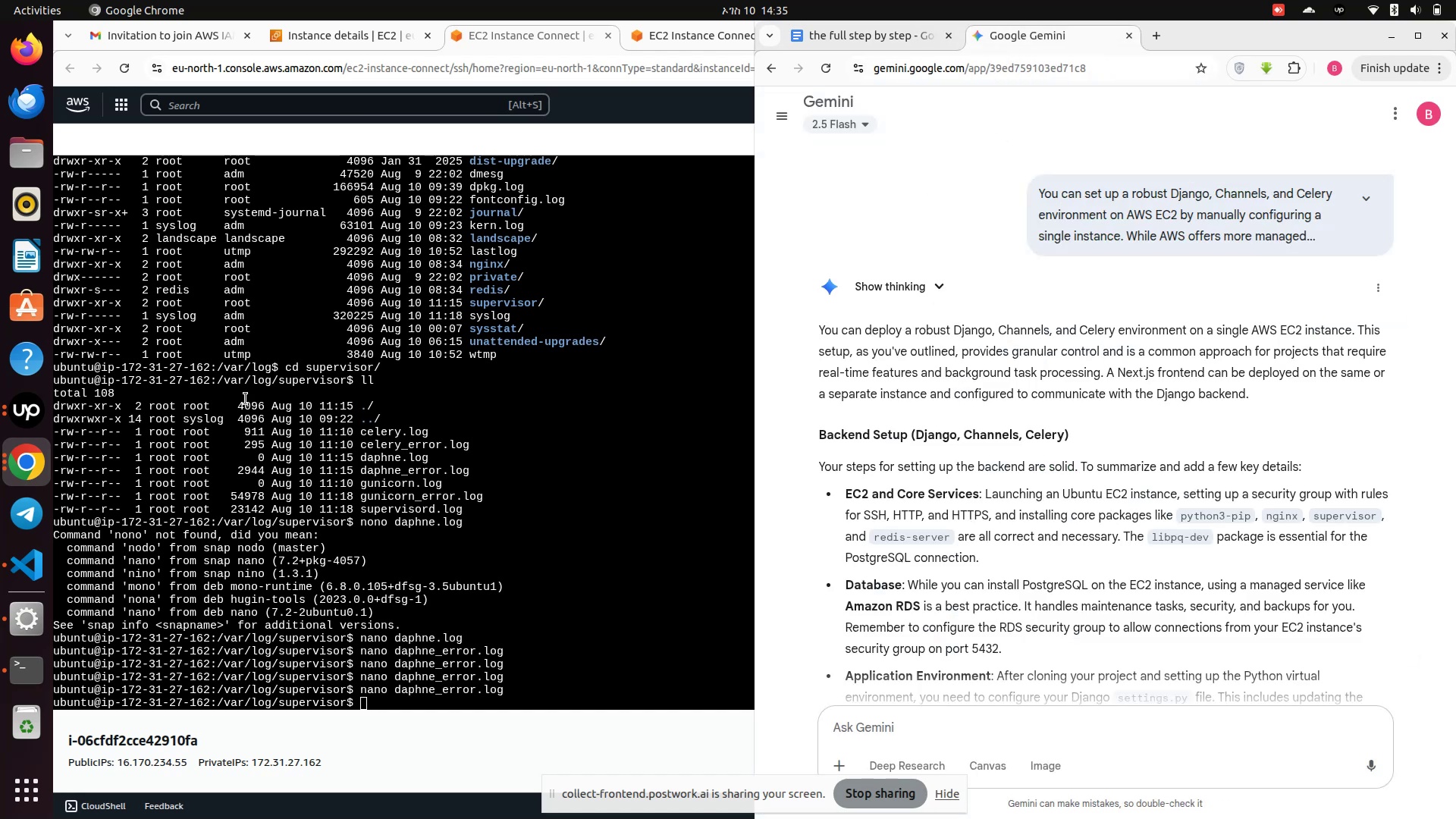 
left_click([416, 676])
 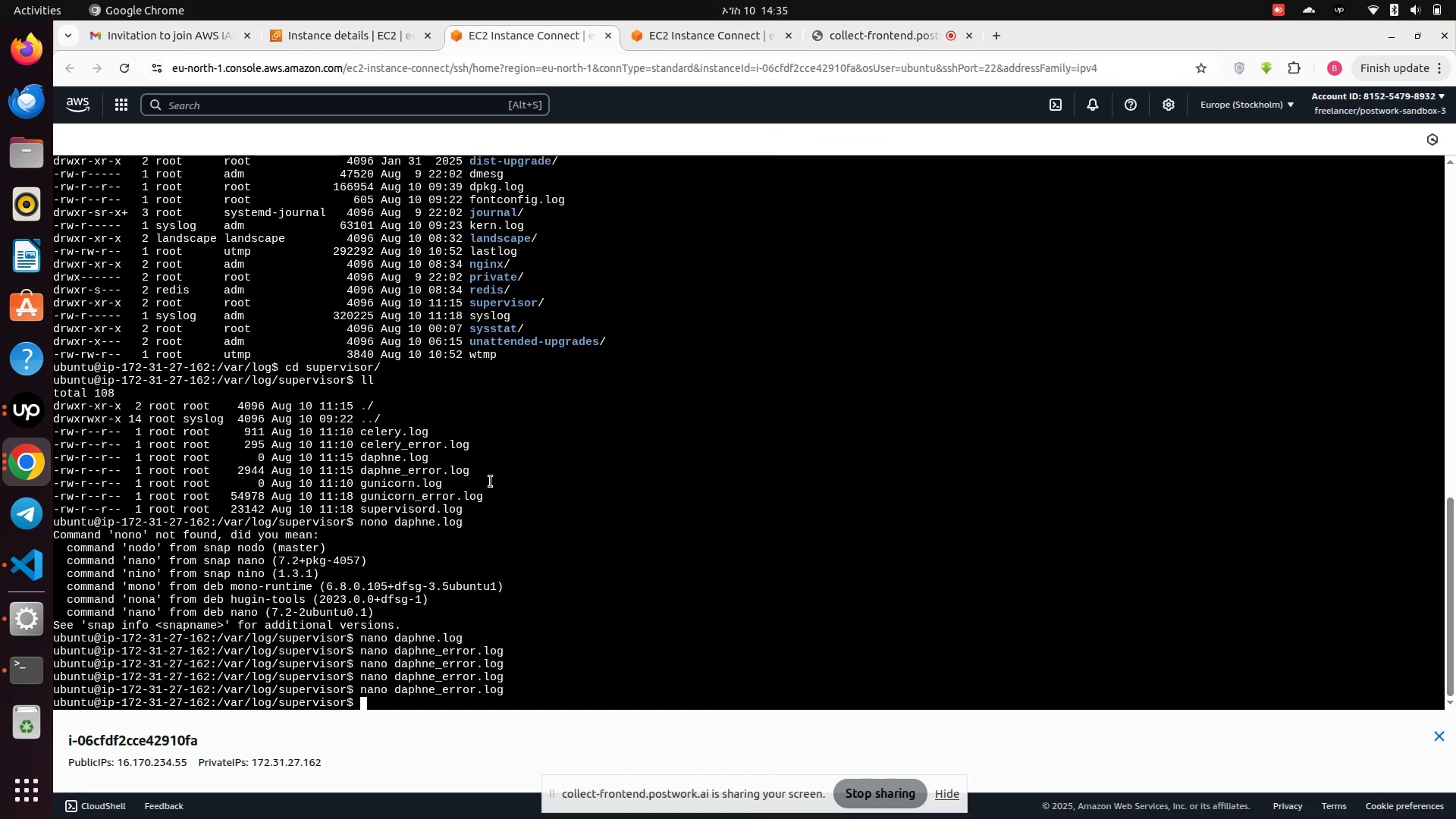 
type(cd)
 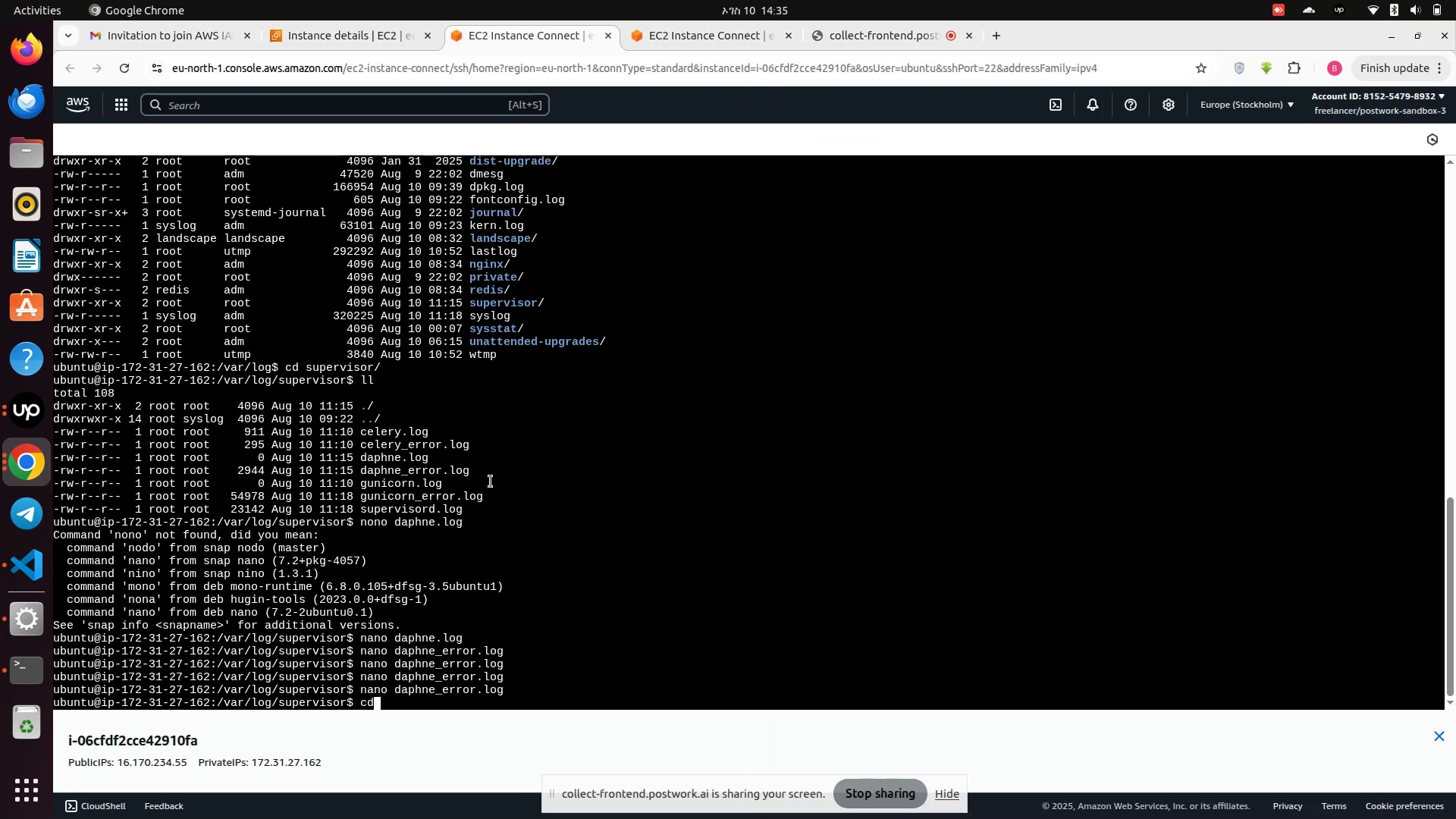 
key(Enter)
 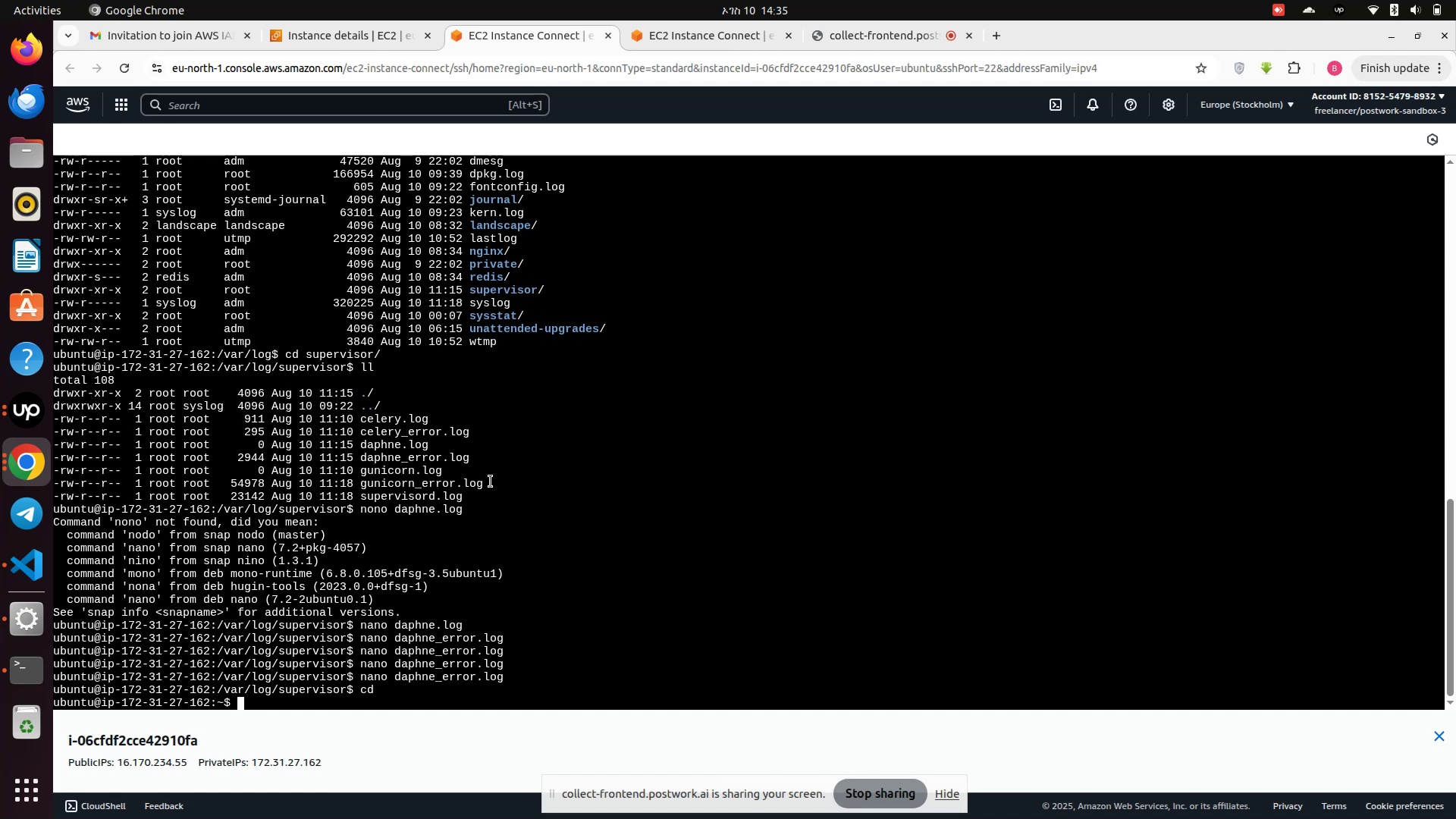 
scroll: coordinate [491, 482], scroll_direction: up, amount: 1.0
 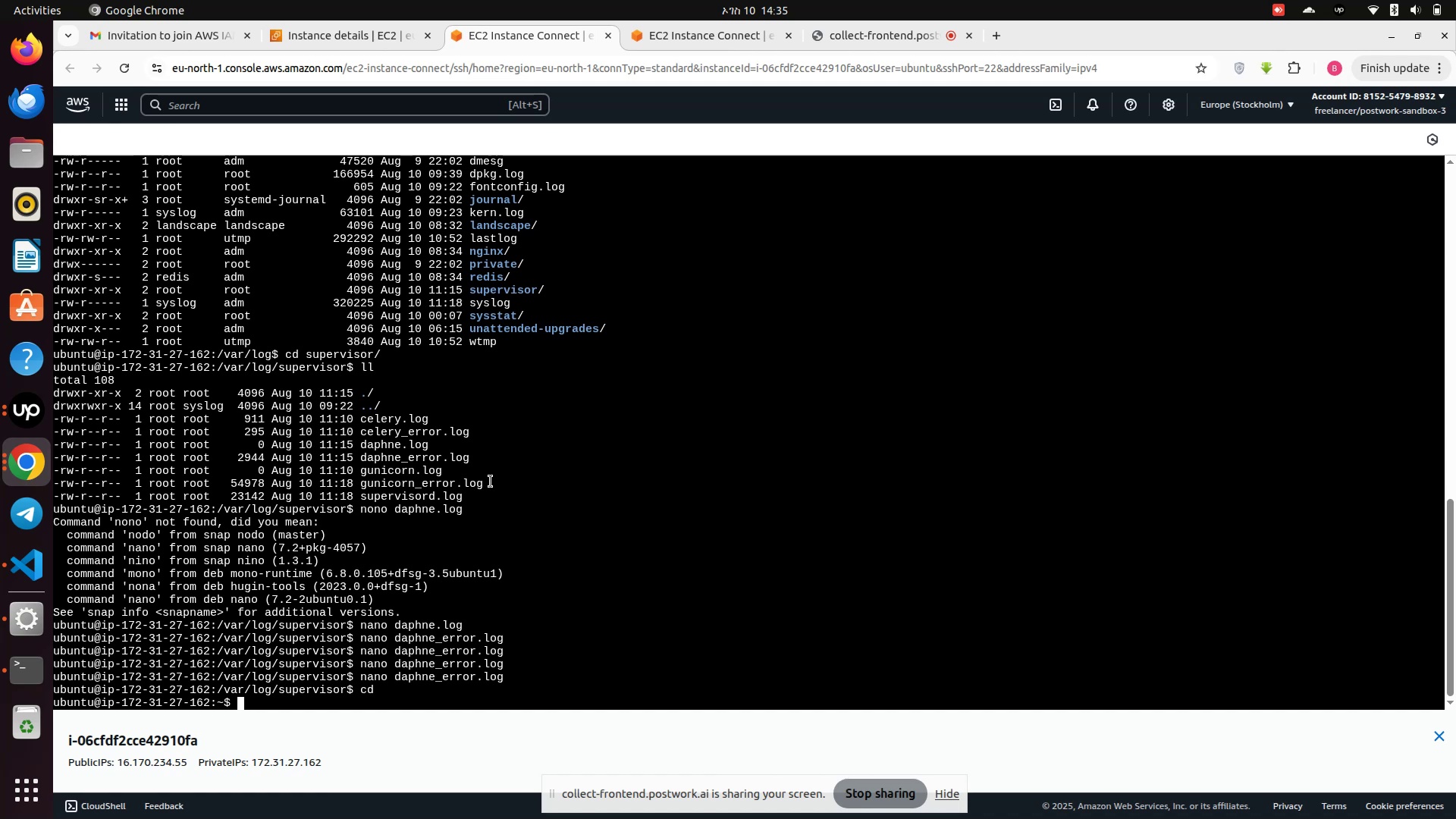 
type(ll)
 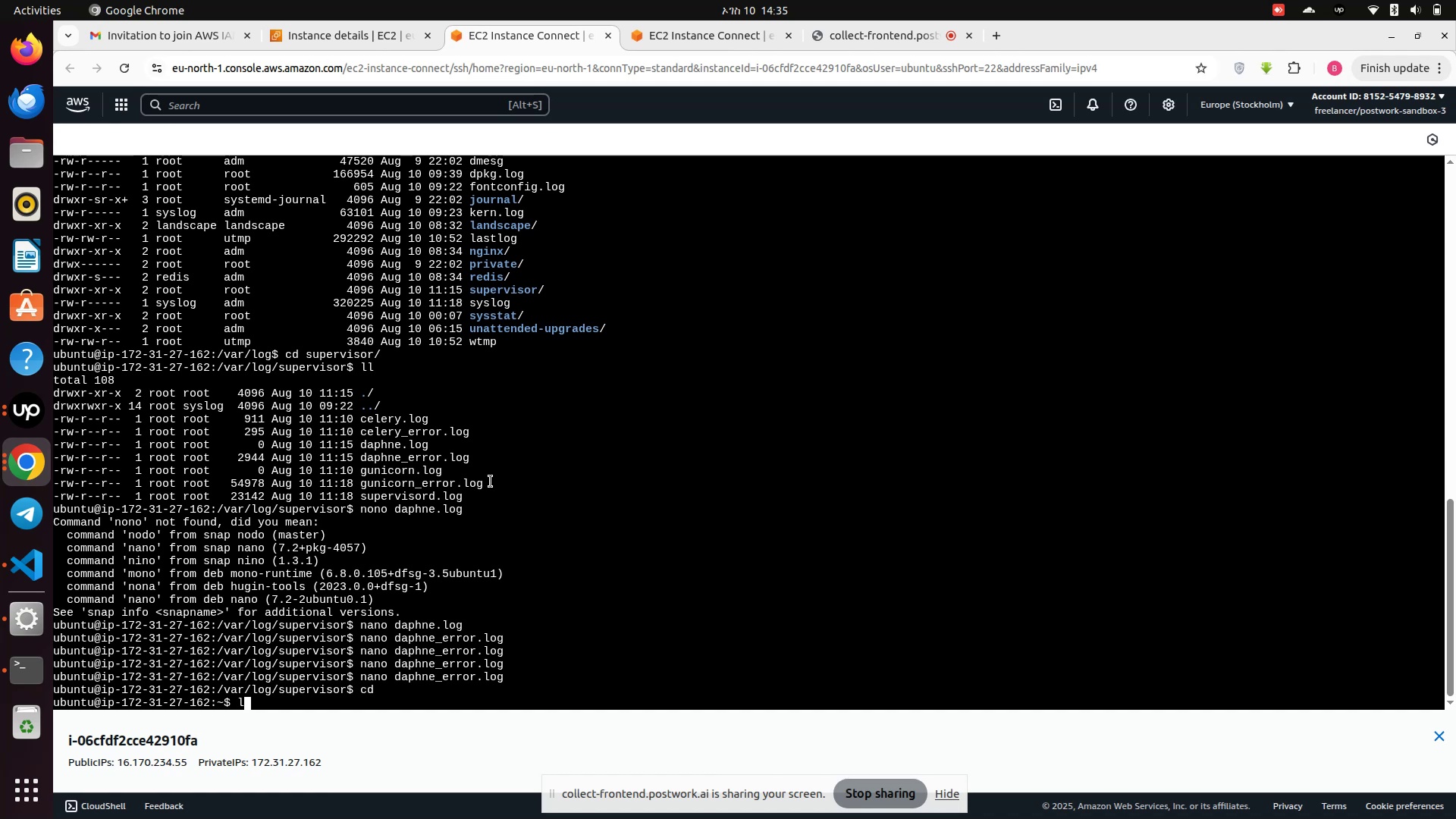 
key(Enter)
 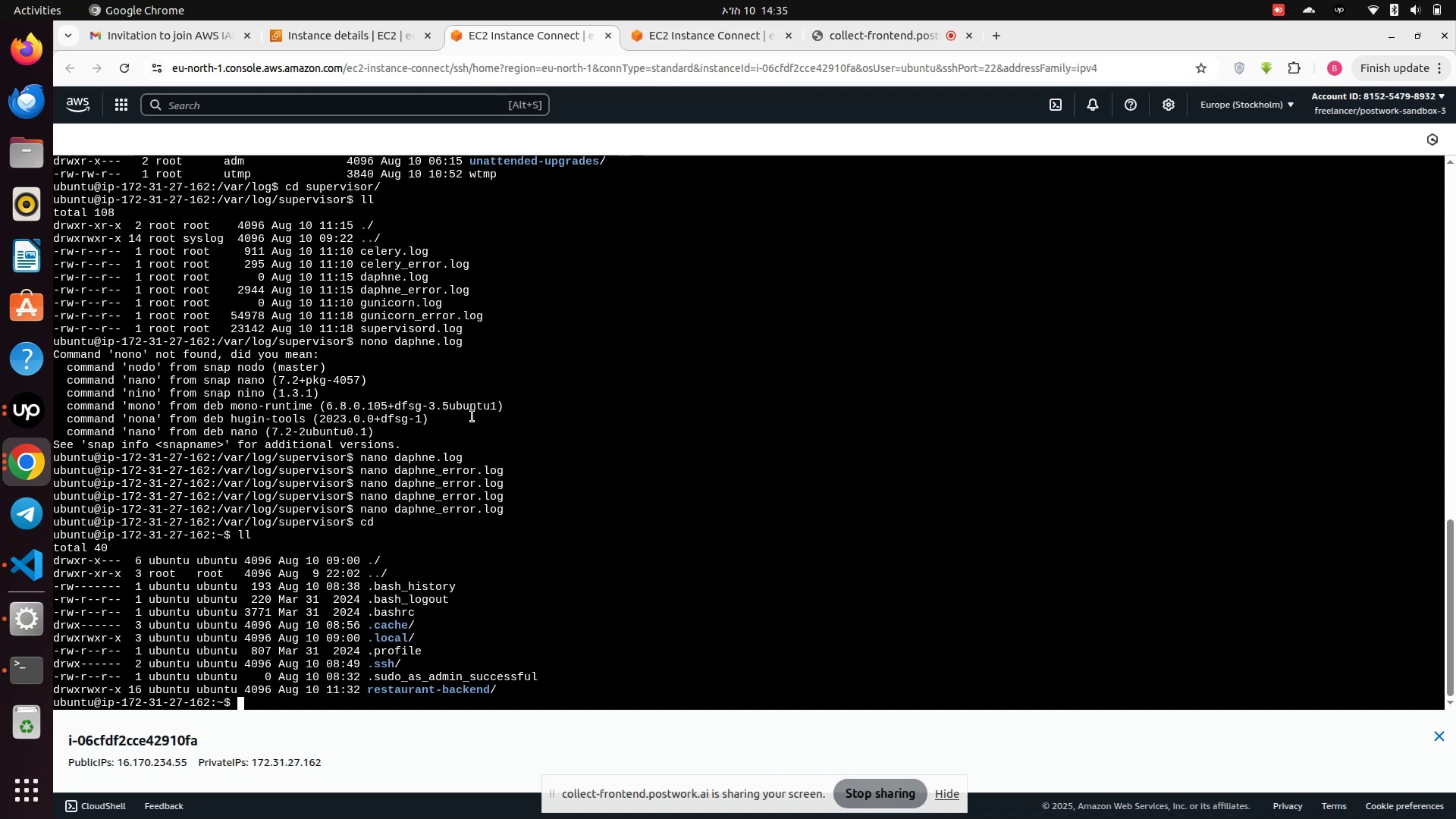 
wait(16.0)
 